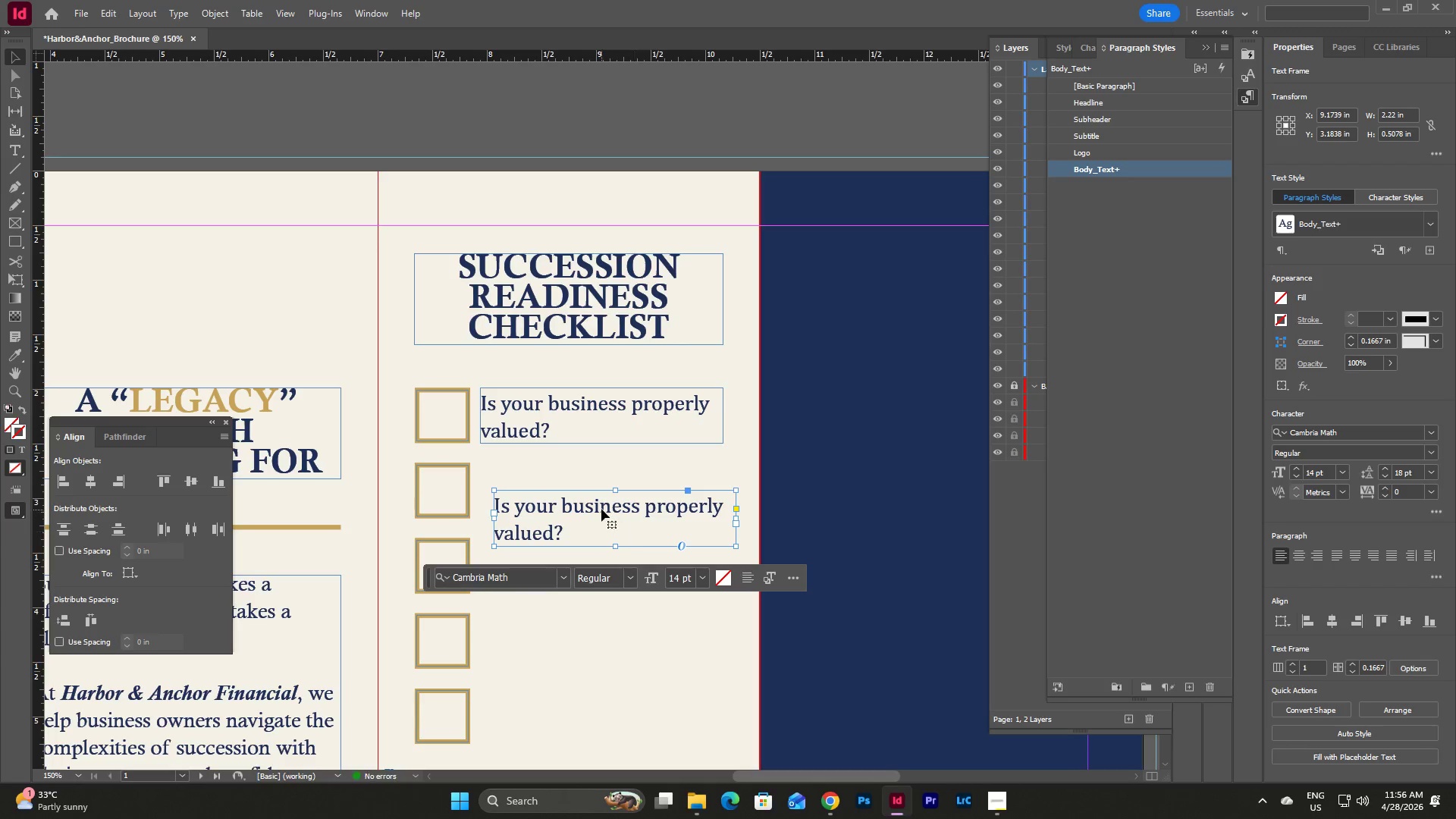 
left_click_drag(start_coordinate=[601, 509], to_coordinate=[589, 482])
 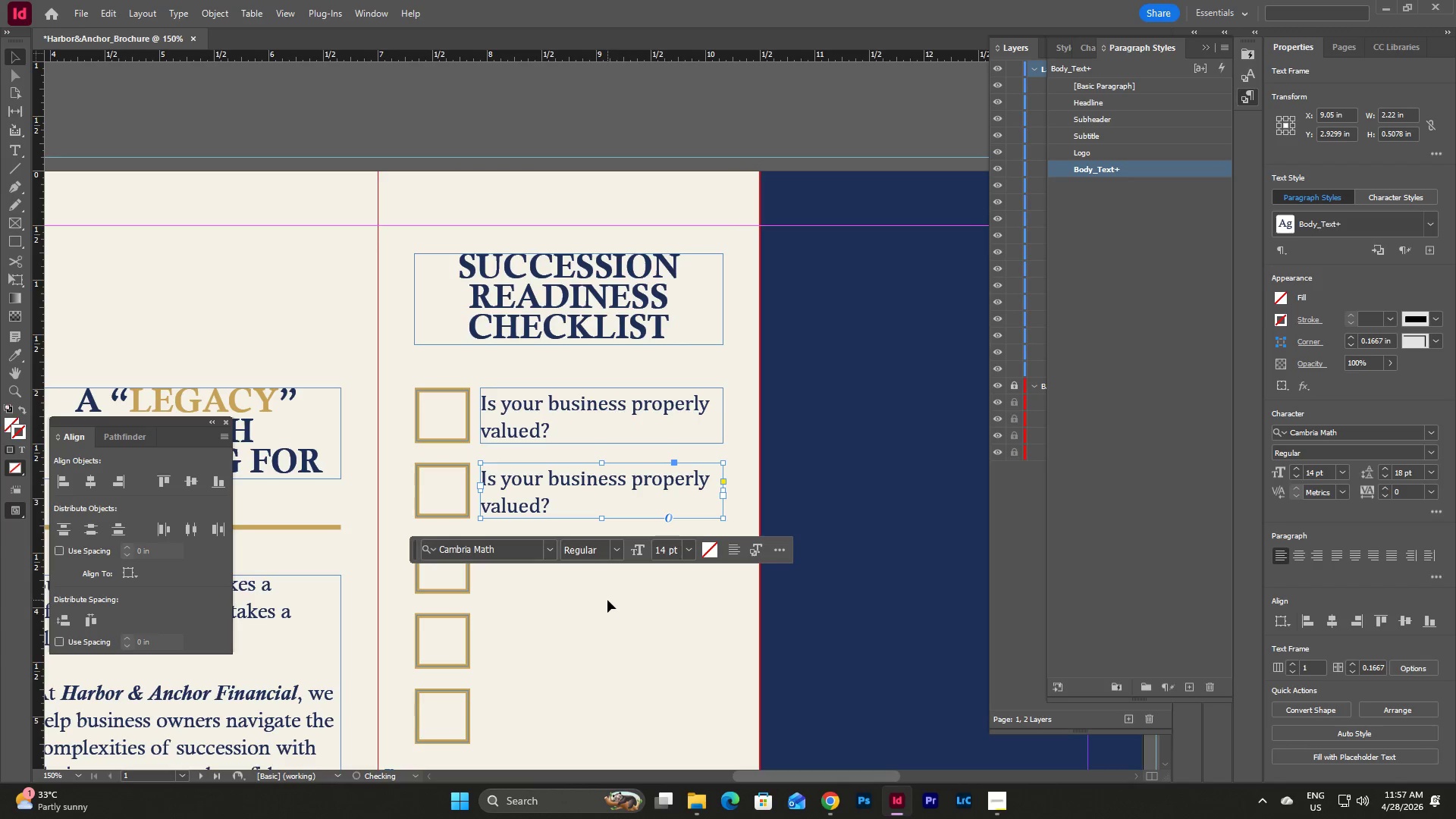 
left_click([607, 600])
 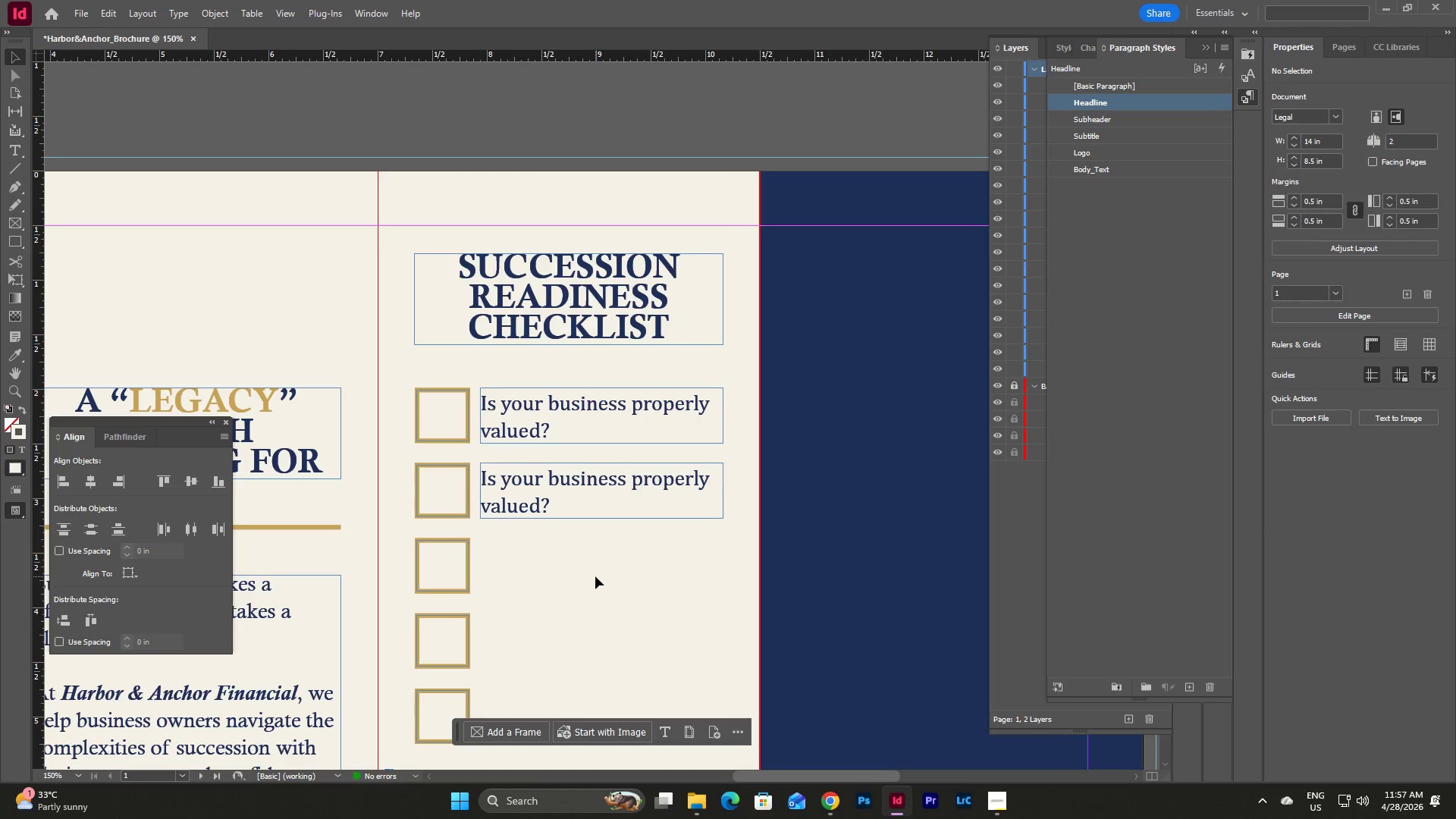 
key(Control+V)
 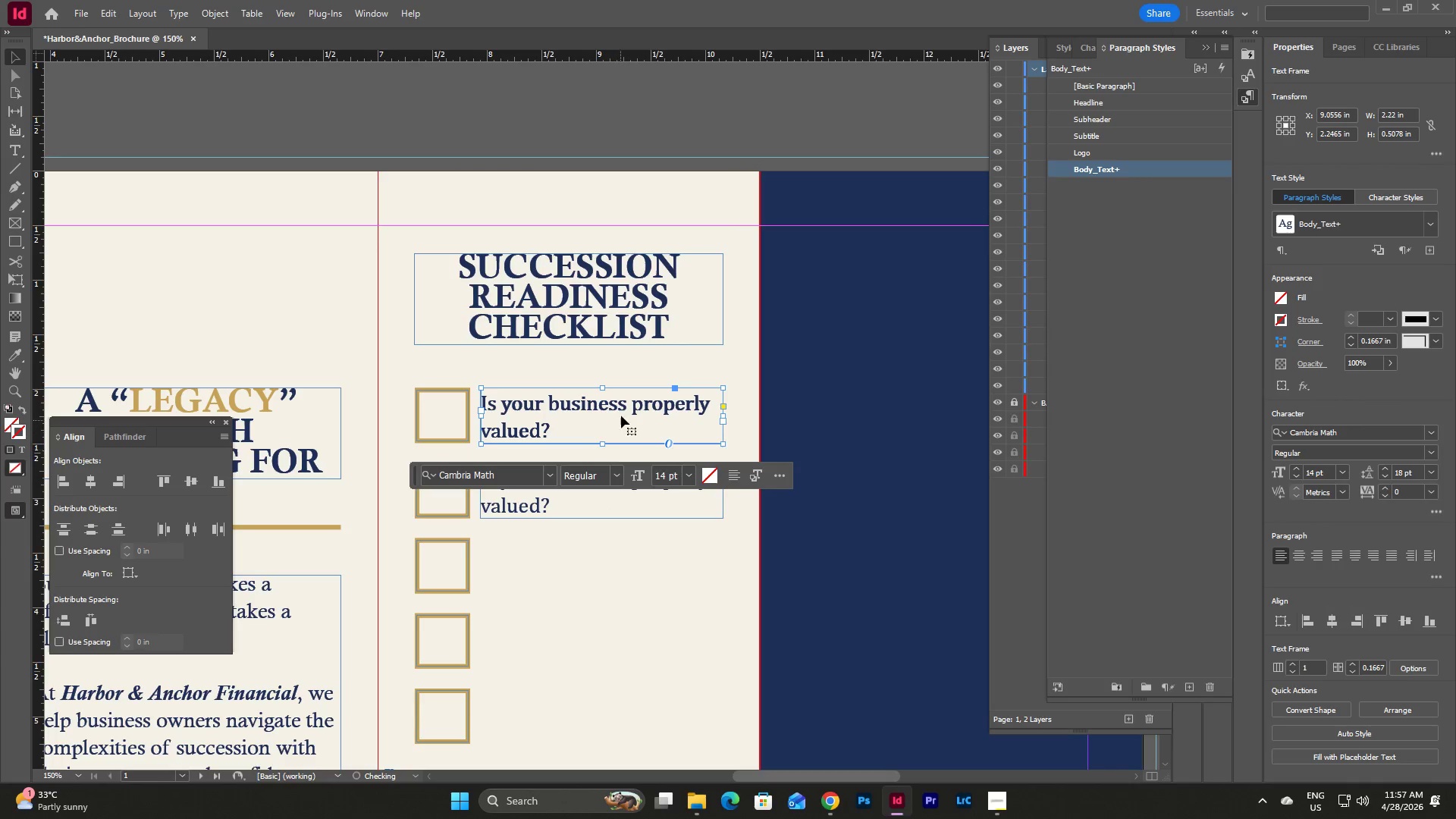 
left_click_drag(start_coordinate=[622, 410], to_coordinate=[624, 561])
 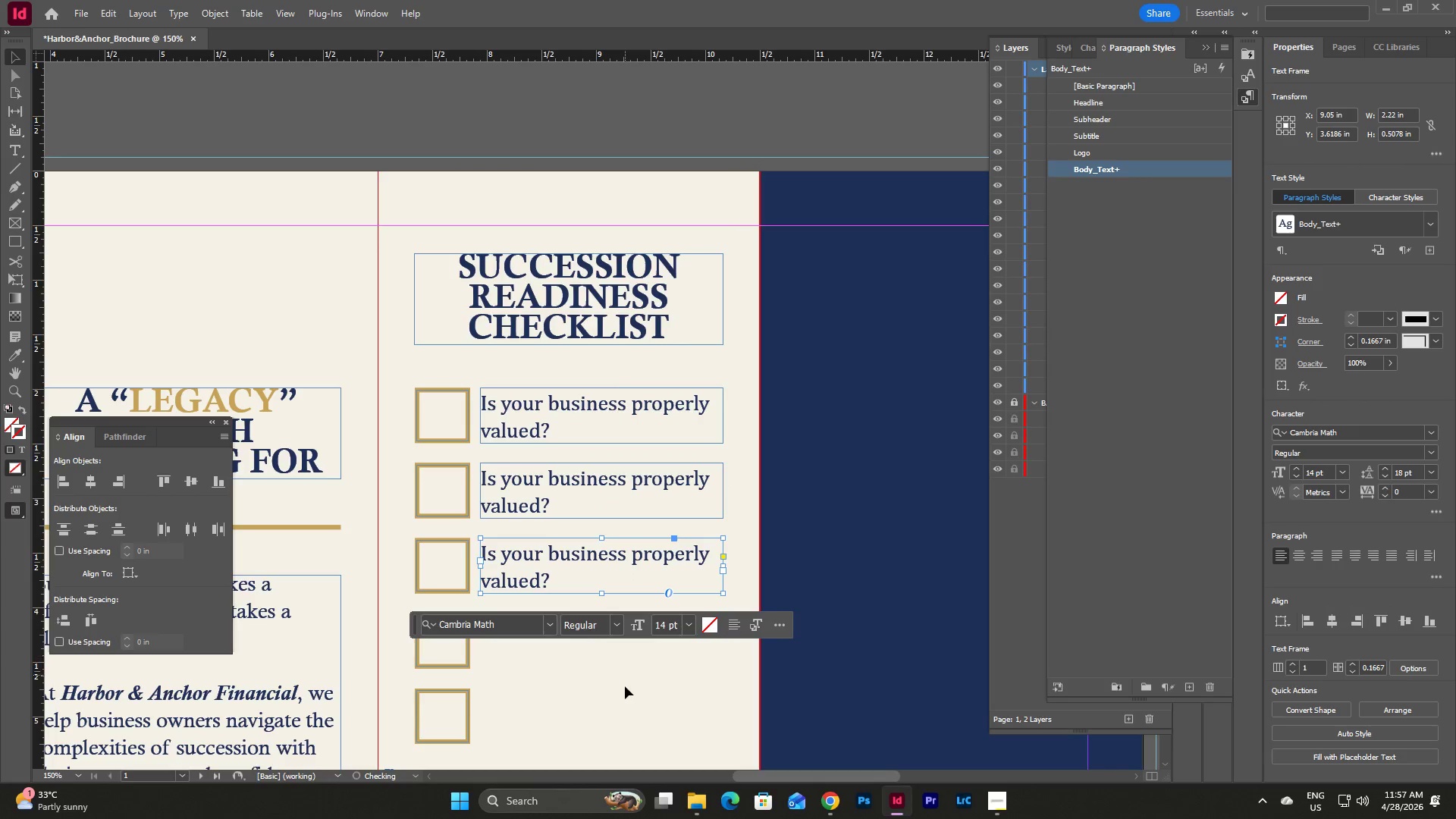 
left_click([625, 689])
 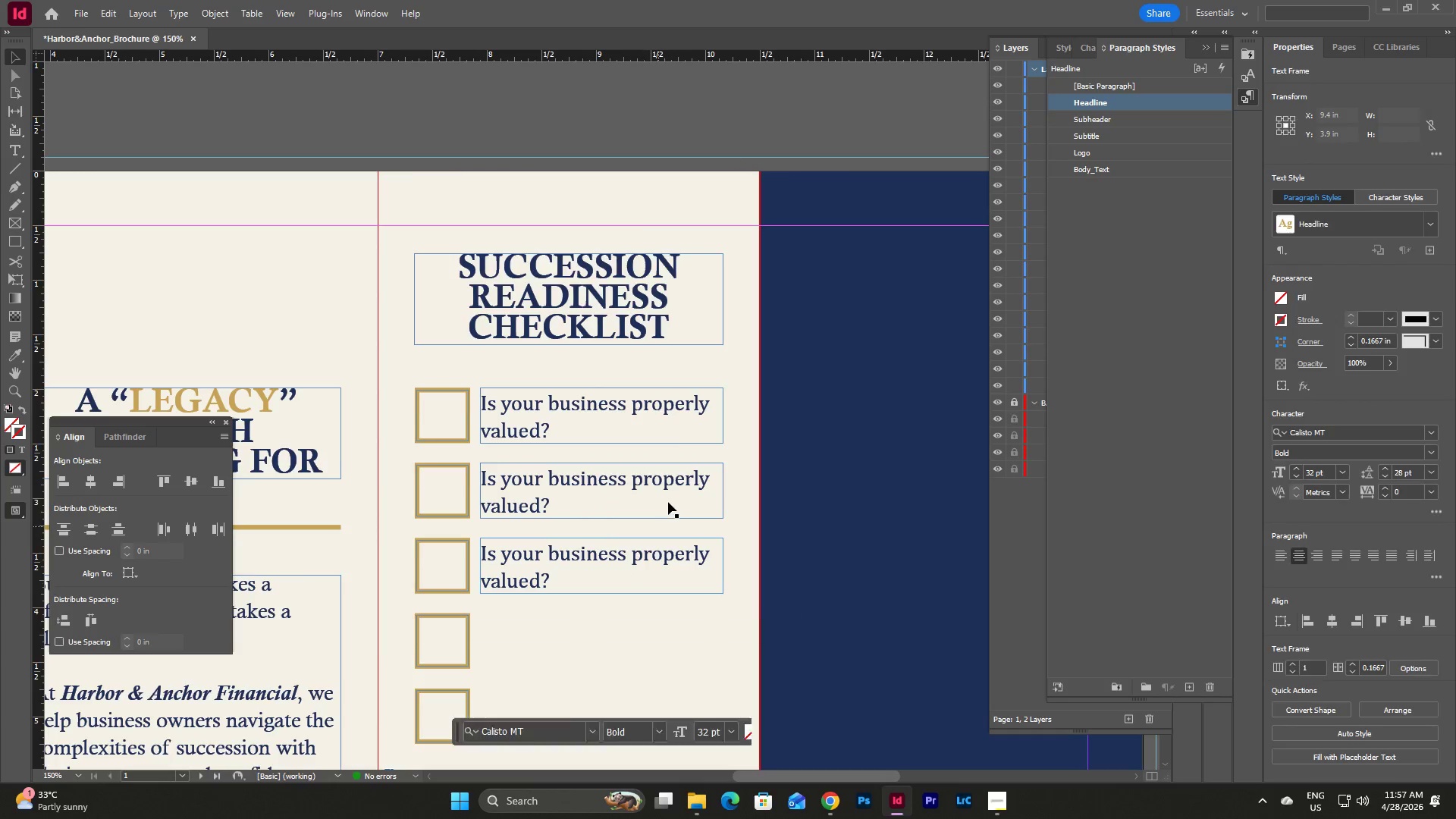 
scroll: coordinate [668, 502], scroll_direction: down, amount: 2.0
 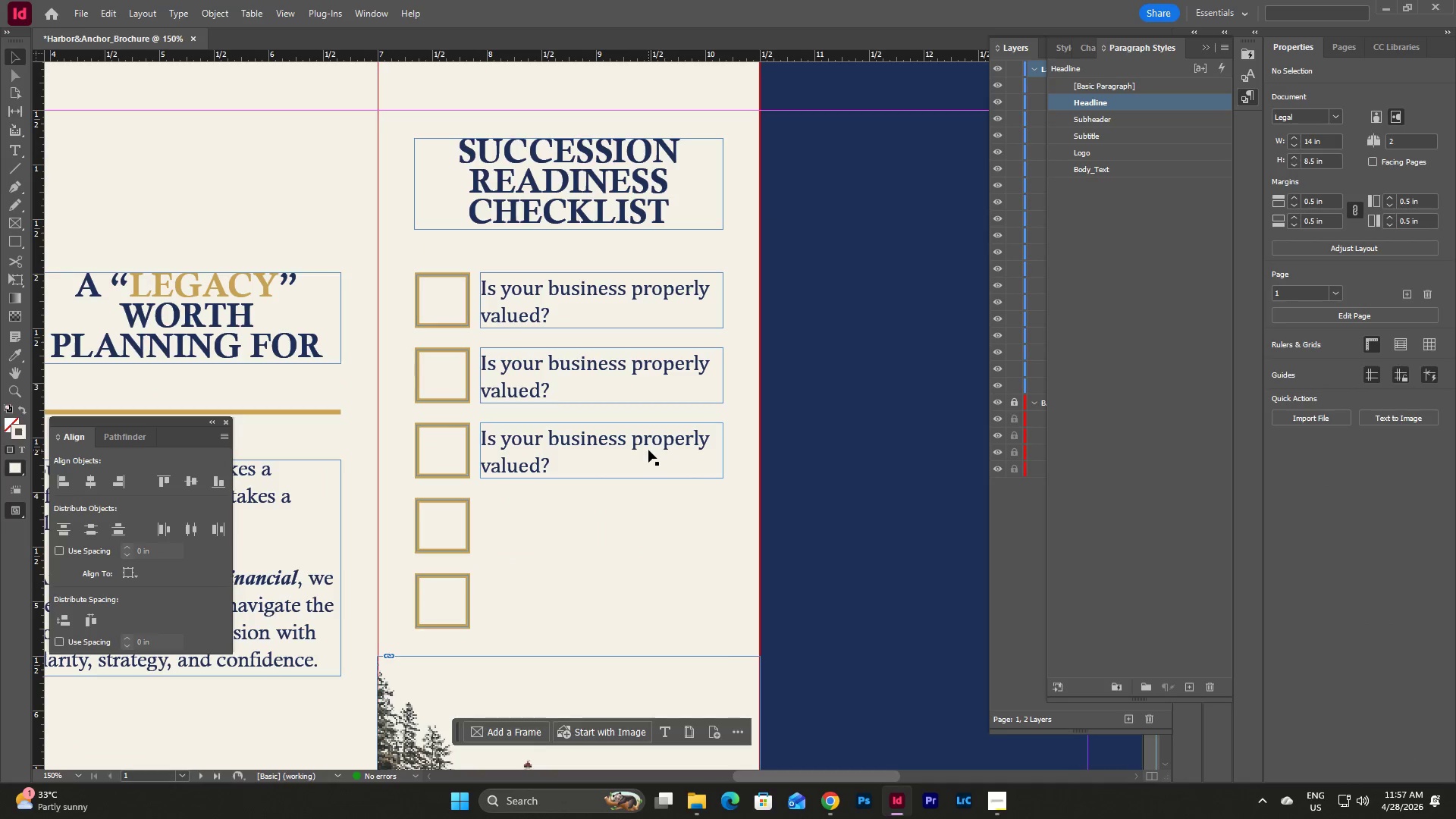 
left_click([648, 450])
 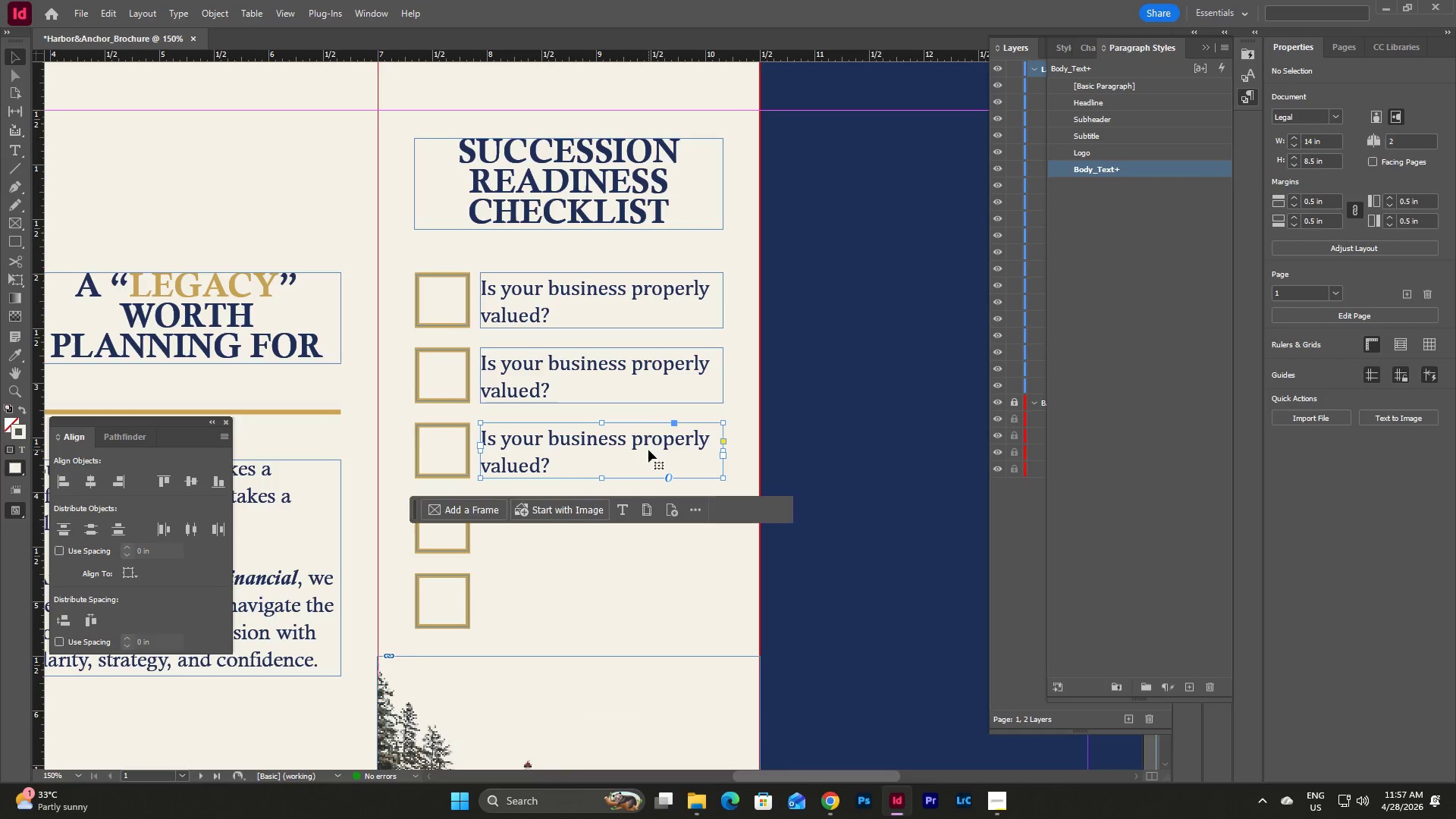 
key(Control+V)
 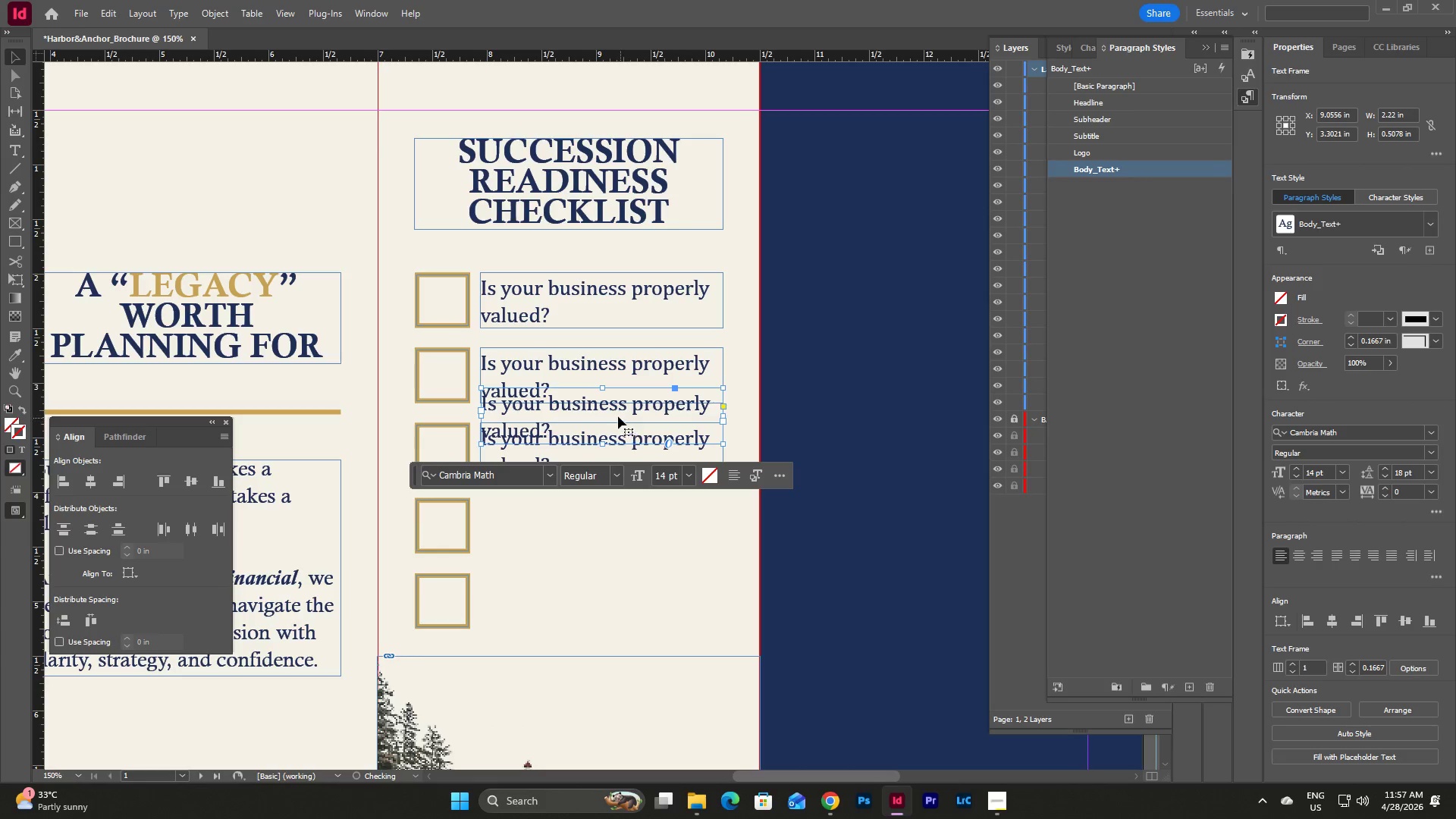 
left_click_drag(start_coordinate=[616, 414], to_coordinate=[613, 528])
 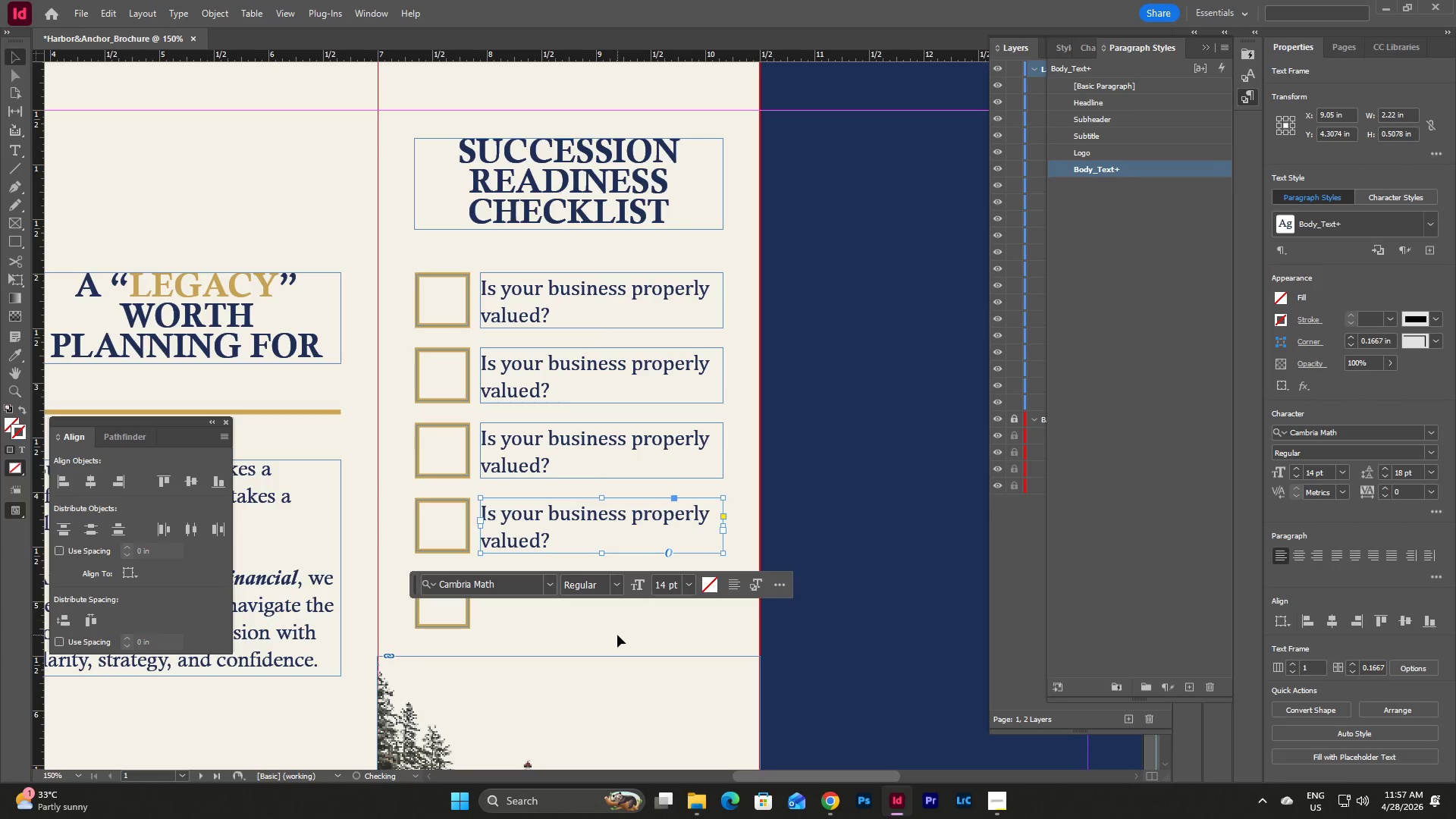 
left_click([617, 635])
 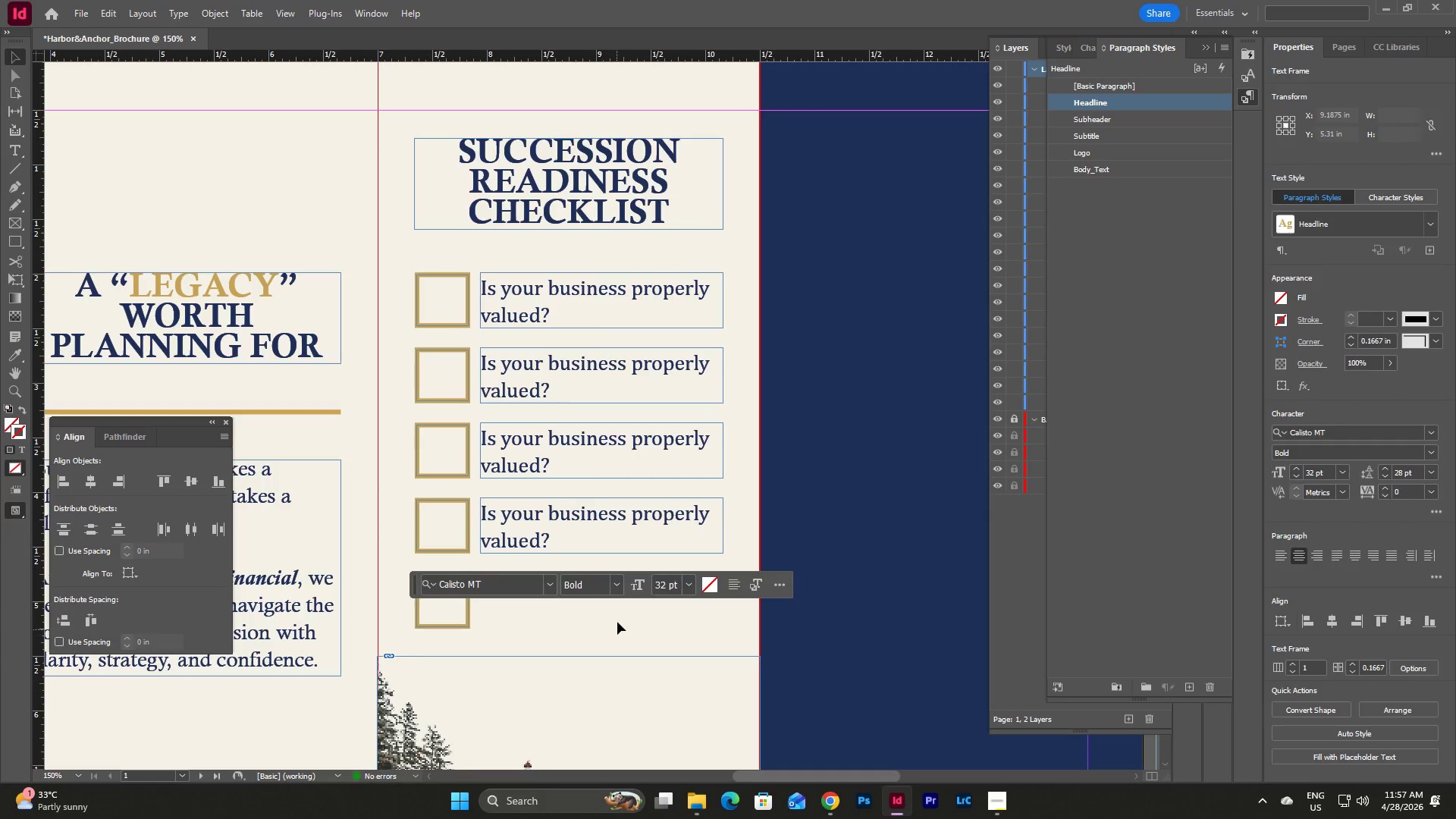 
key(Control+V)
 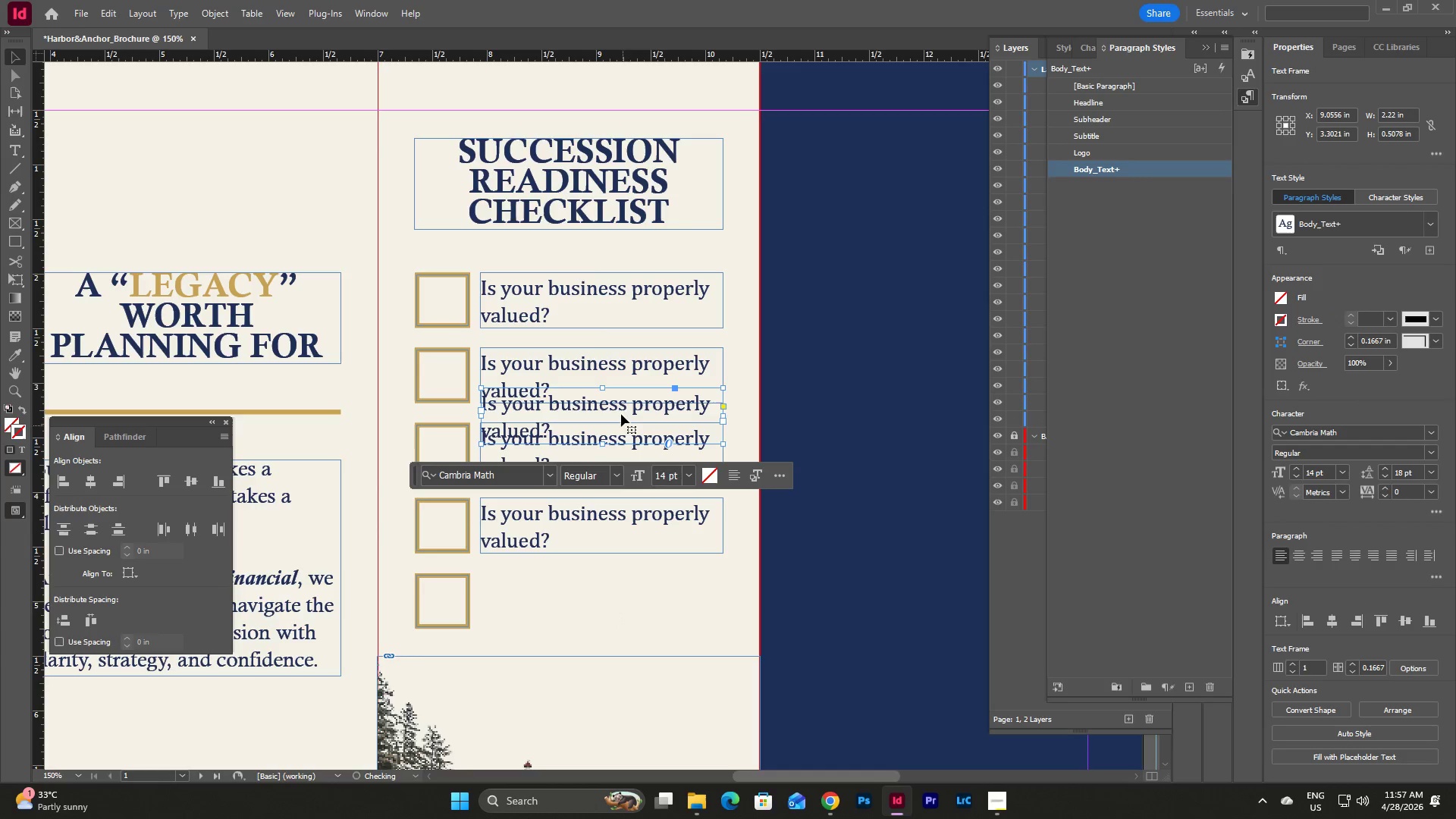 
left_click_drag(start_coordinate=[620, 409], to_coordinate=[620, 595])
 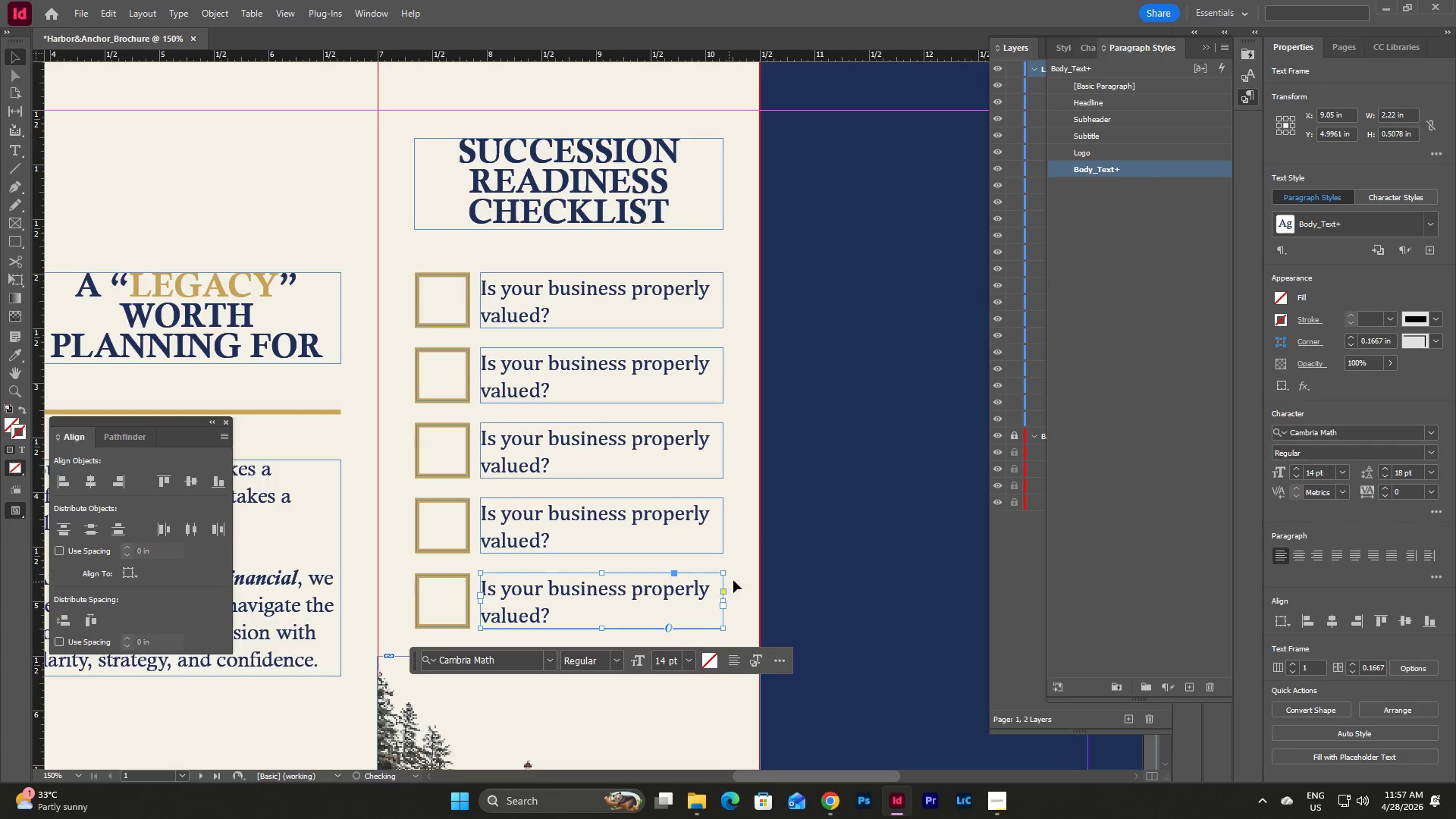 
left_click([742, 575])
 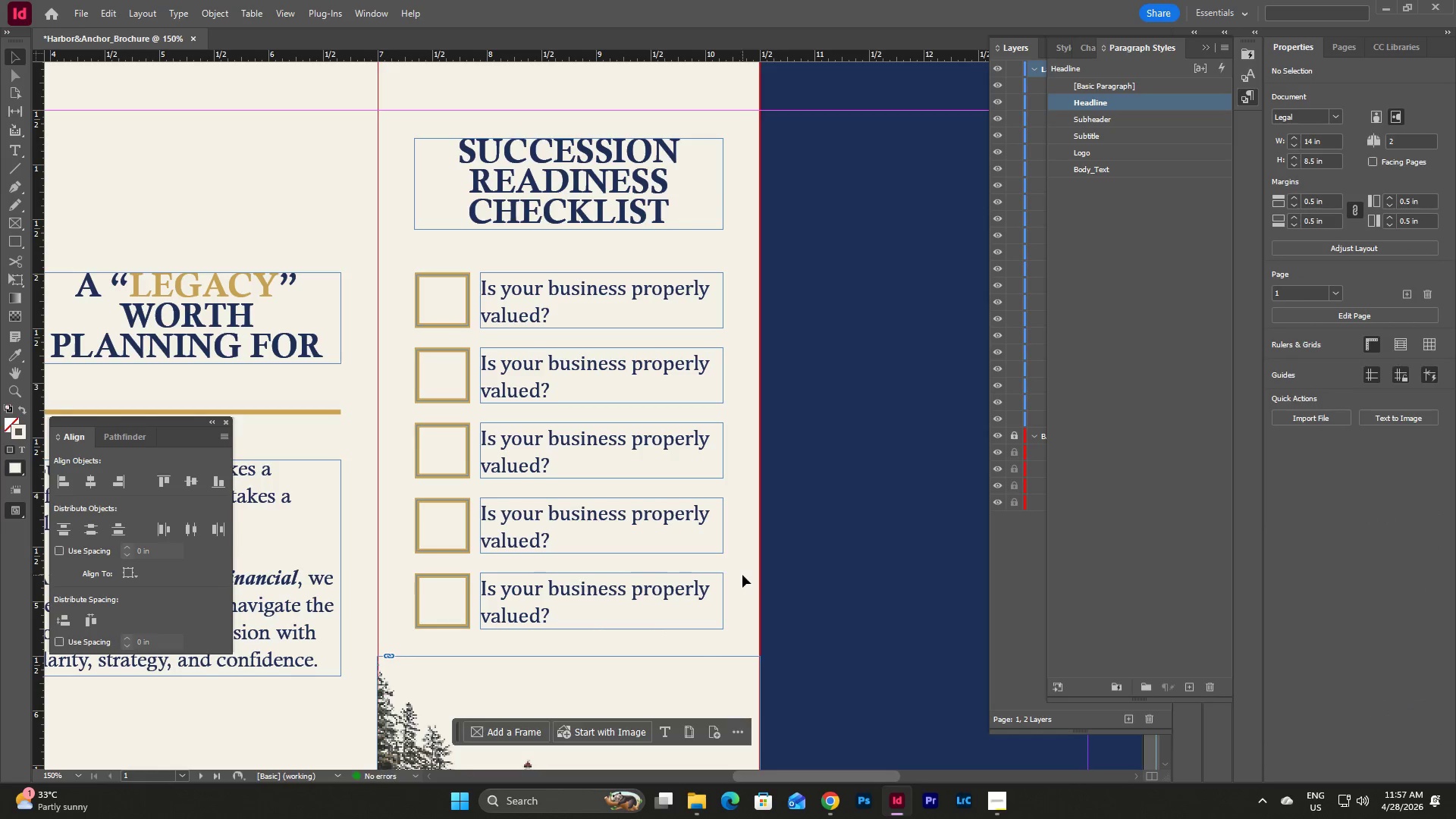 
scroll: coordinate [742, 575], scroll_direction: up, amount: 1.0
 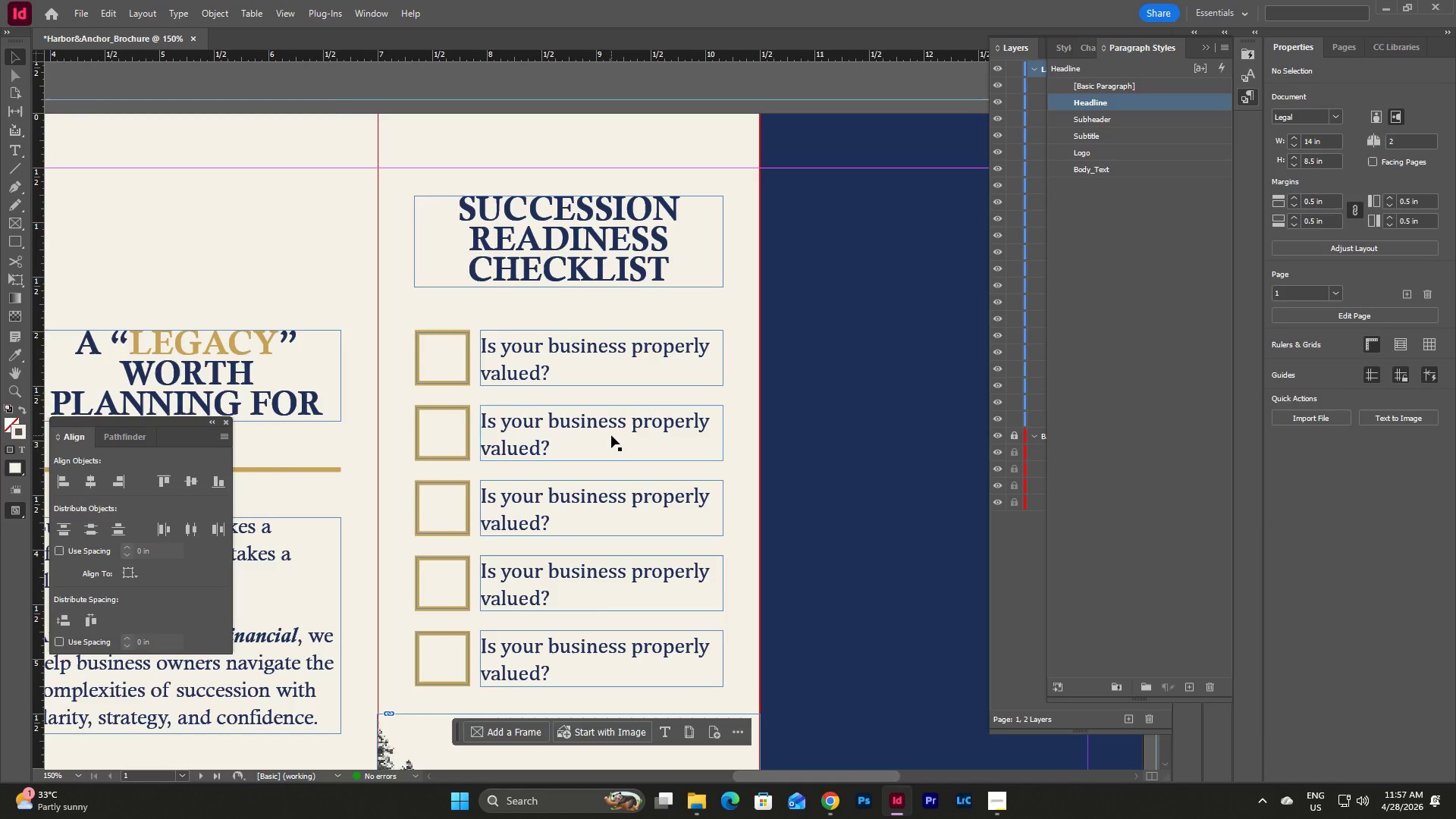 
double_click([611, 435])
 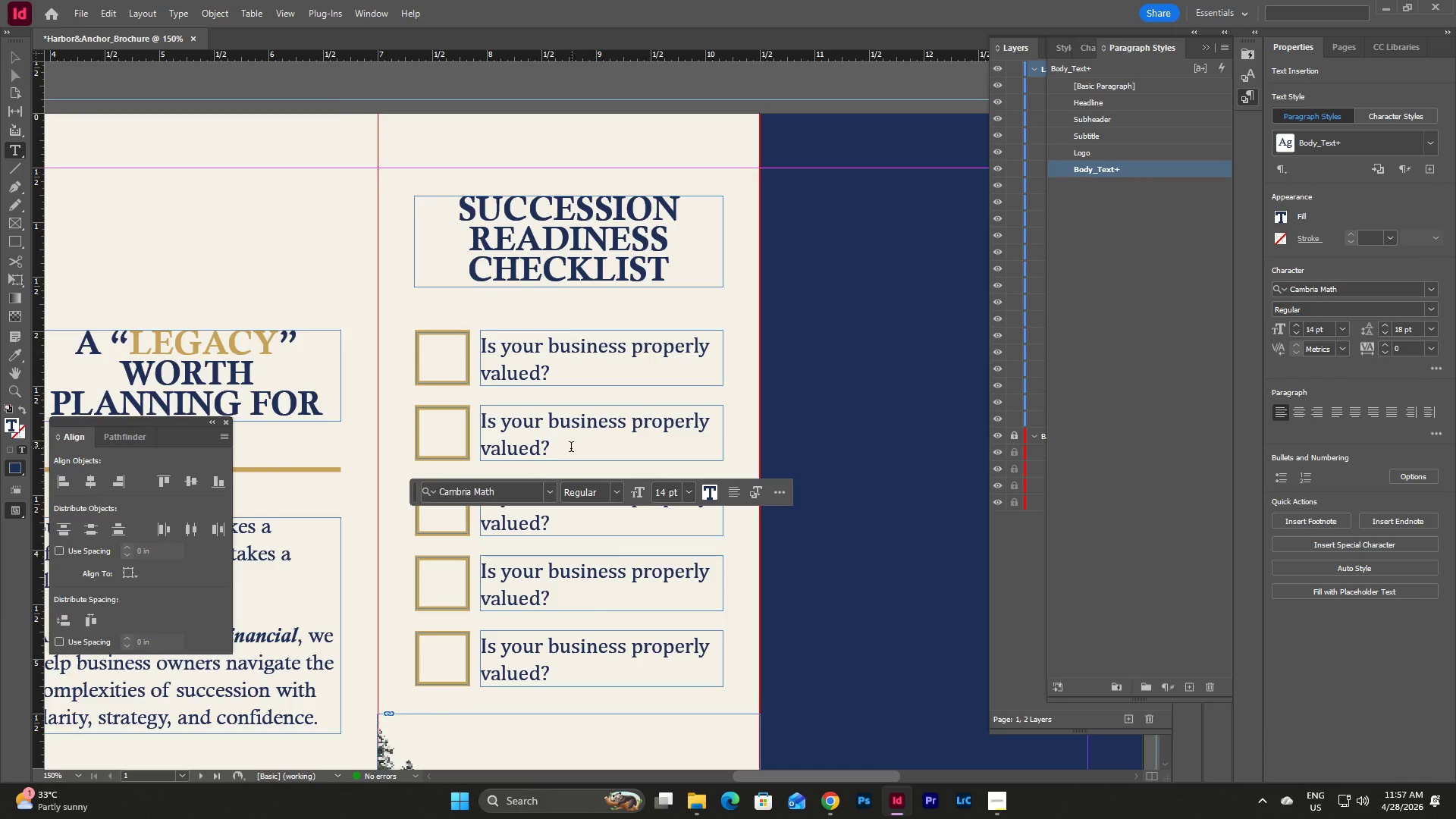 
left_click_drag(start_coordinate=[570, 448], to_coordinate=[482, 419])
 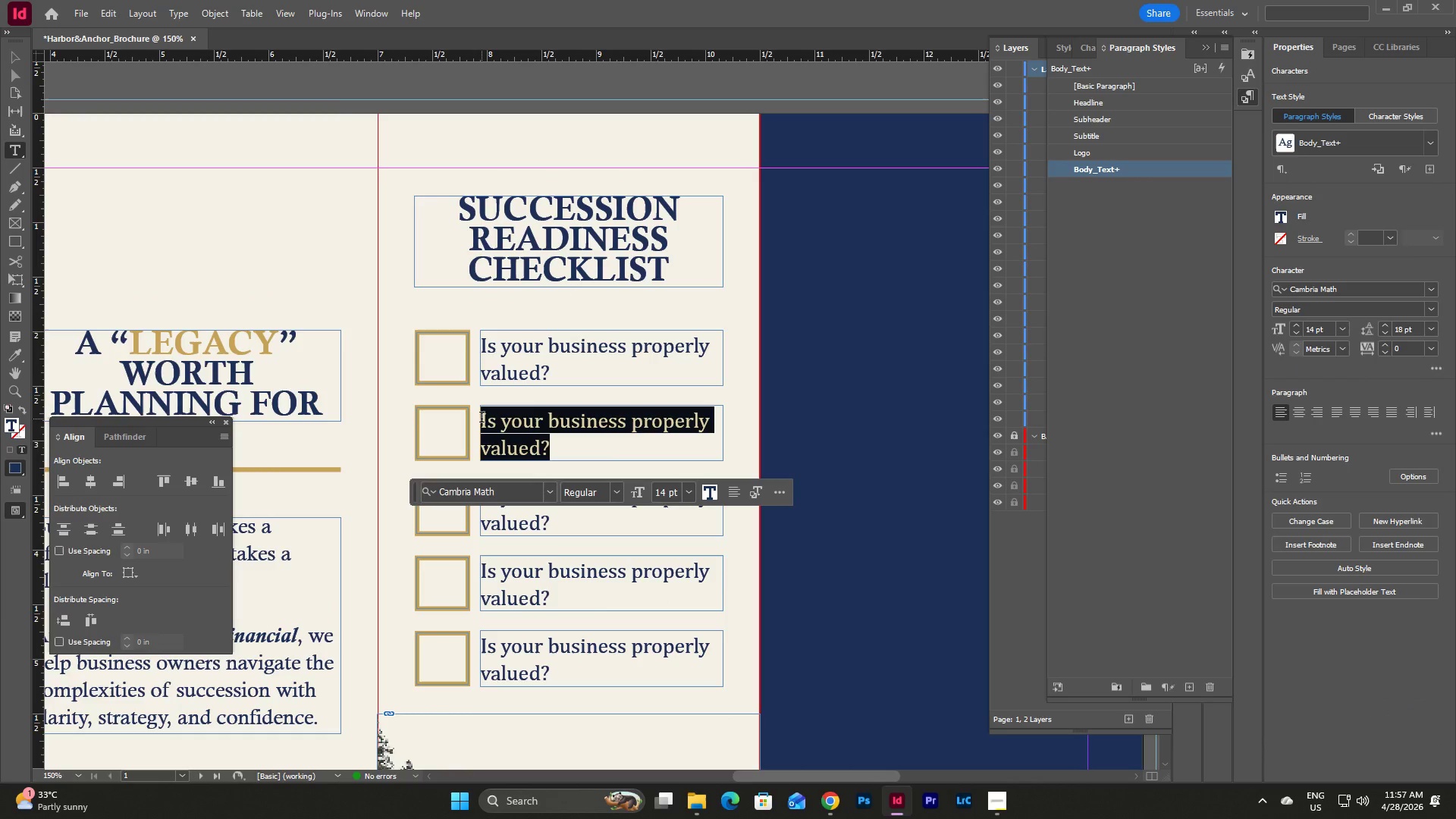 
type(Do you have a successor )
key(Backspace)
type( in mind?)
 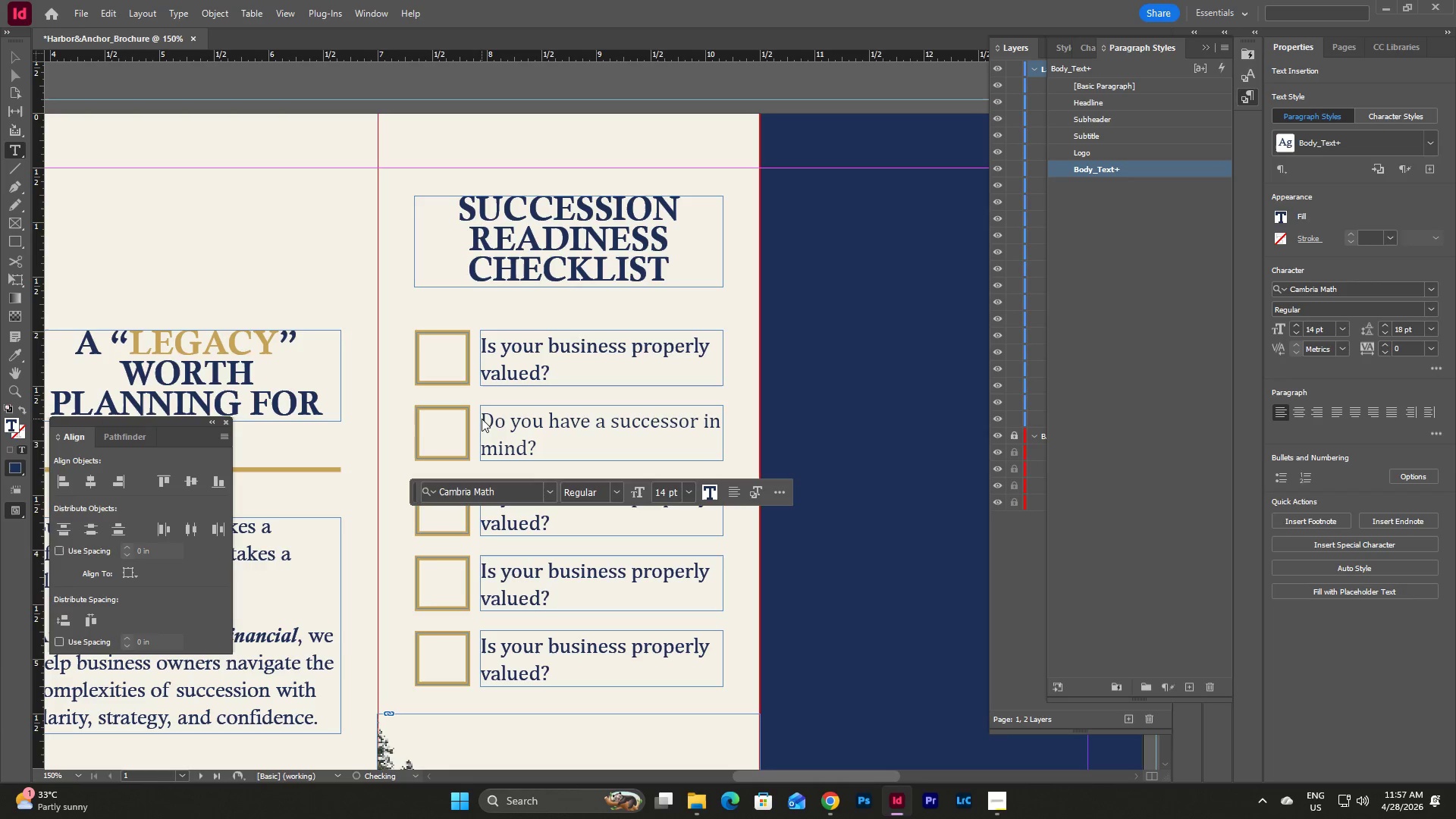 
left_click([562, 526])
 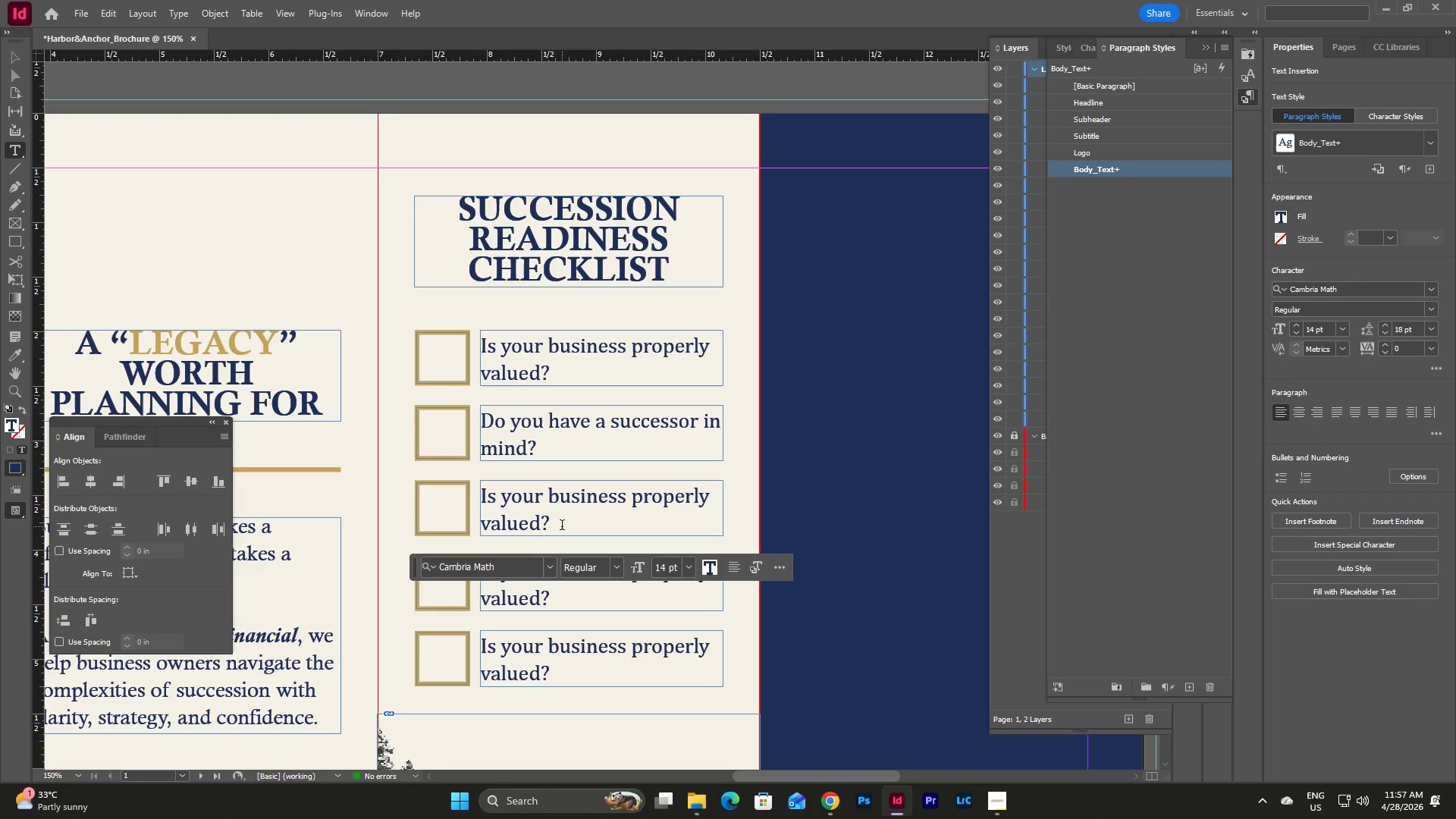 
left_click_drag(start_coordinate=[561, 526], to_coordinate=[470, 494])
 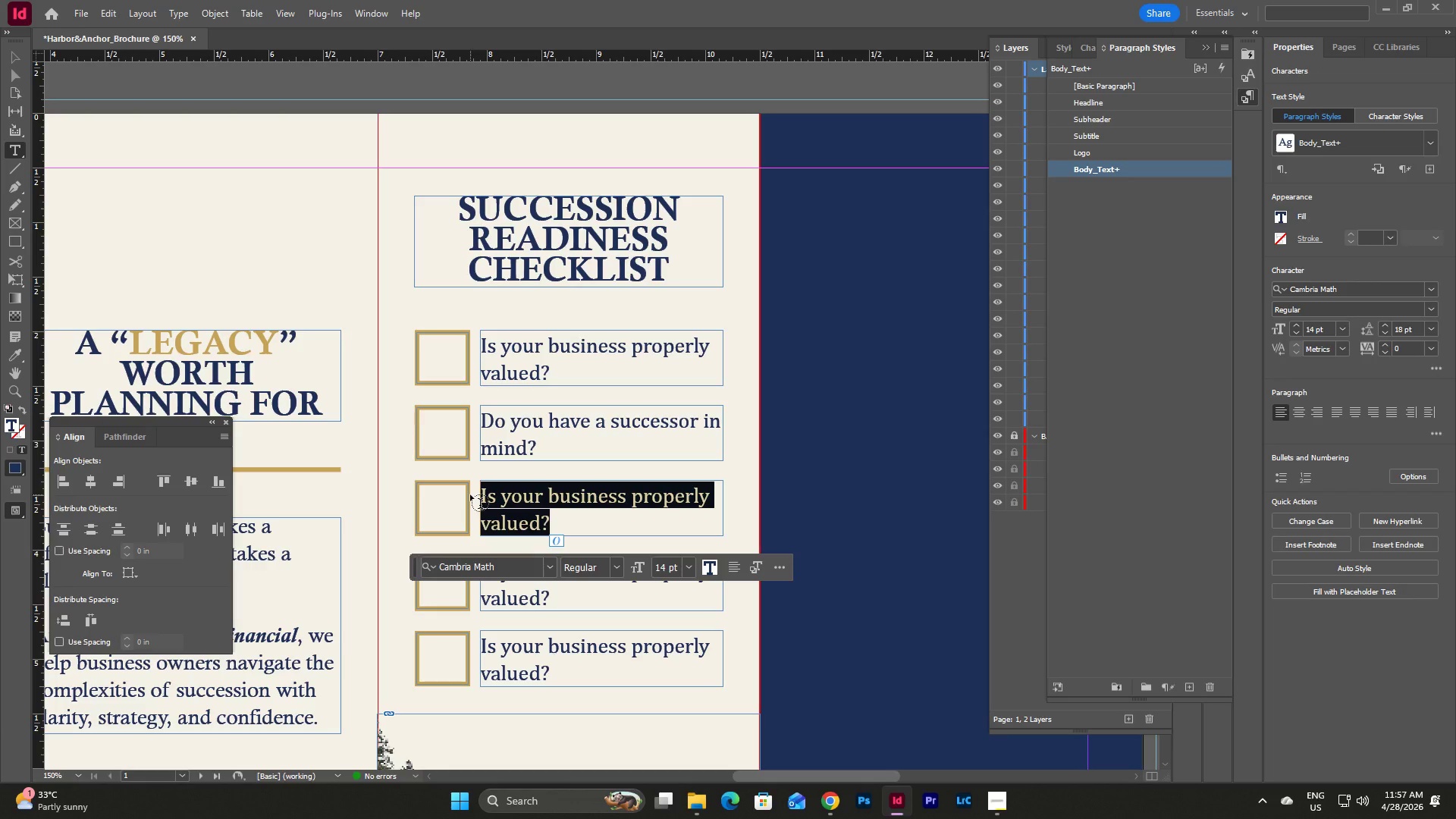 
wait(13.8)
 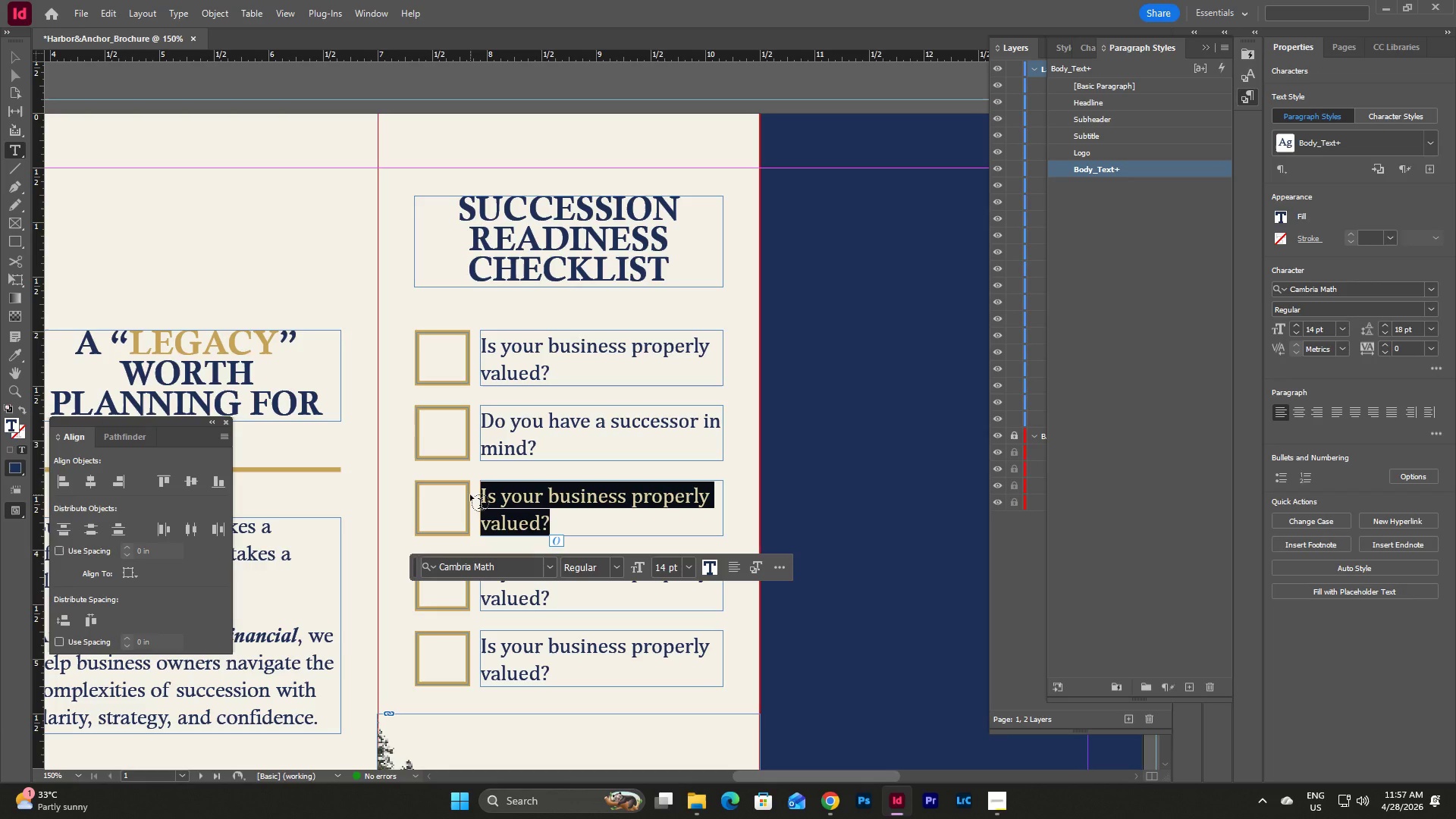 
type(Have you planned for tax efficiencl)
key(Backspace)
type(y?)
 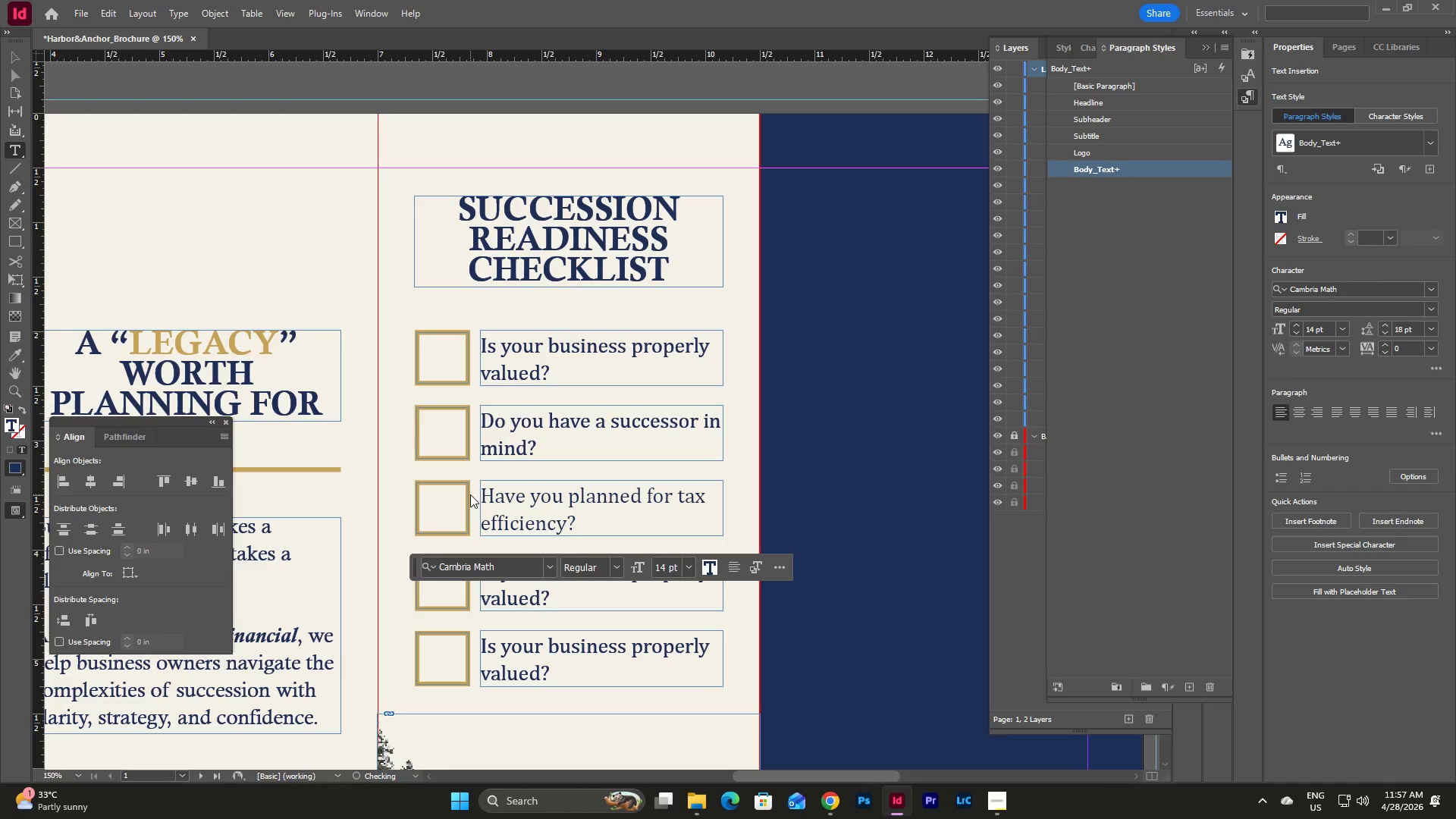 
wait(10.22)
 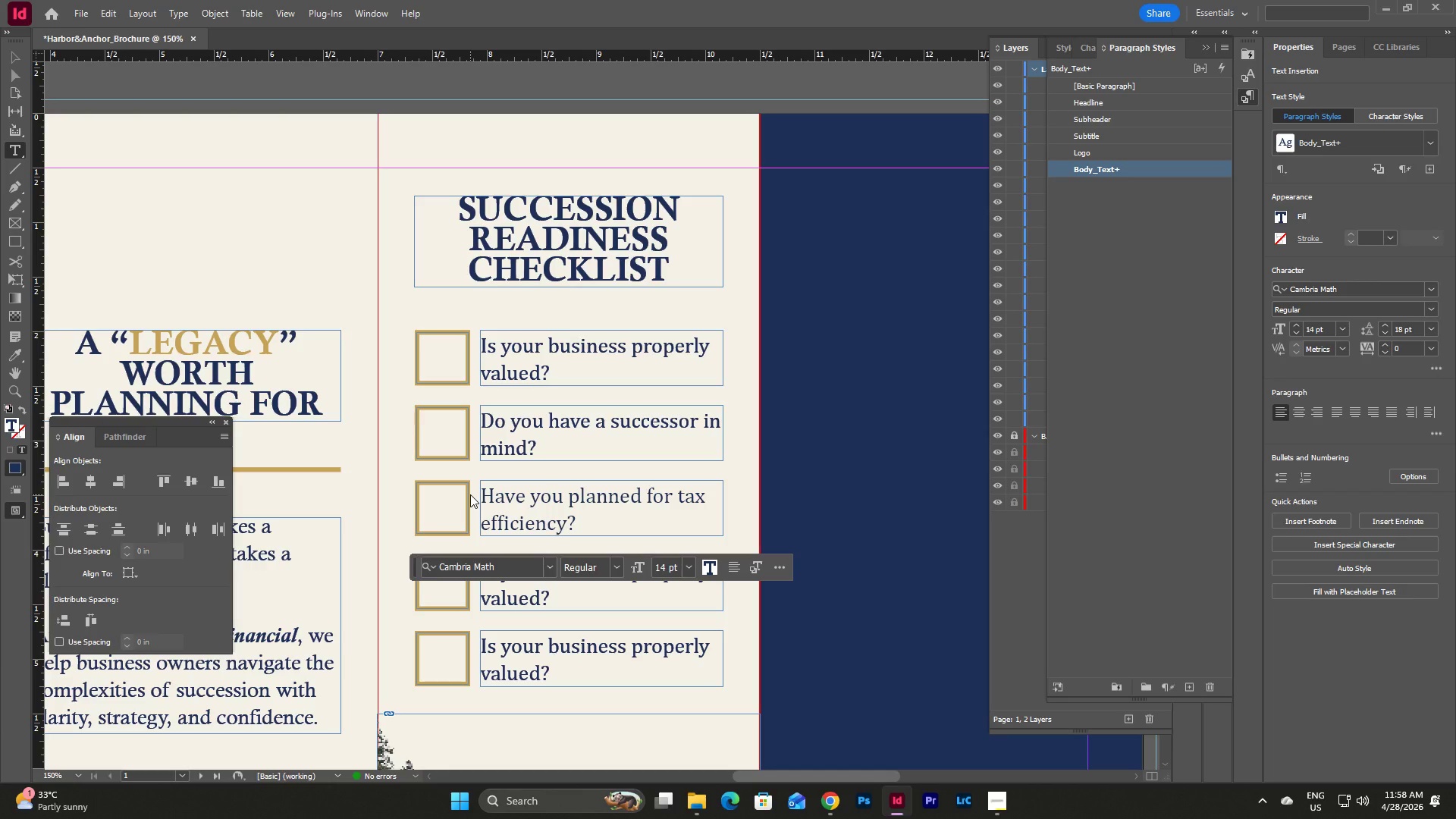 
left_click([558, 607])
 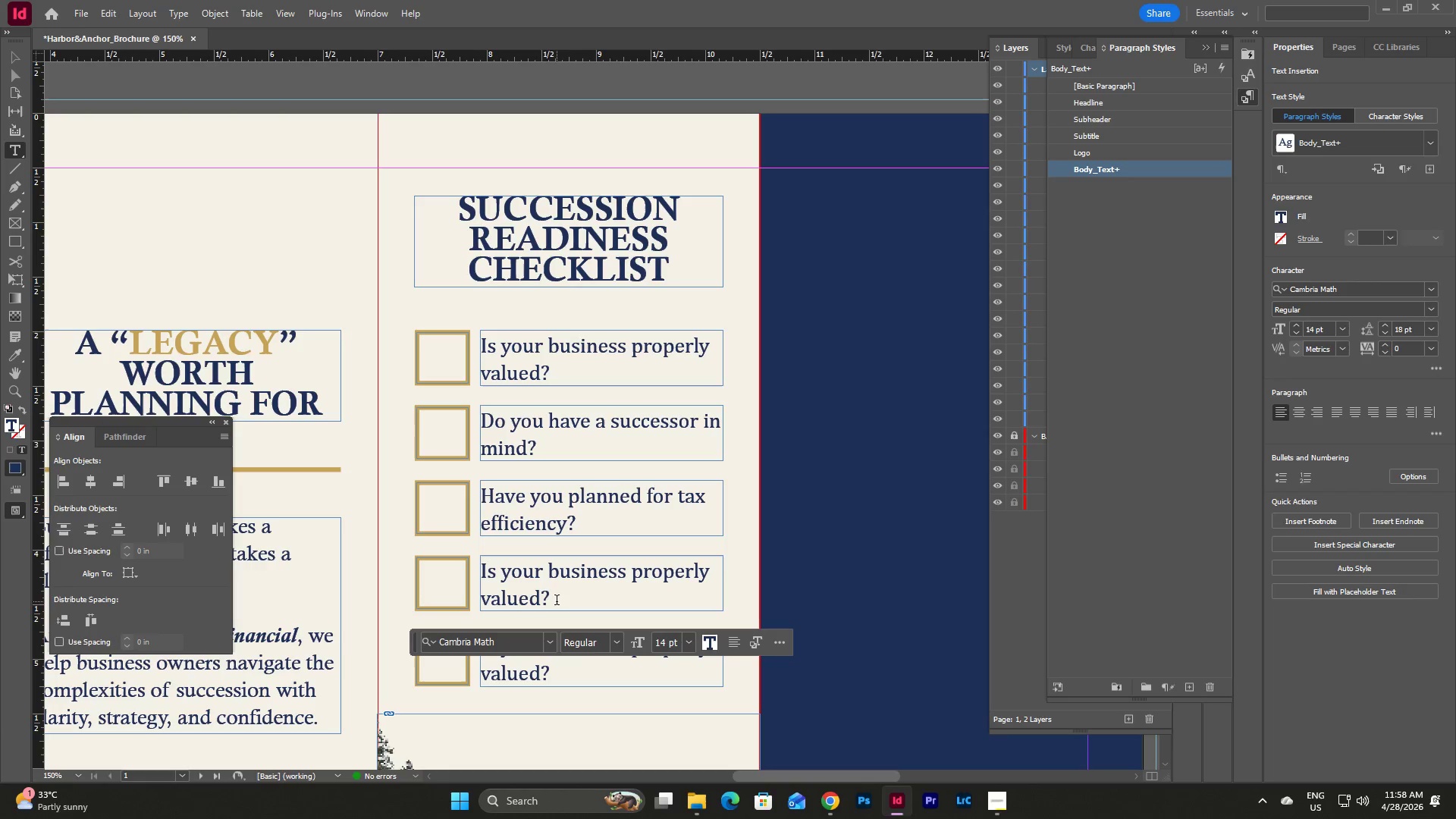 
left_click_drag(start_coordinate=[557, 601], to_coordinate=[477, 579])
 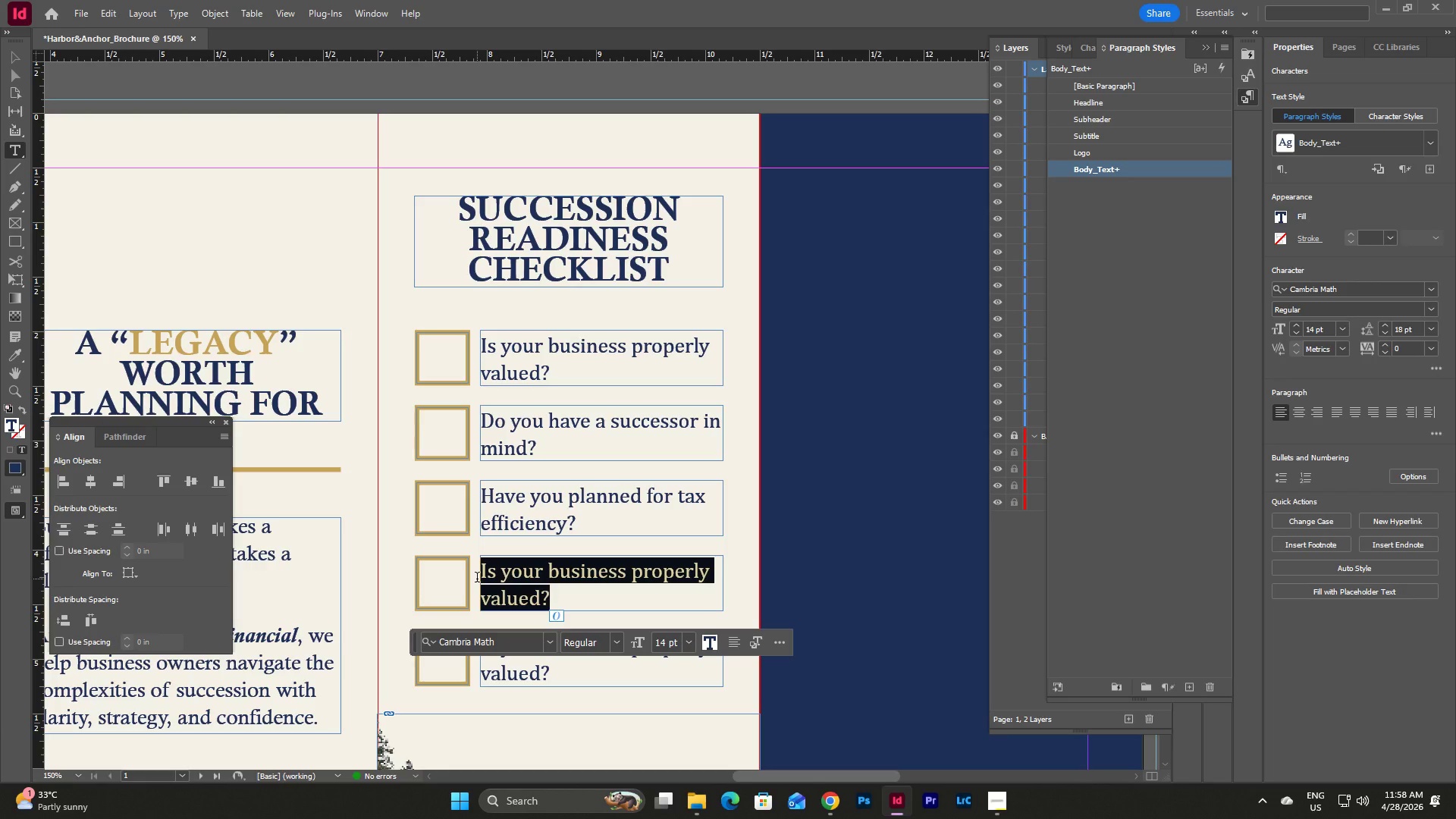 
type(I )
key(Backspace)
type(s your leadership y)
key(Backspace)
type(transition plan clear?)
 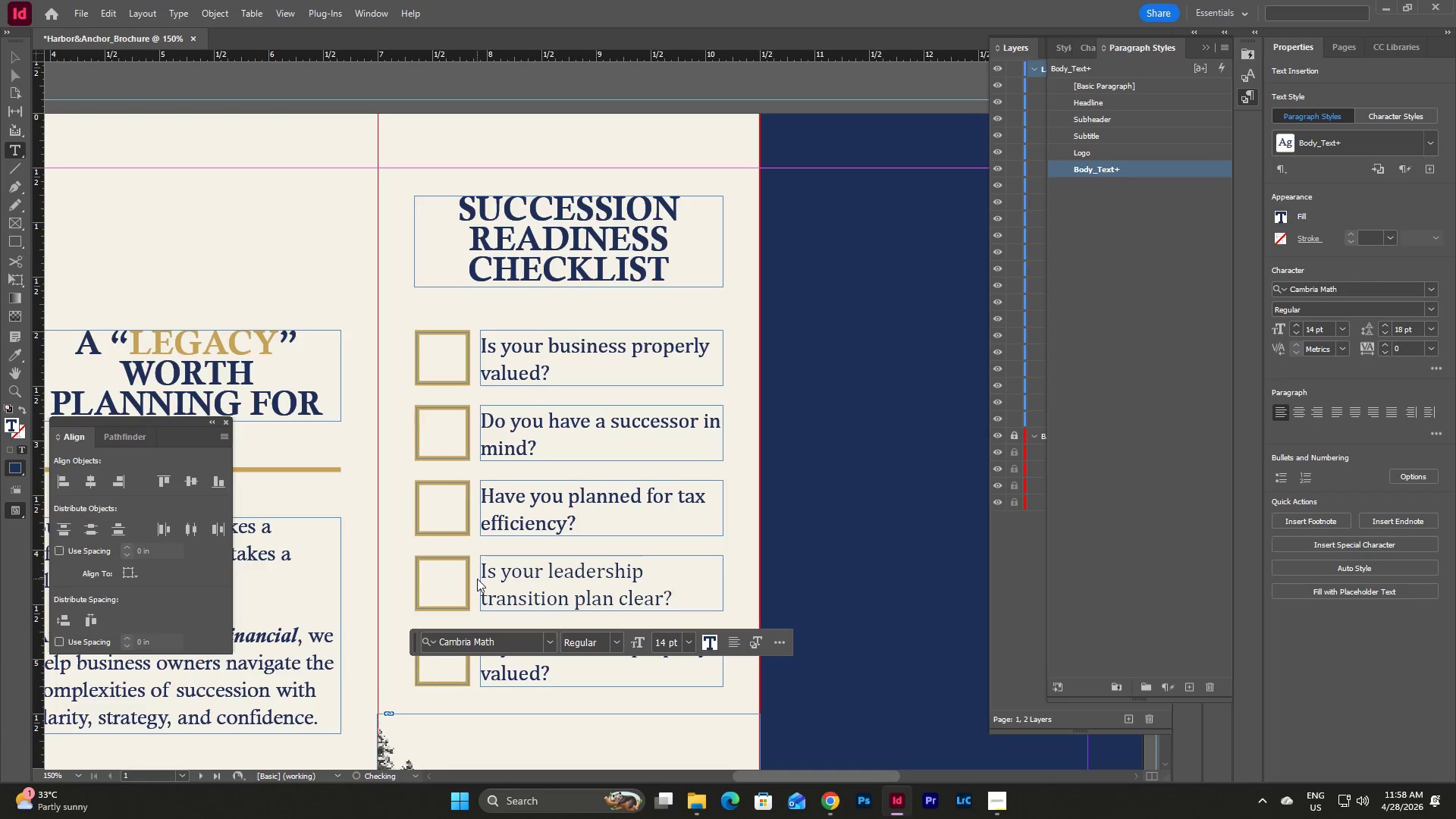 
scroll: coordinate [614, 369], scroll_direction: down, amount: 2.0
 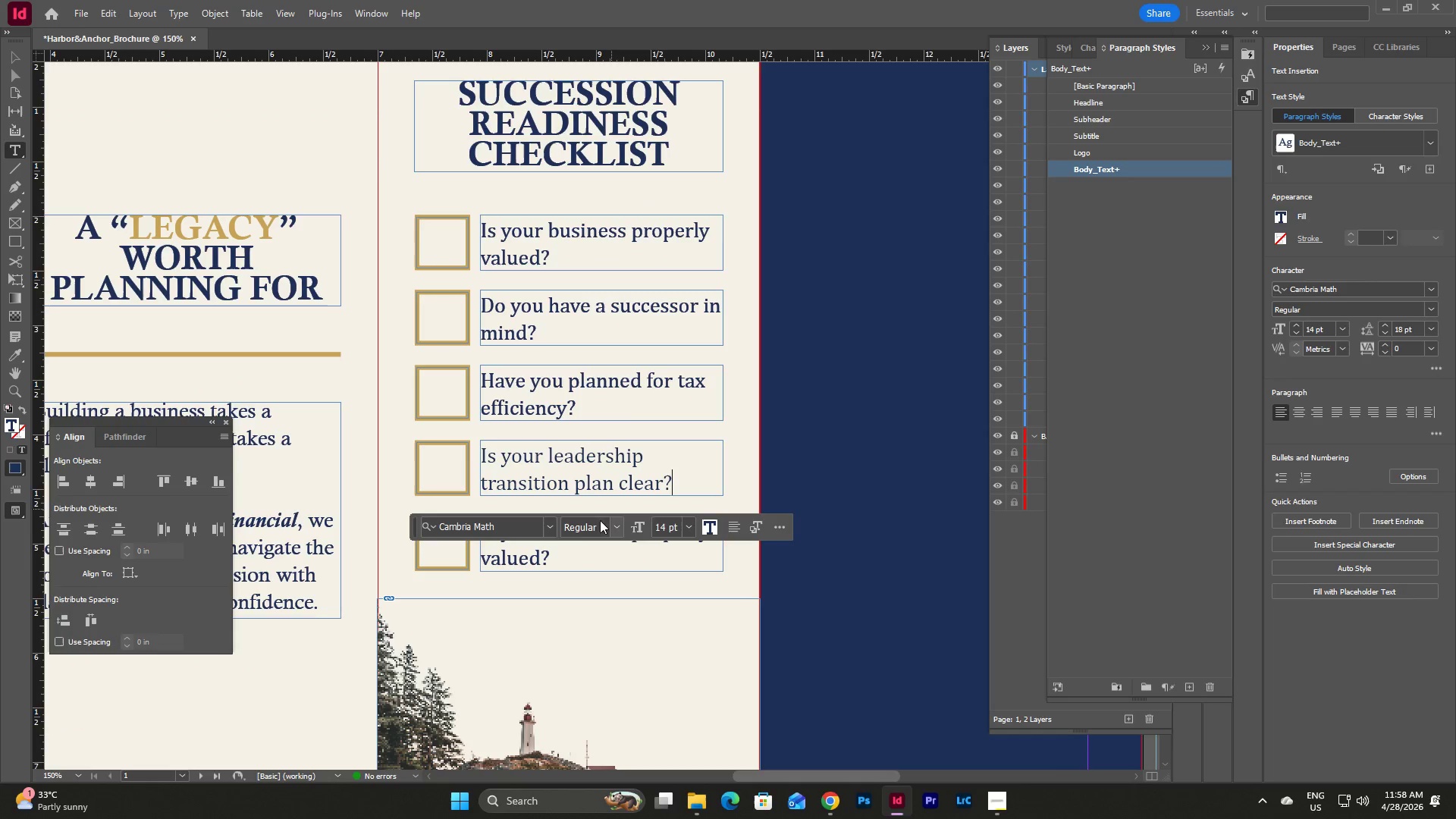 
left_click([564, 555])
 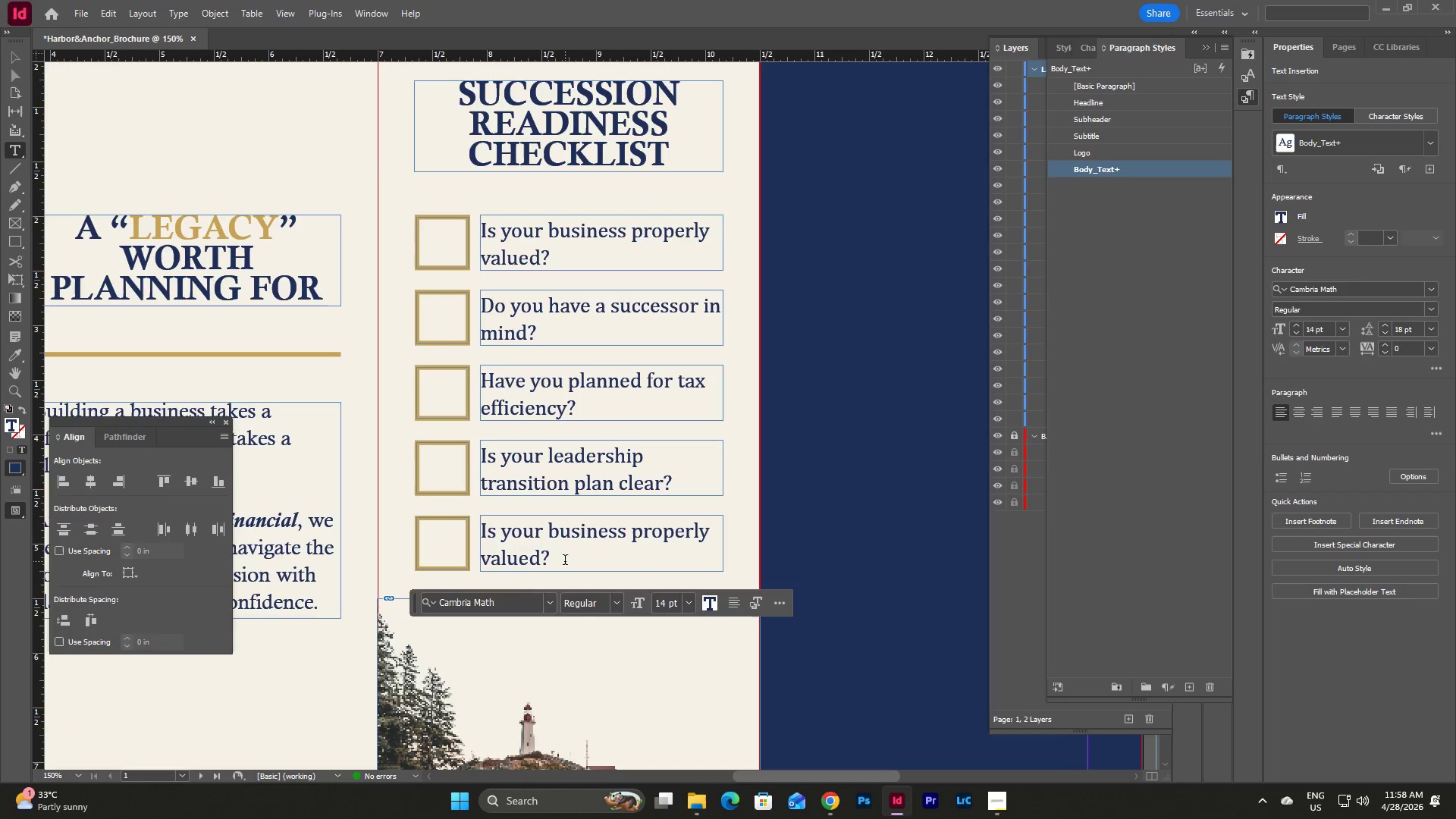 
left_click_drag(start_coordinate=[565, 561], to_coordinate=[472, 536])
 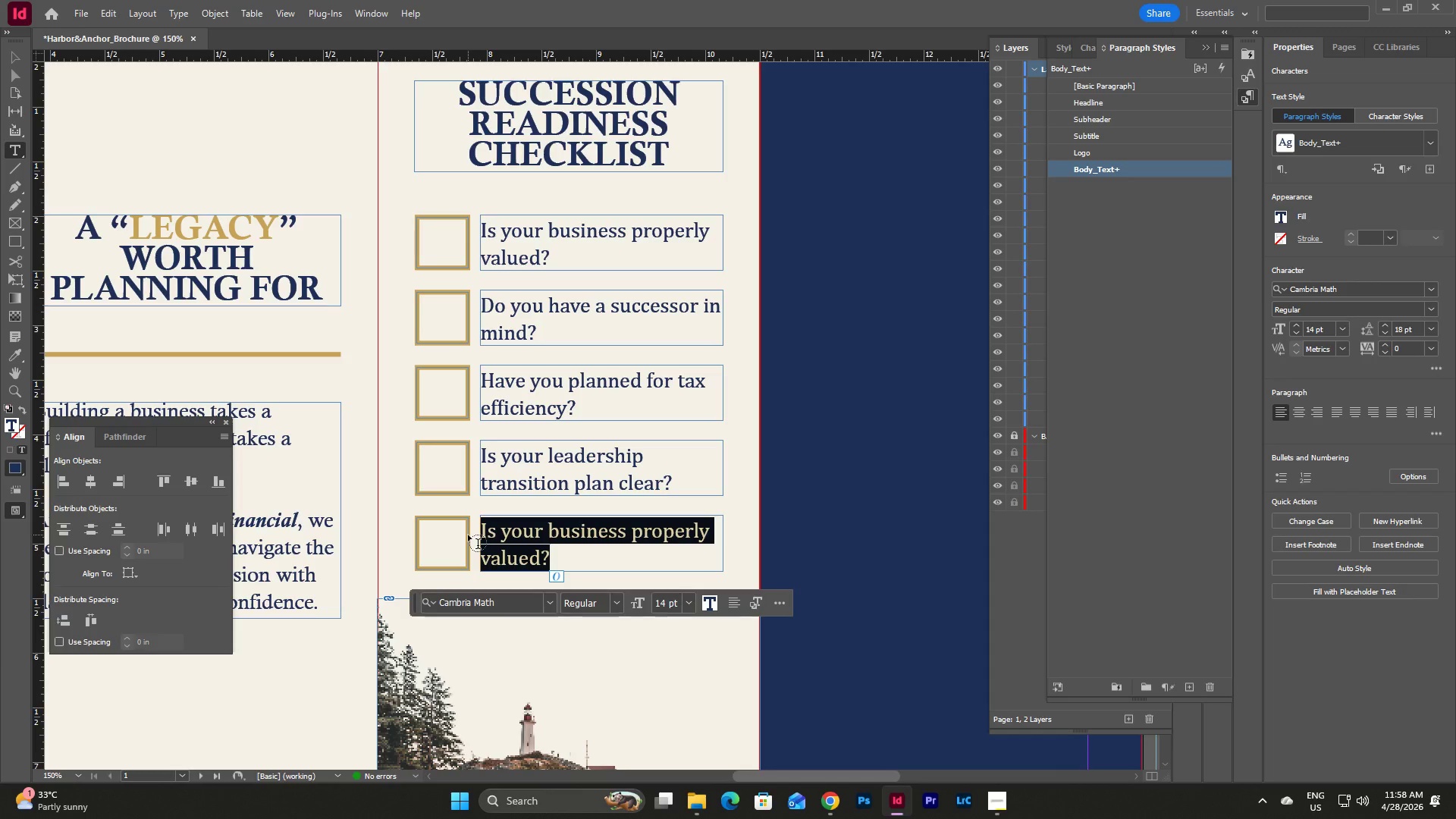 
type(Is your family wealth pro)
 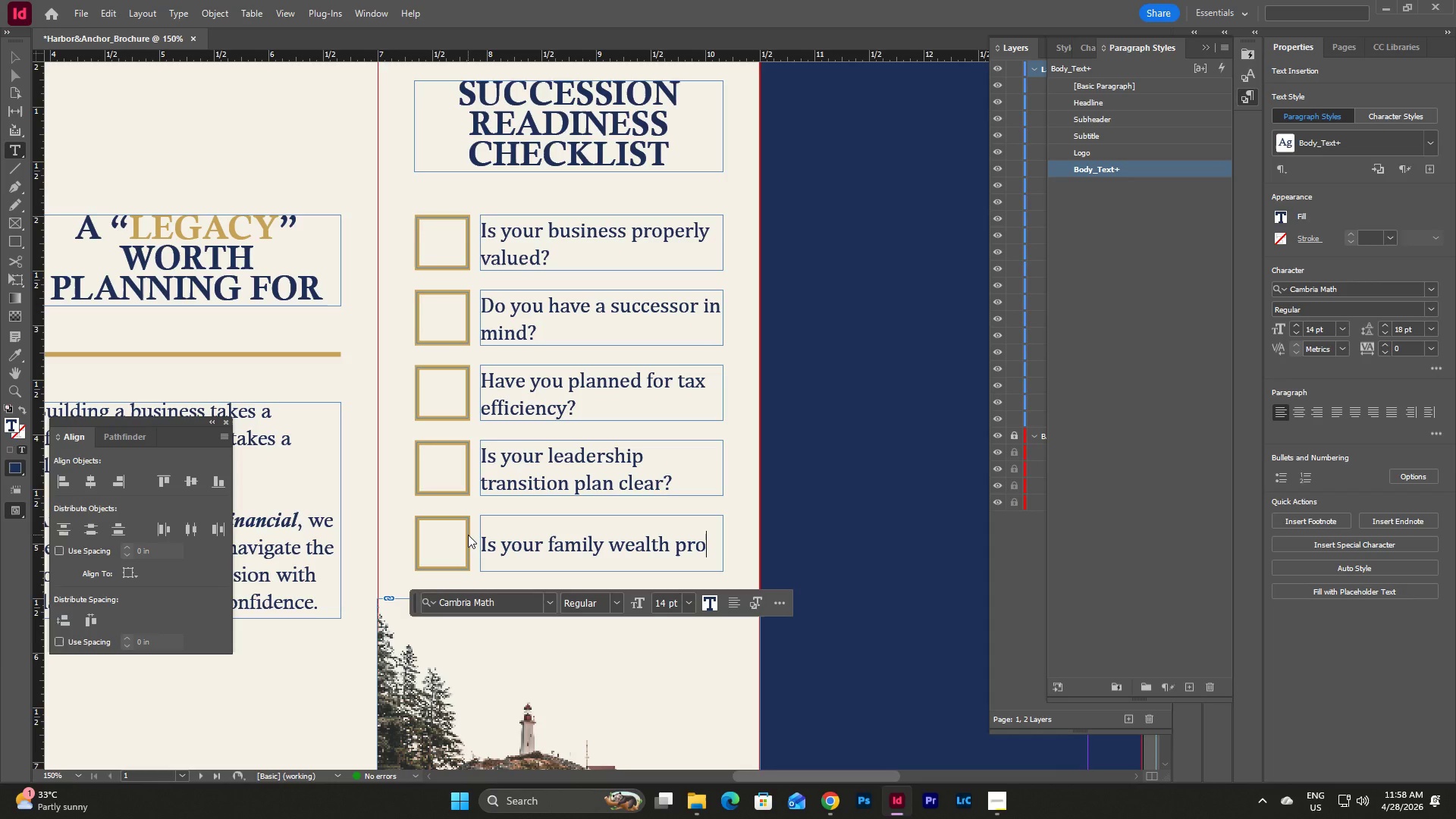 
wait(19.12)
 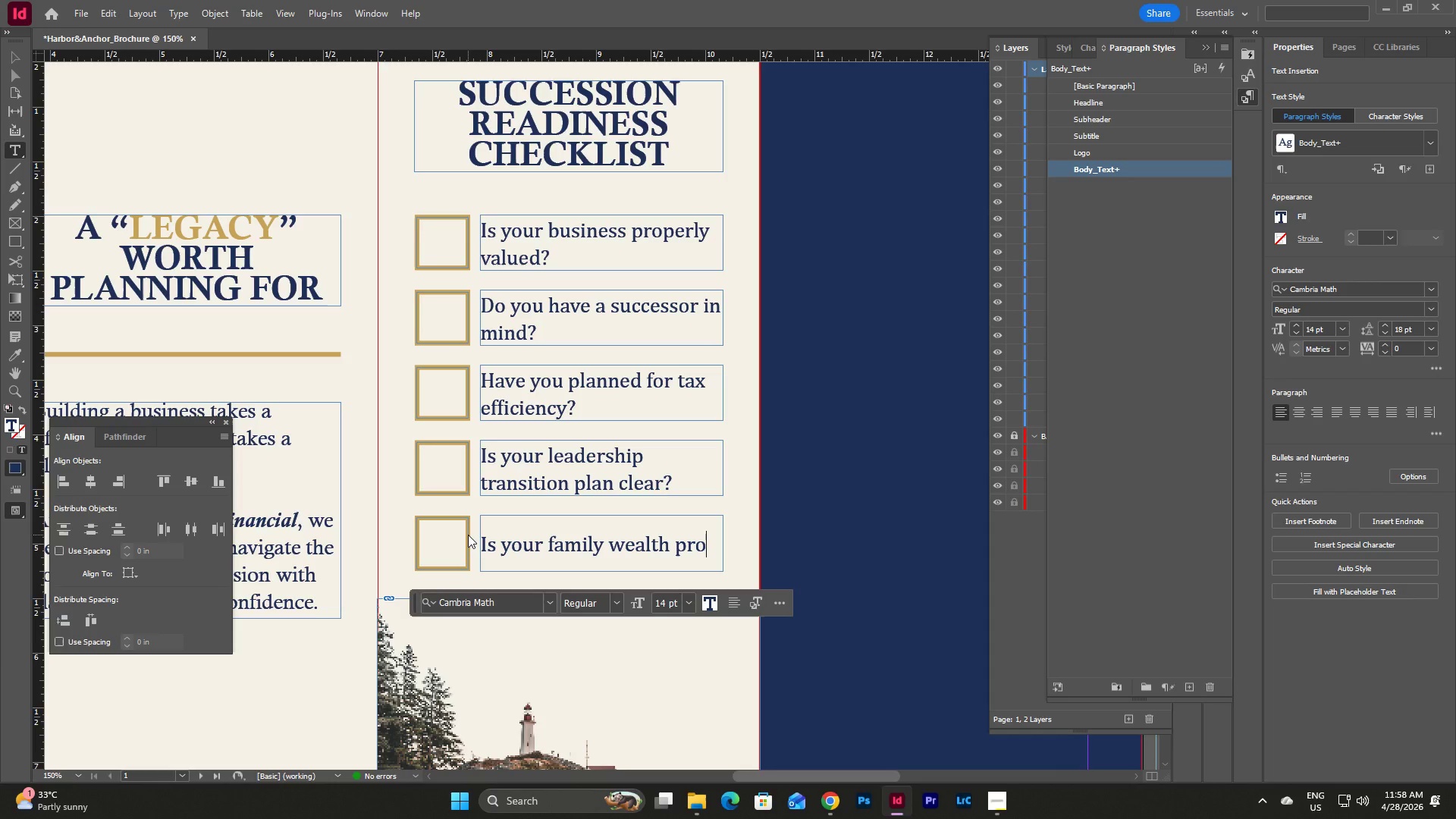 
type(tected?)
 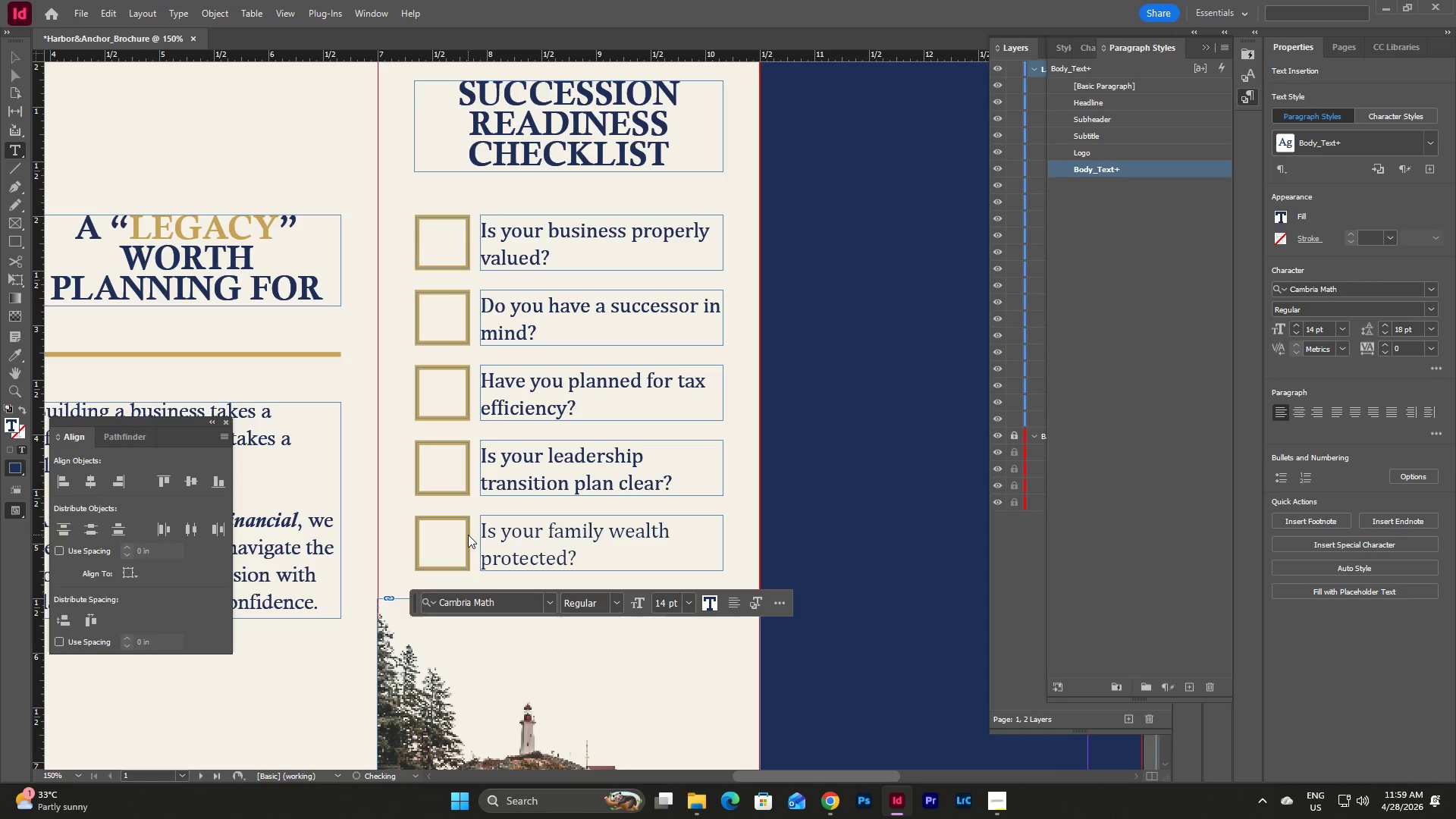 
wait(8.62)
 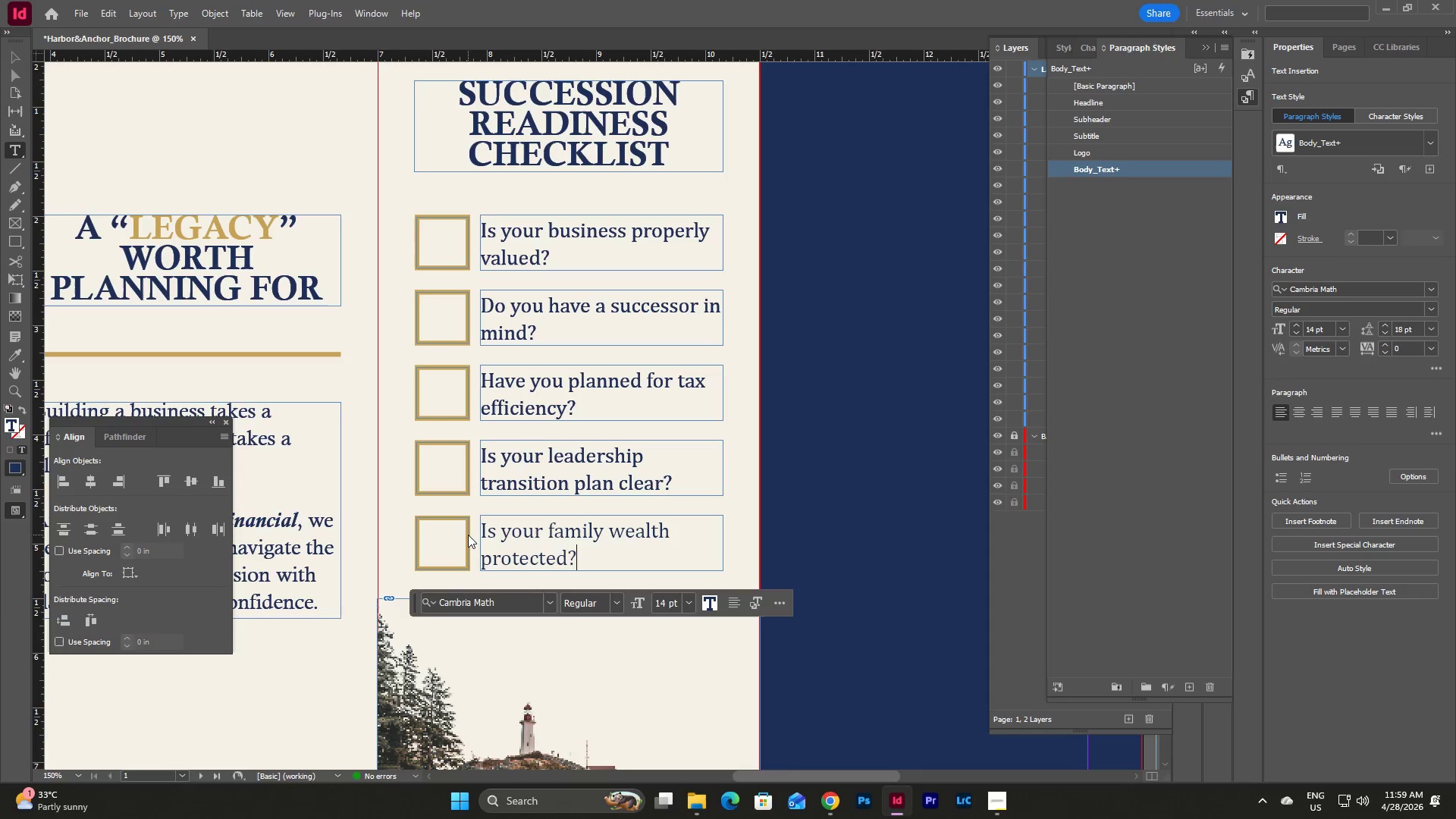 
key(Escape)
 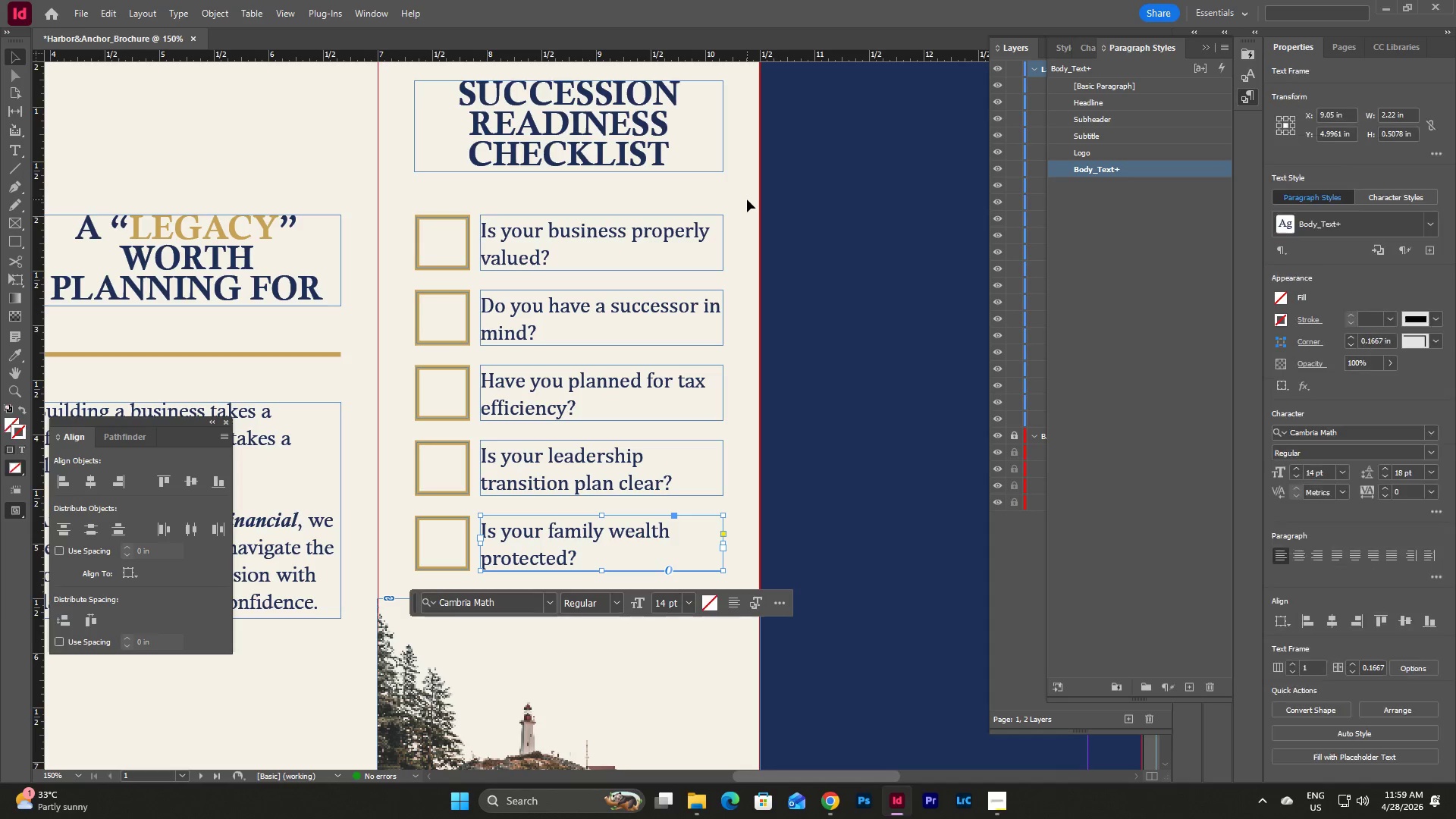 
left_click([747, 199])
 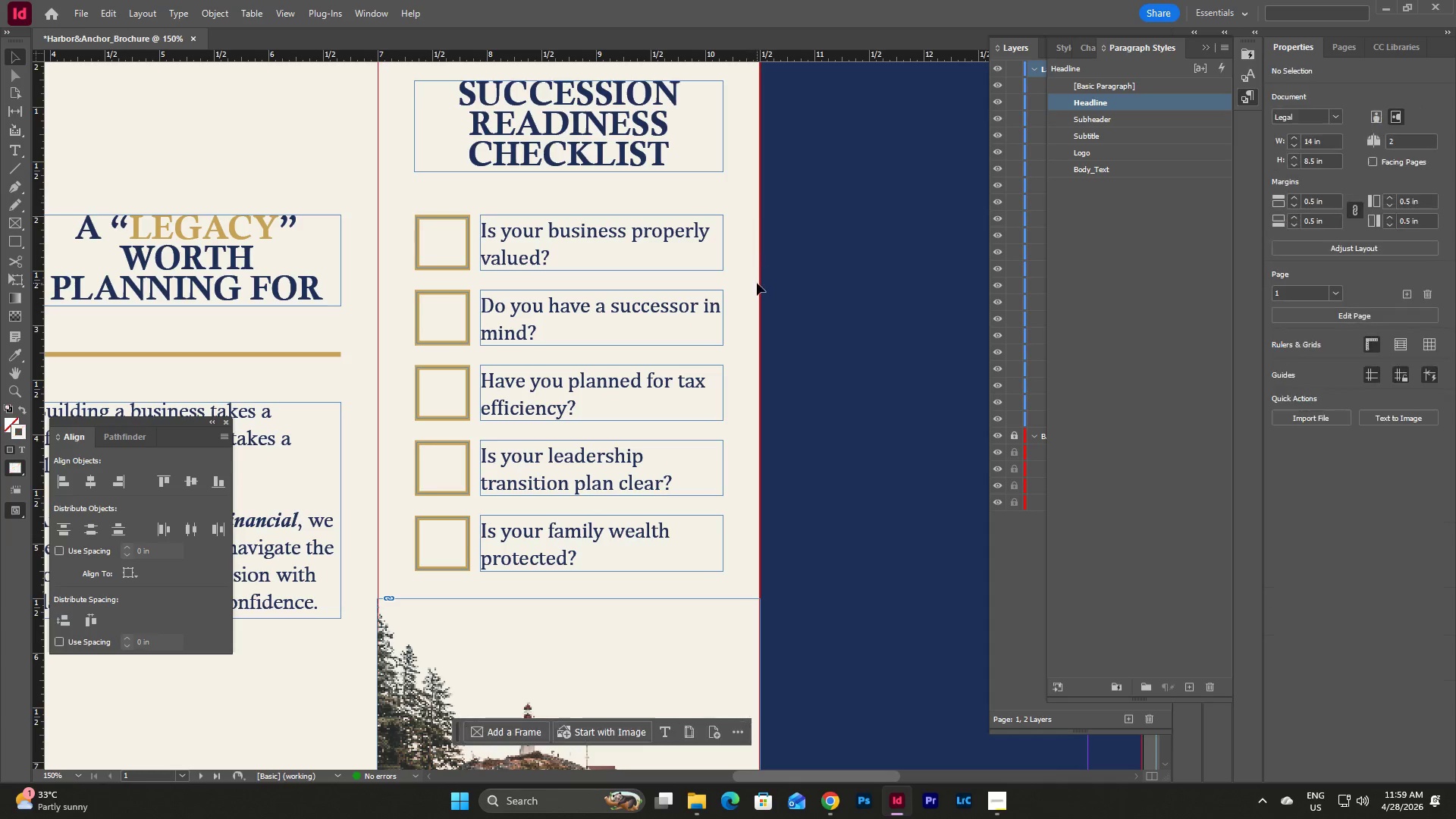 
scroll: coordinate [757, 283], scroll_direction: up, amount: 2.0
 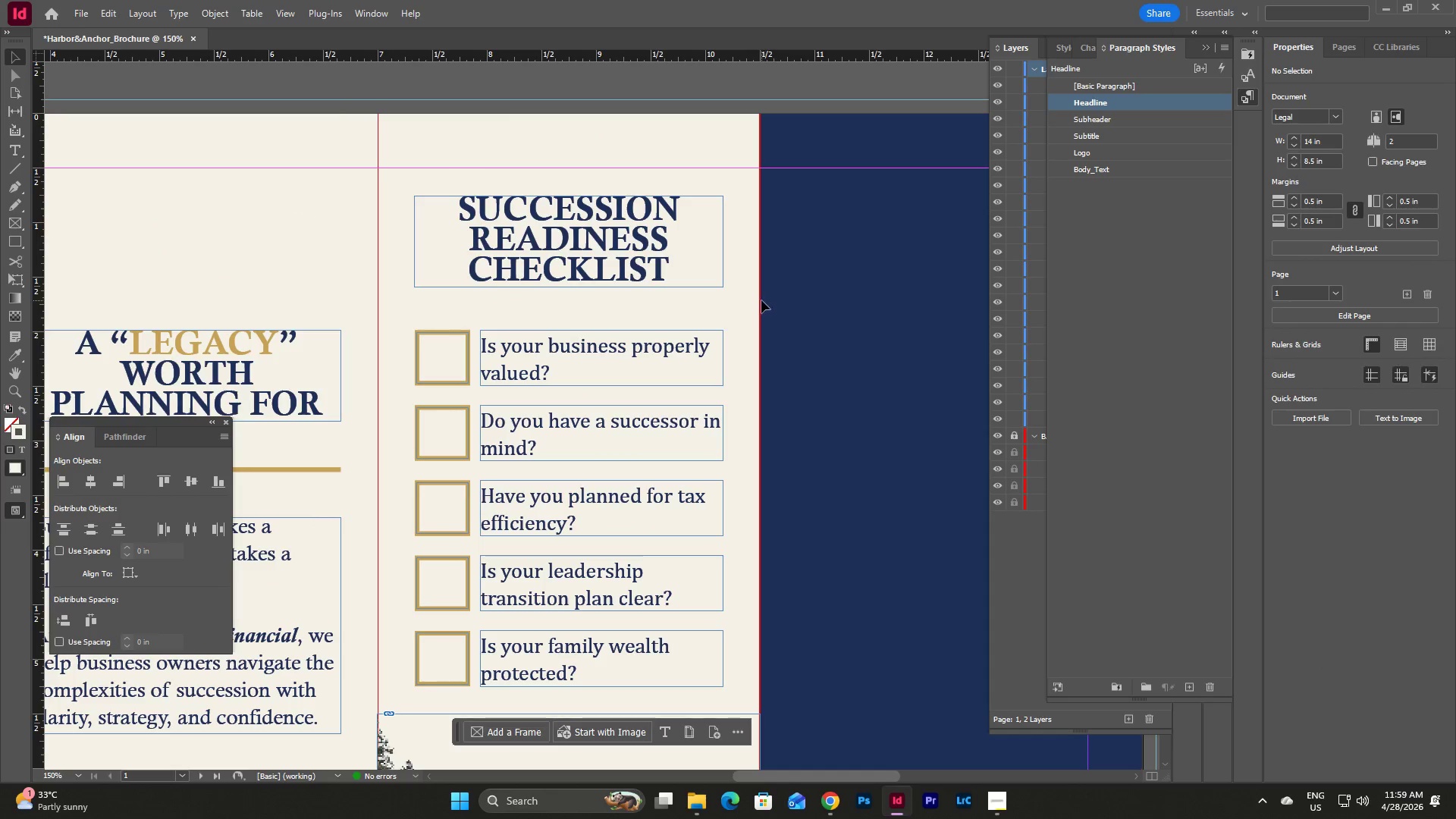 
scroll: coordinate [756, 297], scroll_direction: down, amount: 3.0
 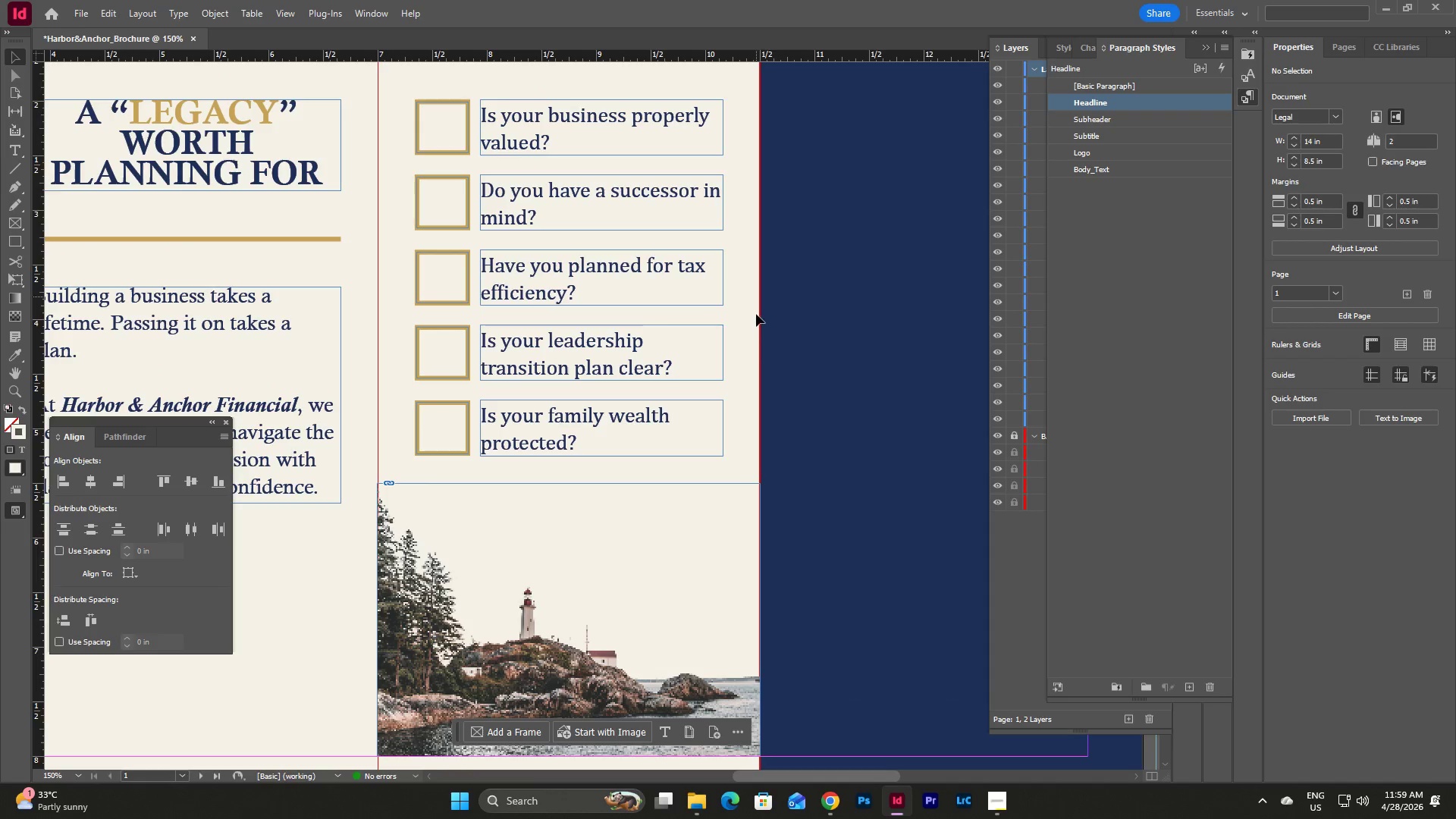 
scroll: coordinate [776, 398], scroll_direction: up, amount: 3.0
 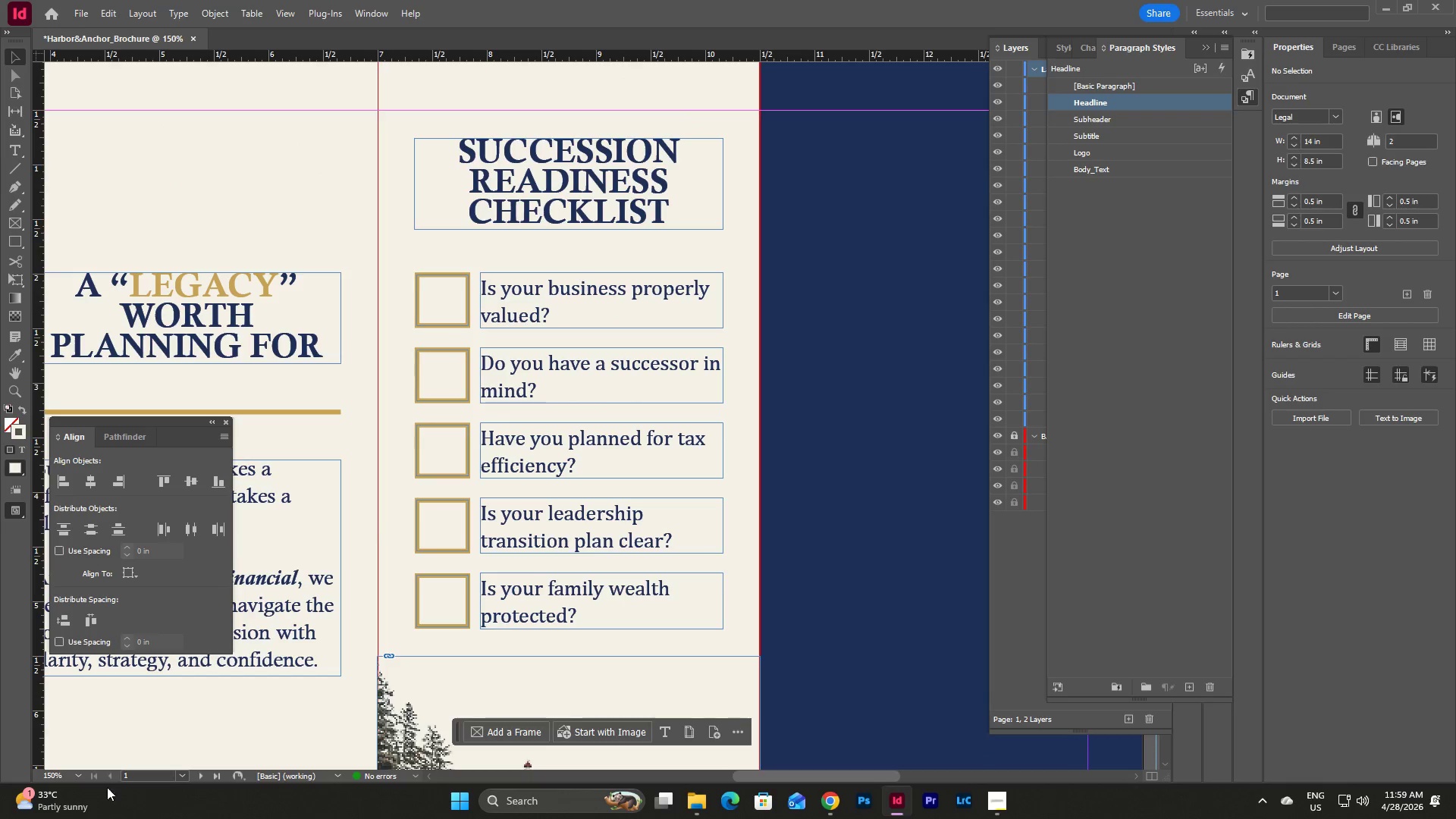 
left_click([77, 776])
 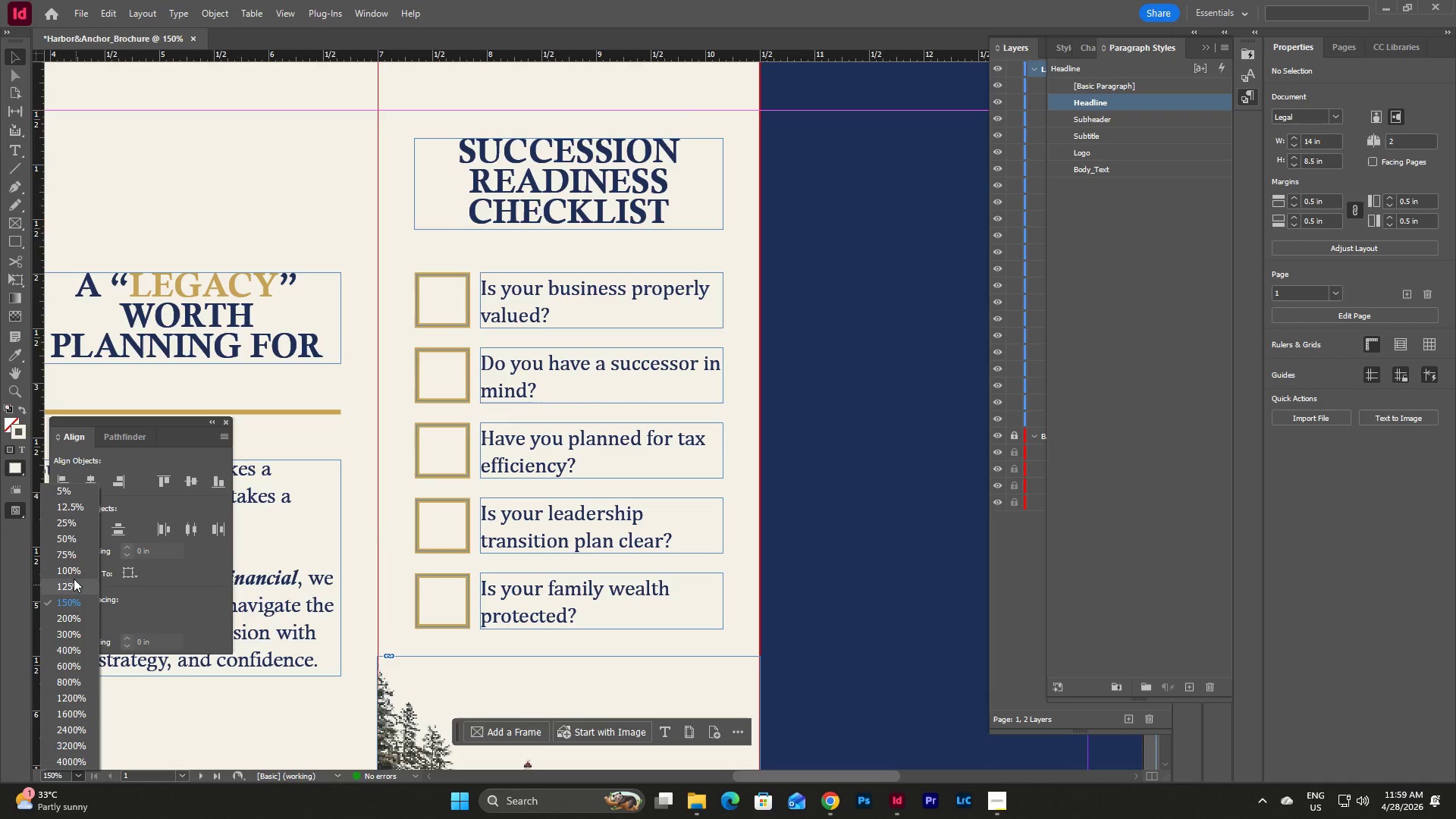 
left_click([74, 573])
 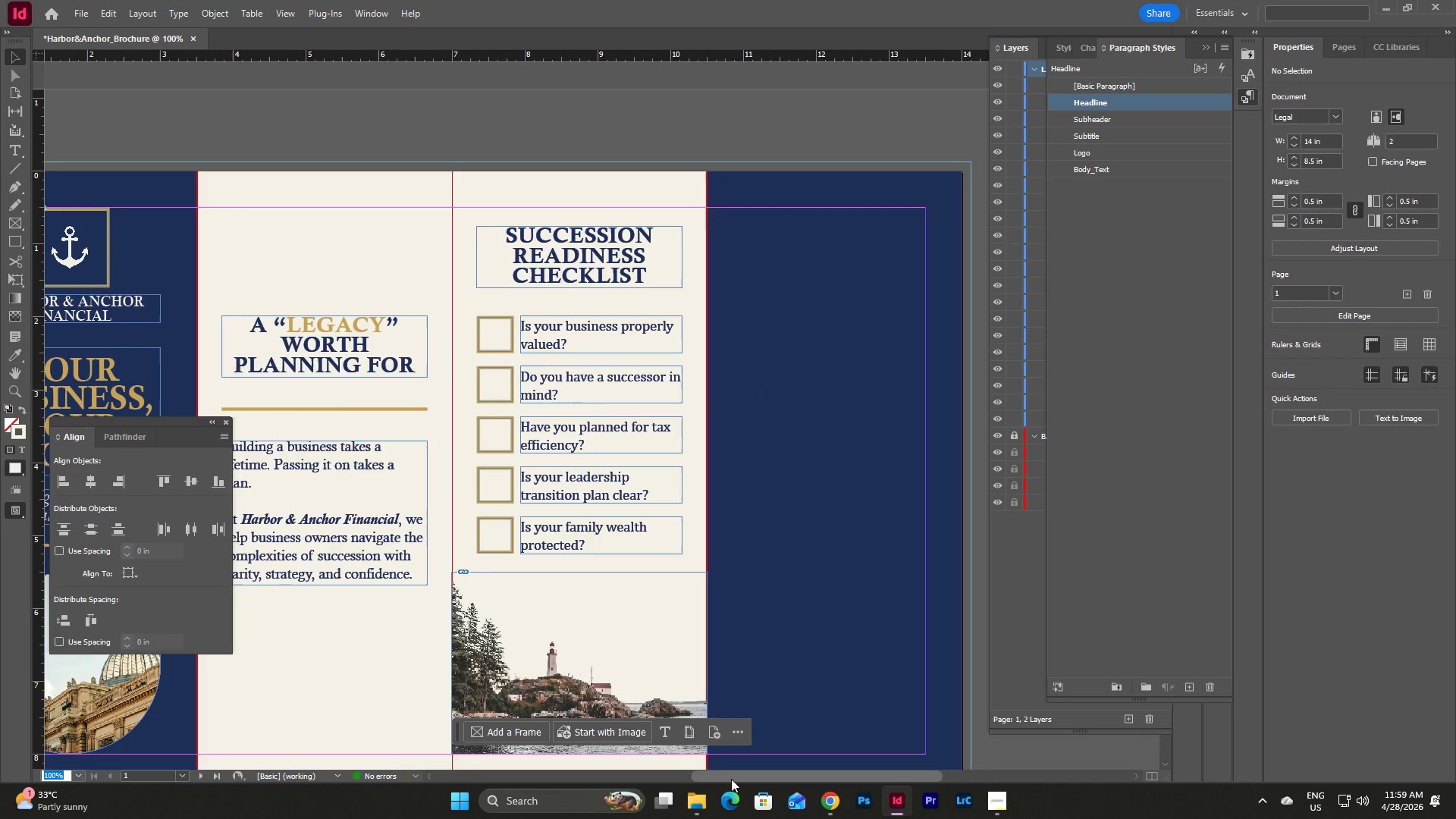 
left_click_drag(start_coordinate=[732, 780], to_coordinate=[684, 777])
 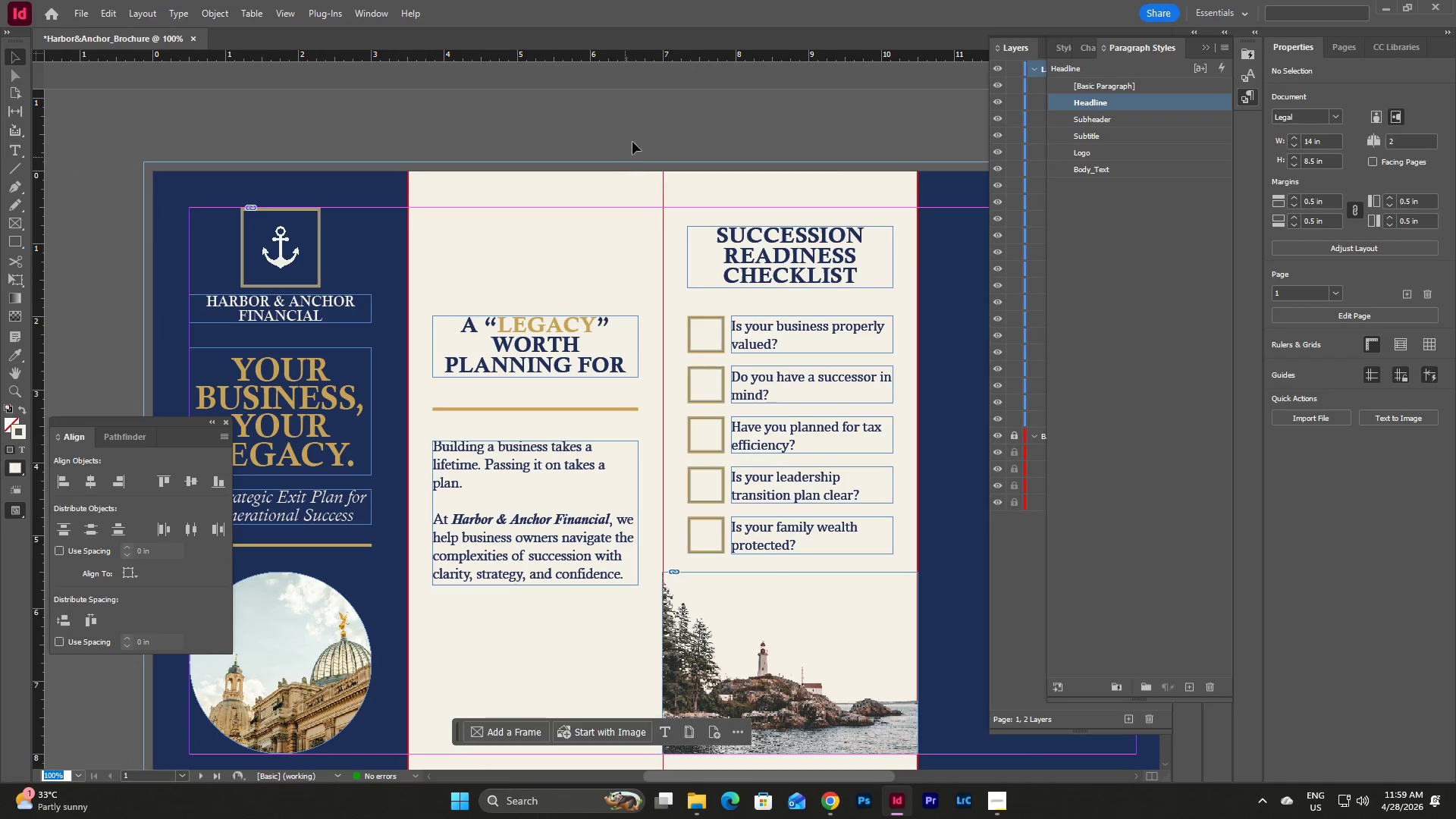 
left_click([636, 131])
 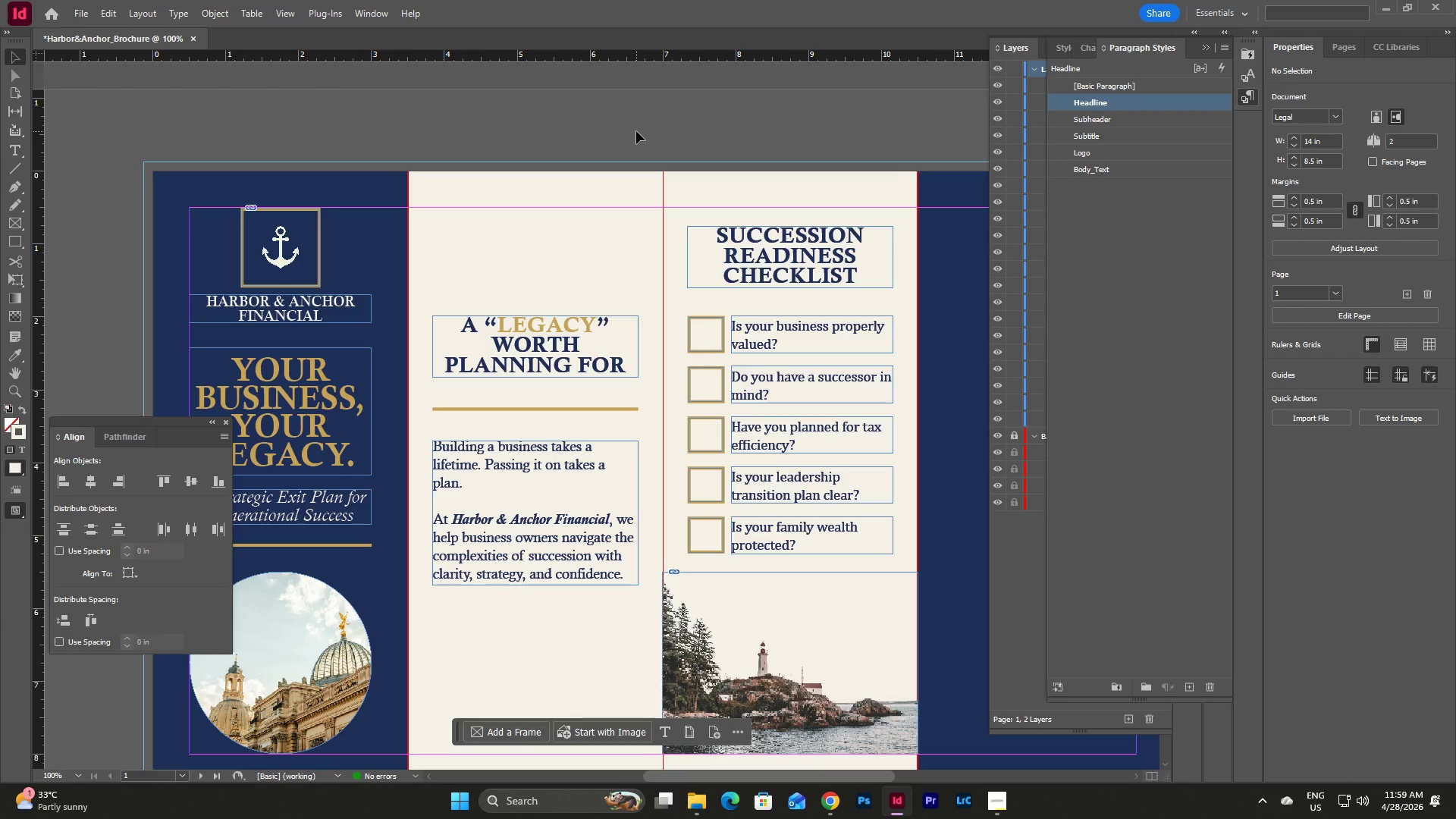 
key(W)
 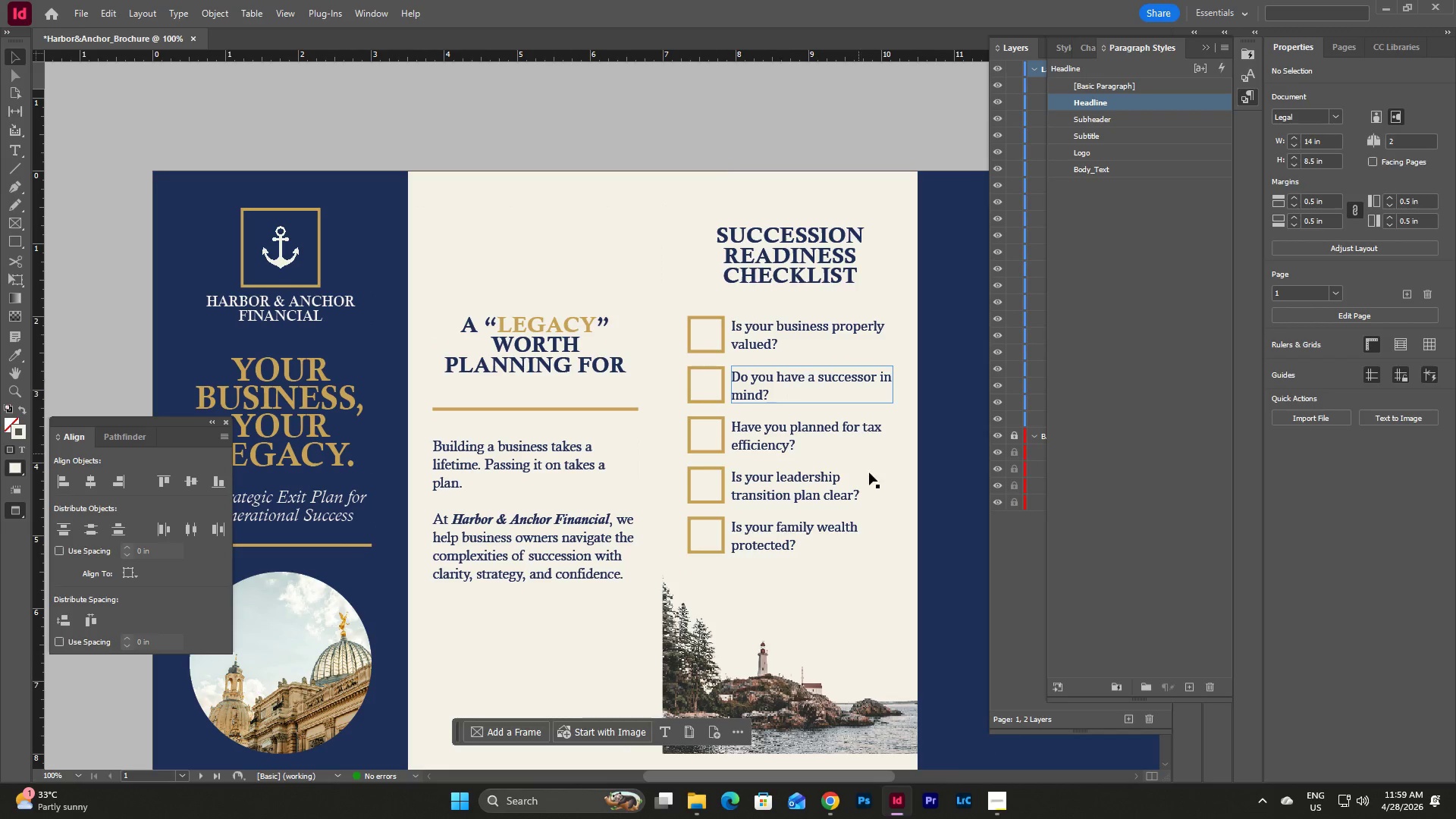 
scroll: coordinate [931, 579], scroll_direction: down, amount: 2.0
 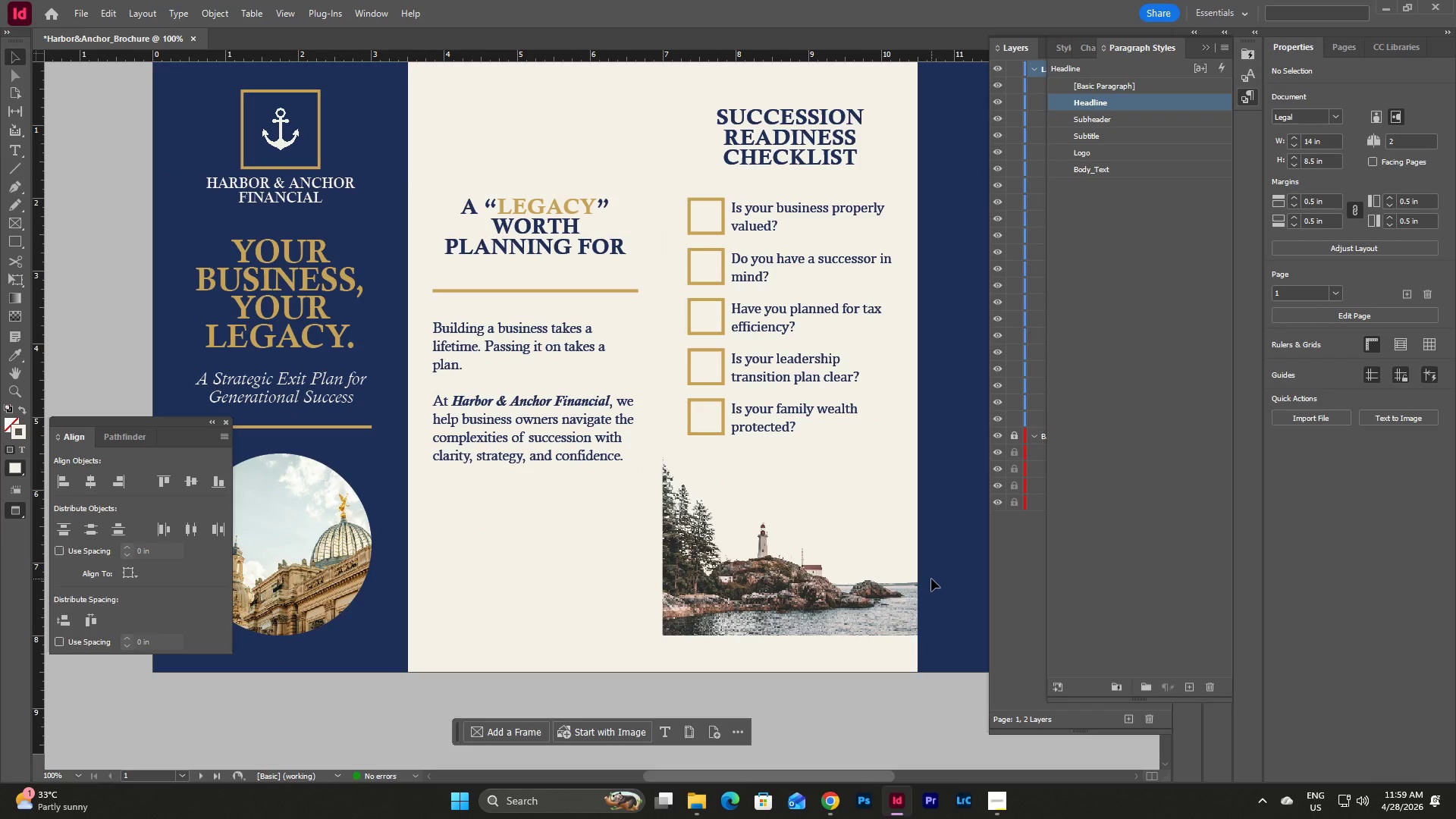 
scroll: coordinate [931, 579], scroll_direction: none, amount: 0.0
 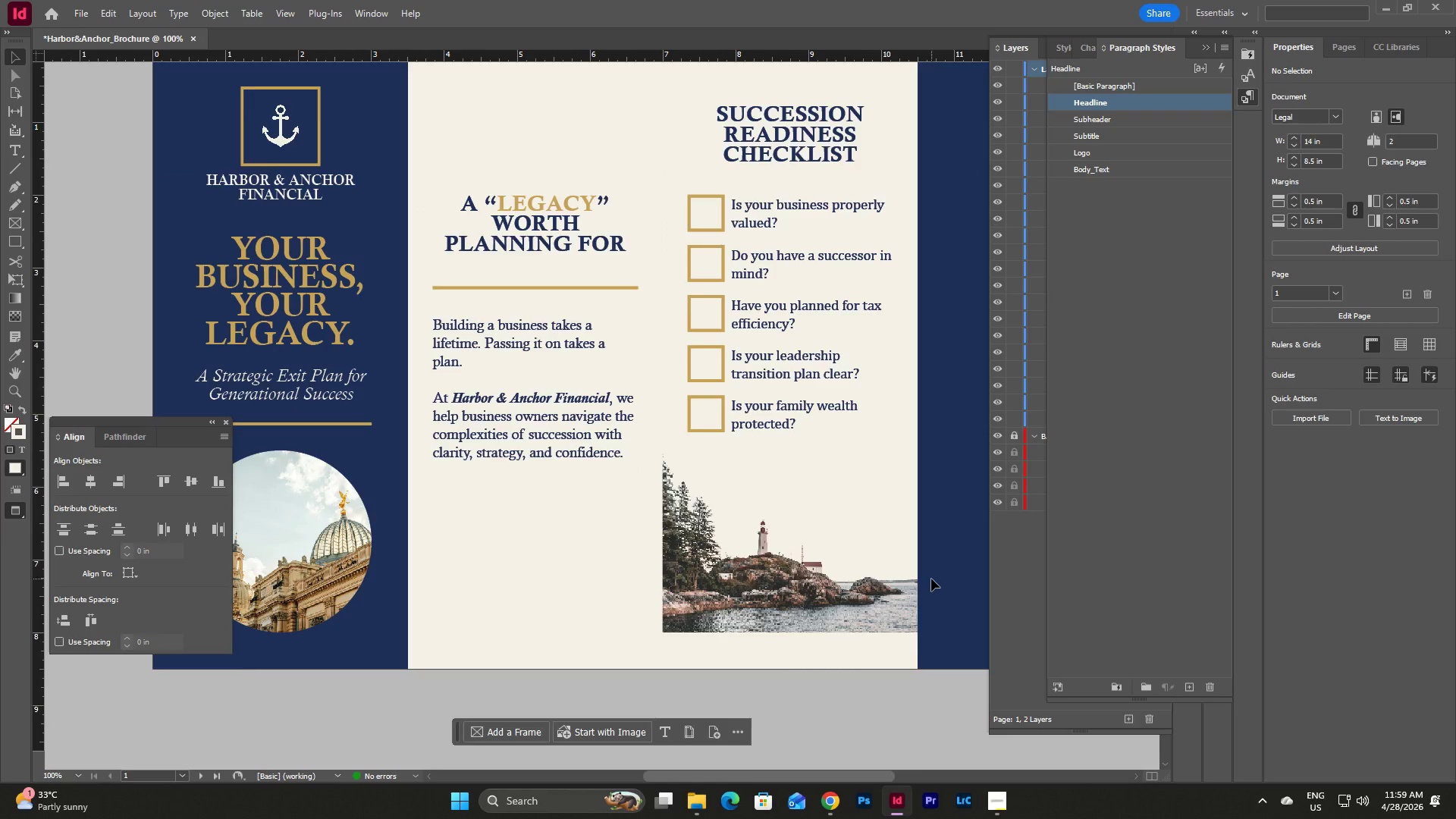 
scroll: coordinate [931, 579], scroll_direction: up, amount: 4.0
 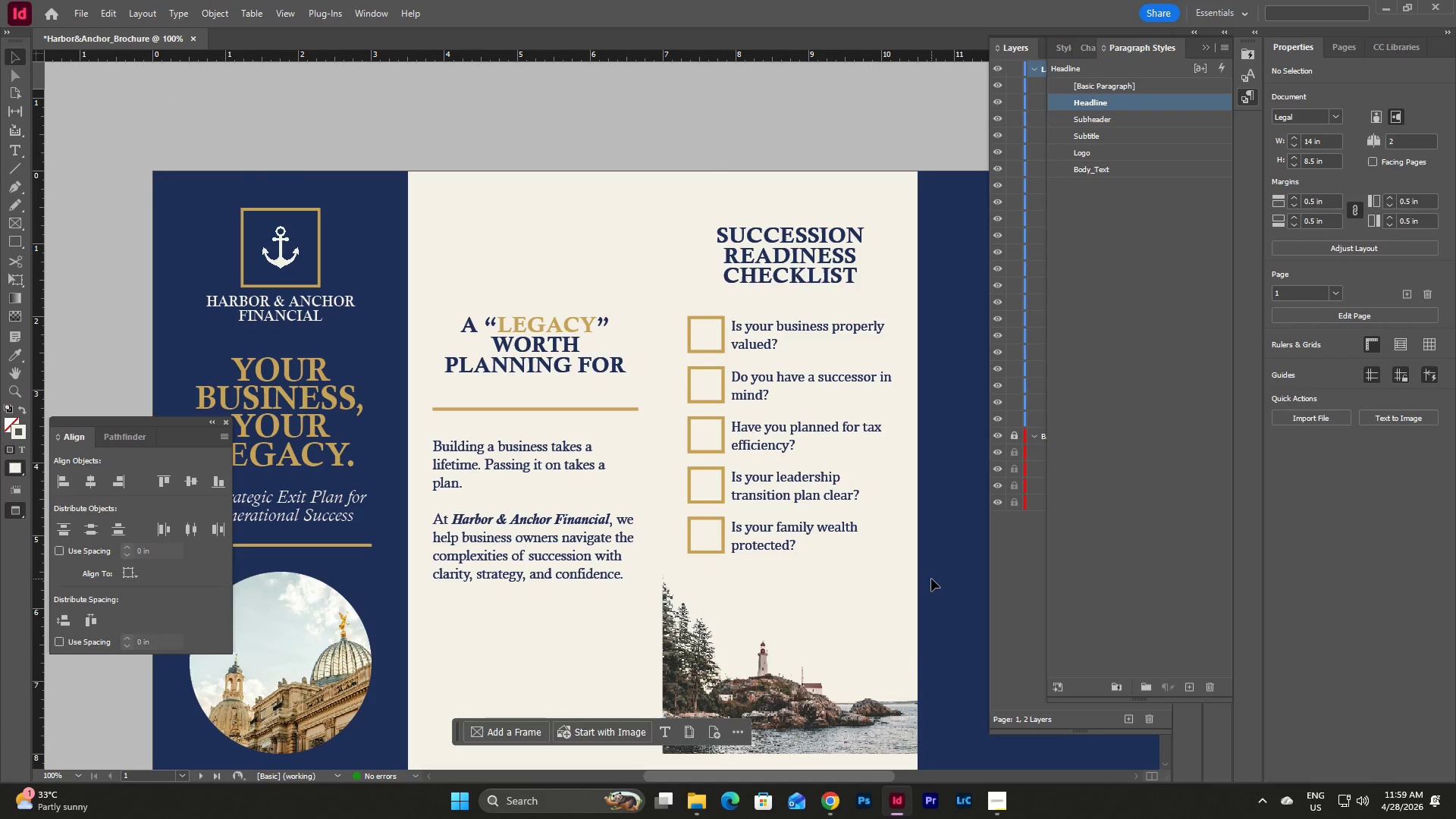 
scroll: coordinate [931, 579], scroll_direction: down, amount: 2.0
 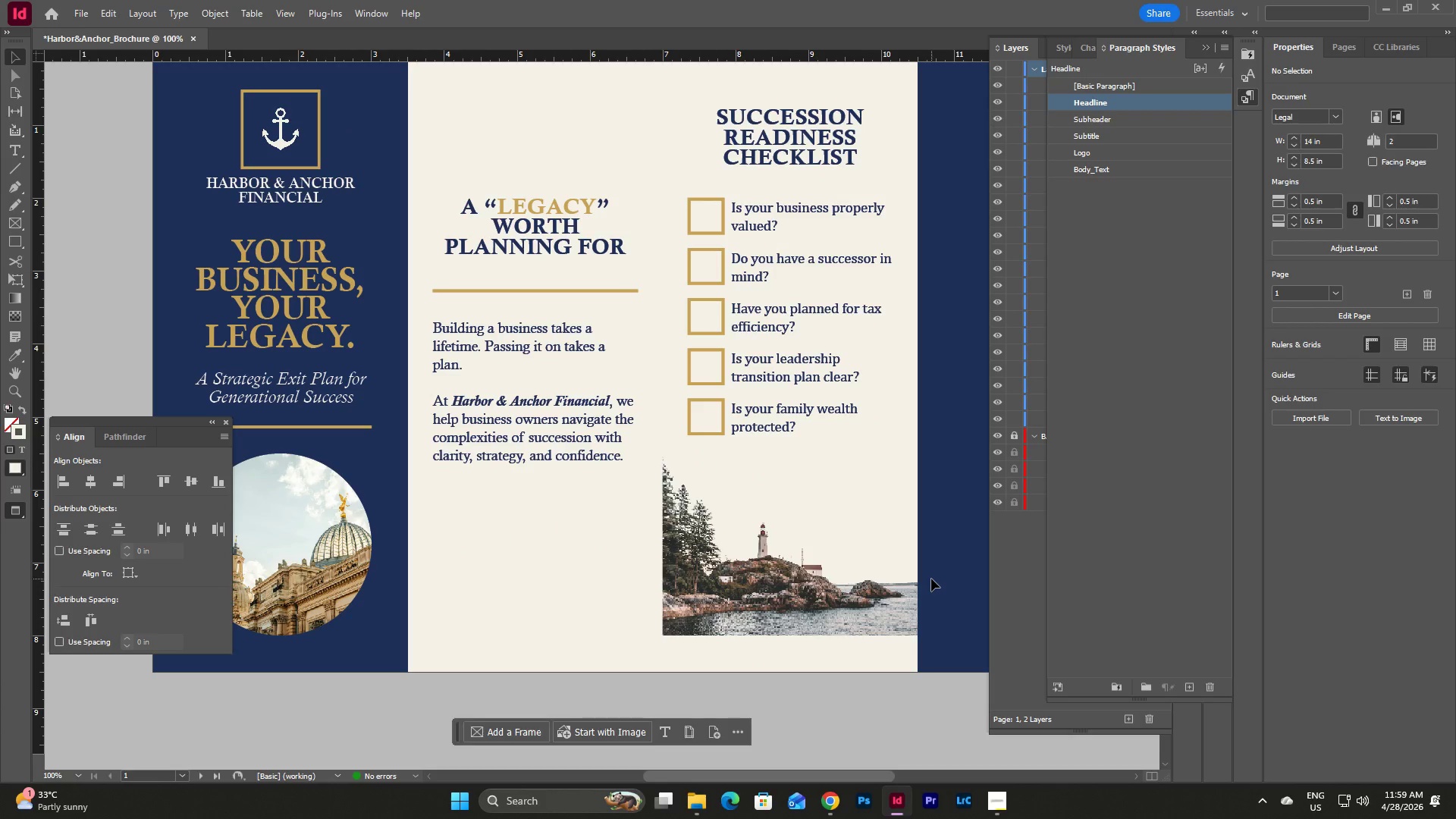 
scroll: coordinate [931, 579], scroll_direction: up, amount: 2.0
 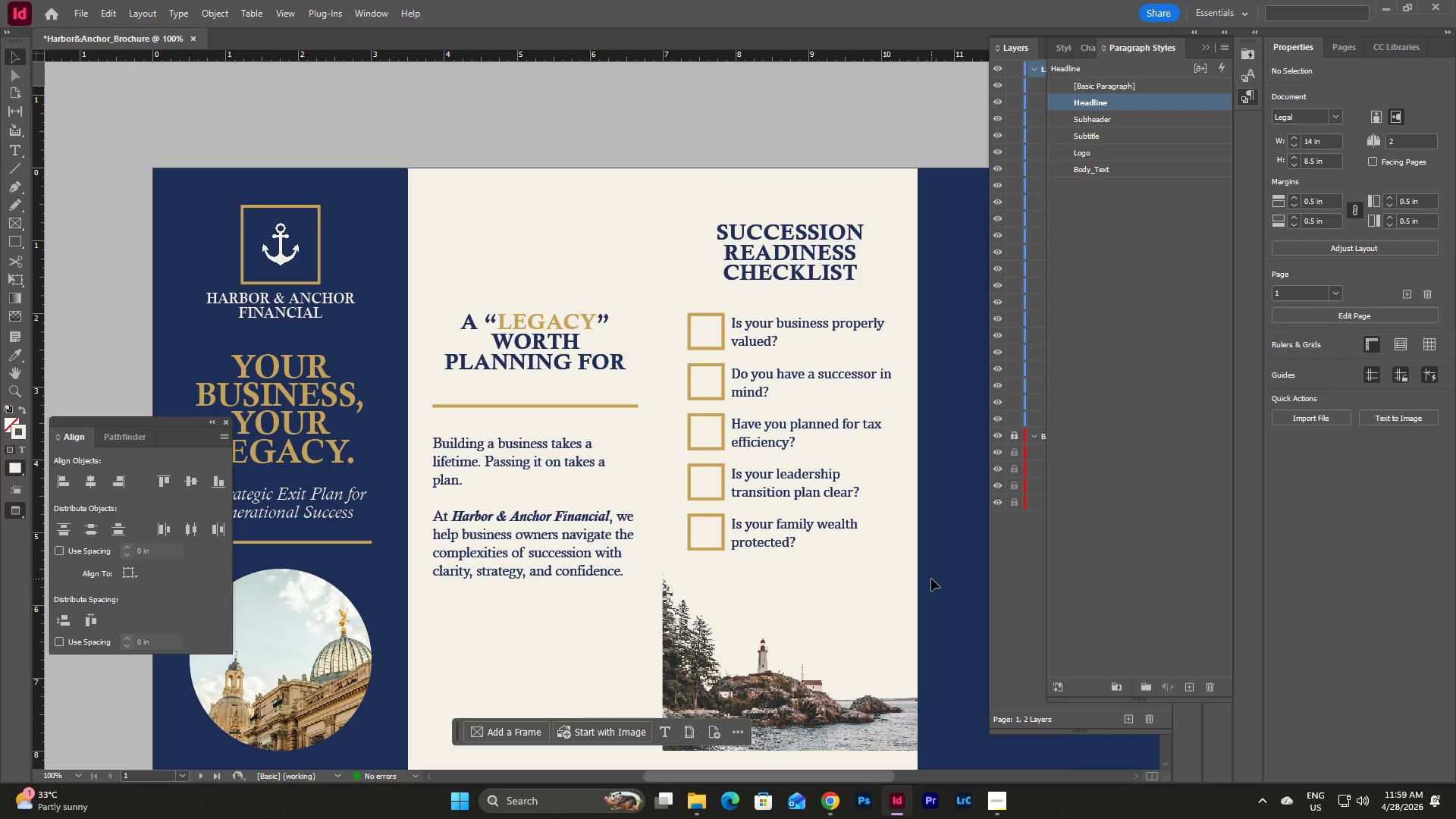 
wait(5.67)
 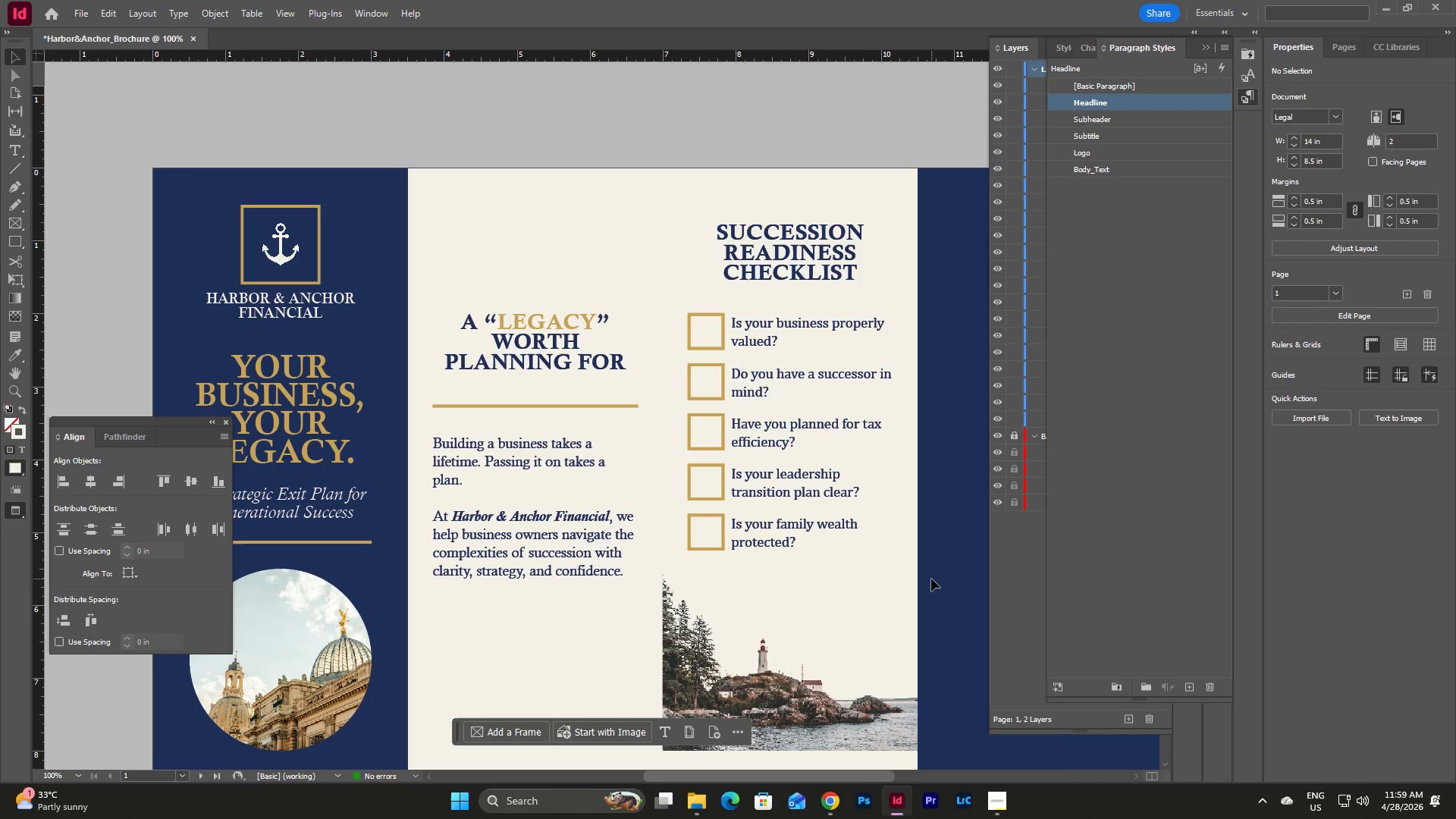 
scroll: coordinate [931, 579], scroll_direction: up, amount: 2.0
 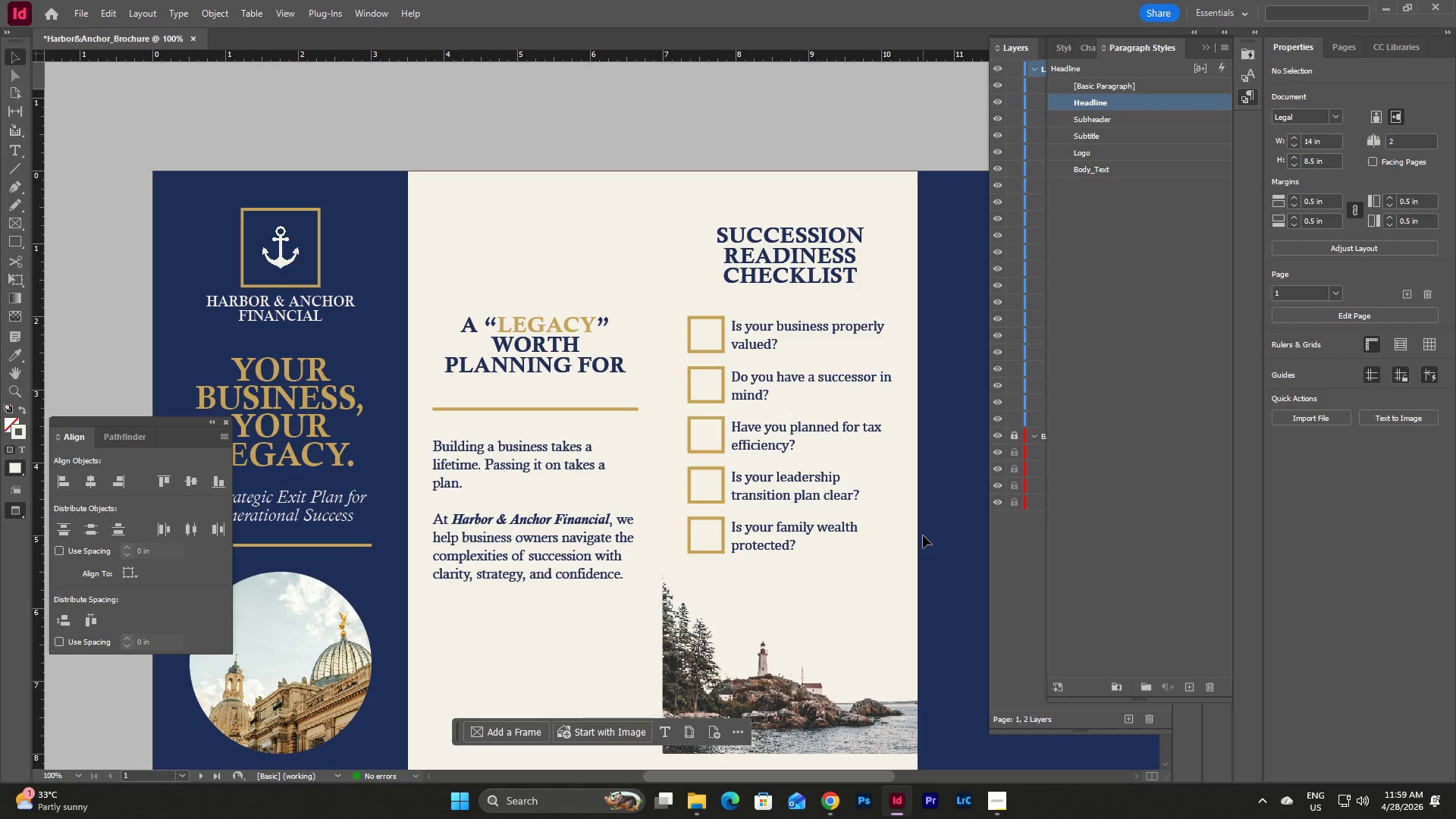 
wait(12.08)
 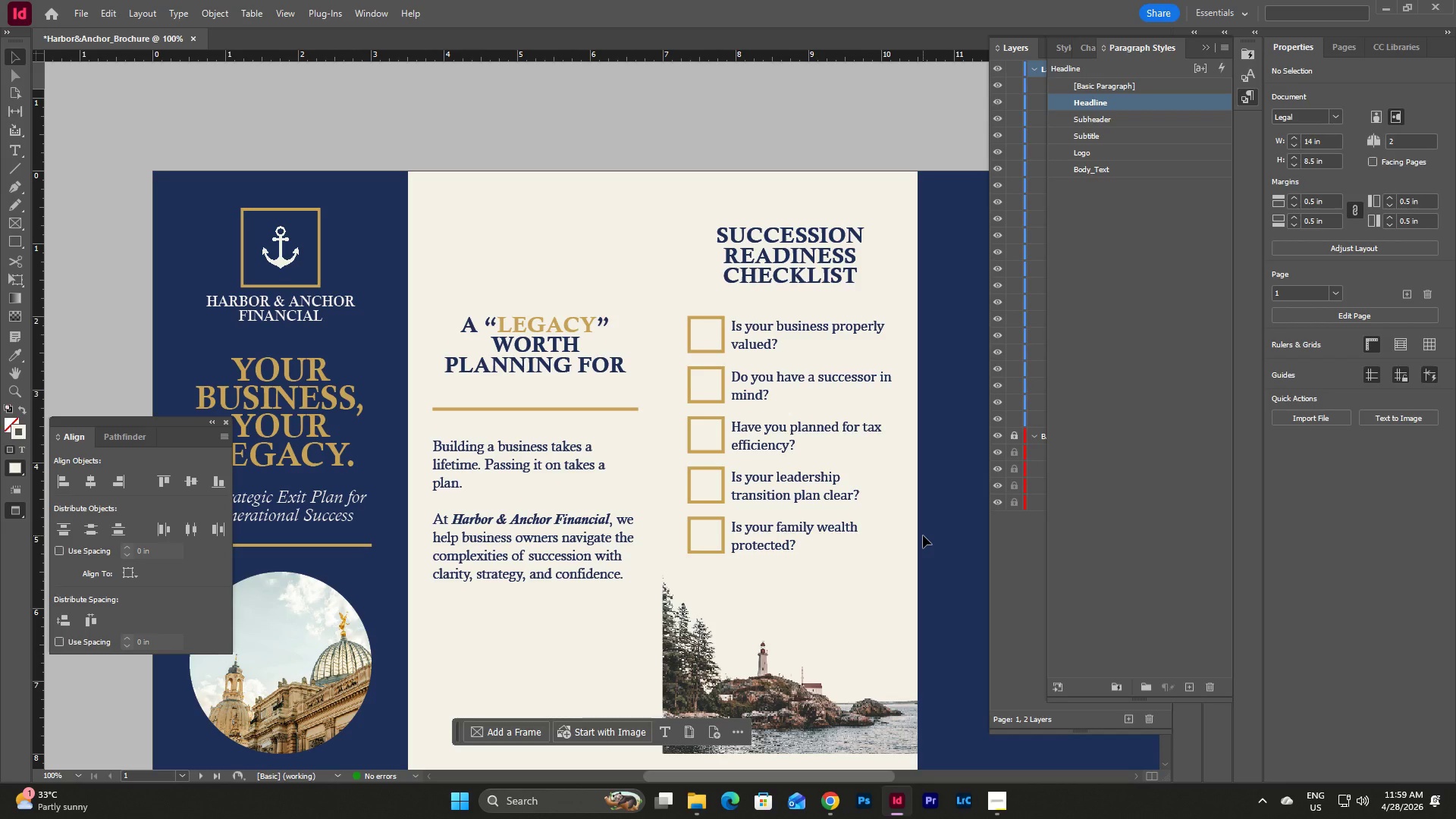 
left_click([629, 138])
 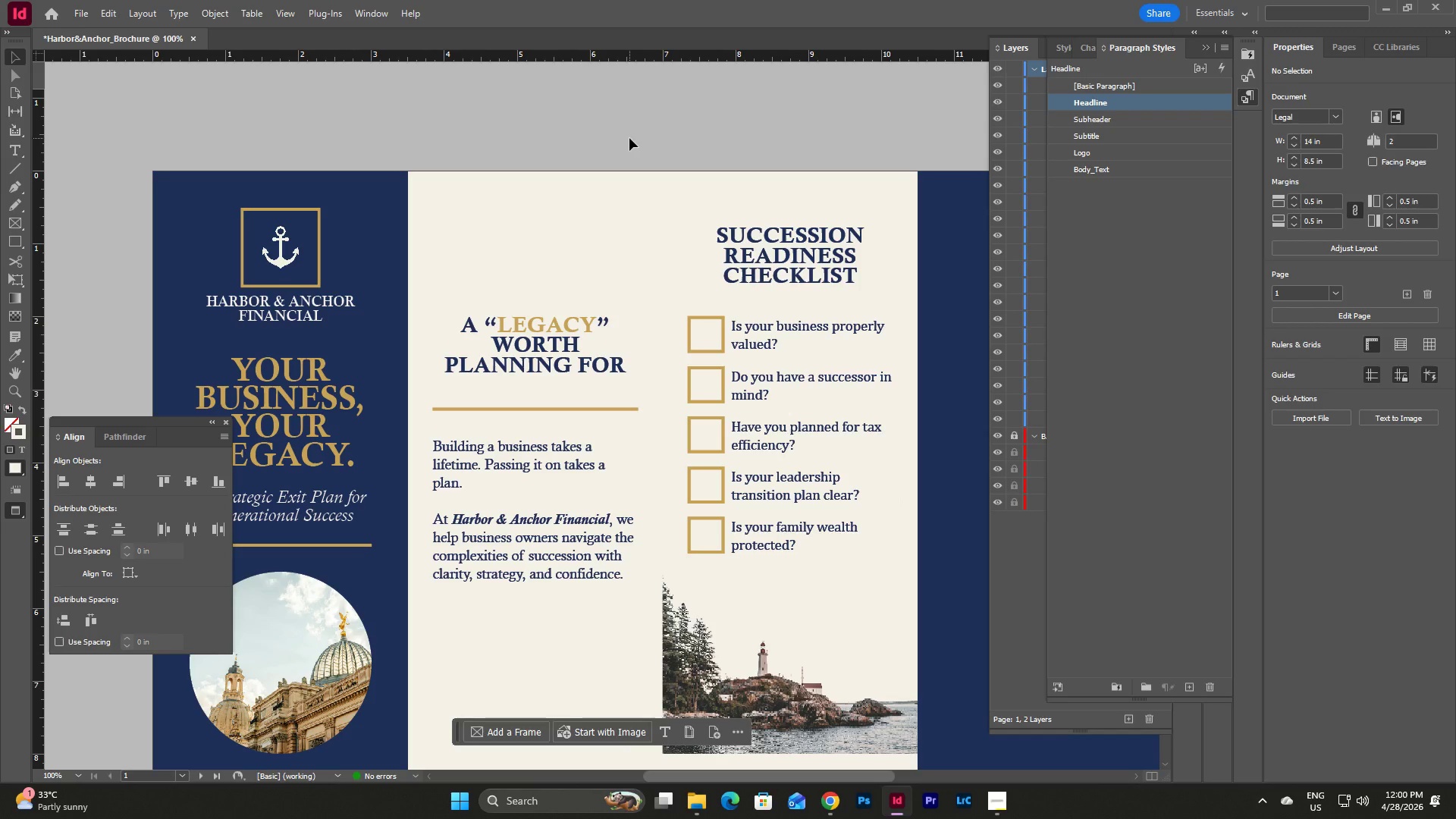 
wait(14.89)
 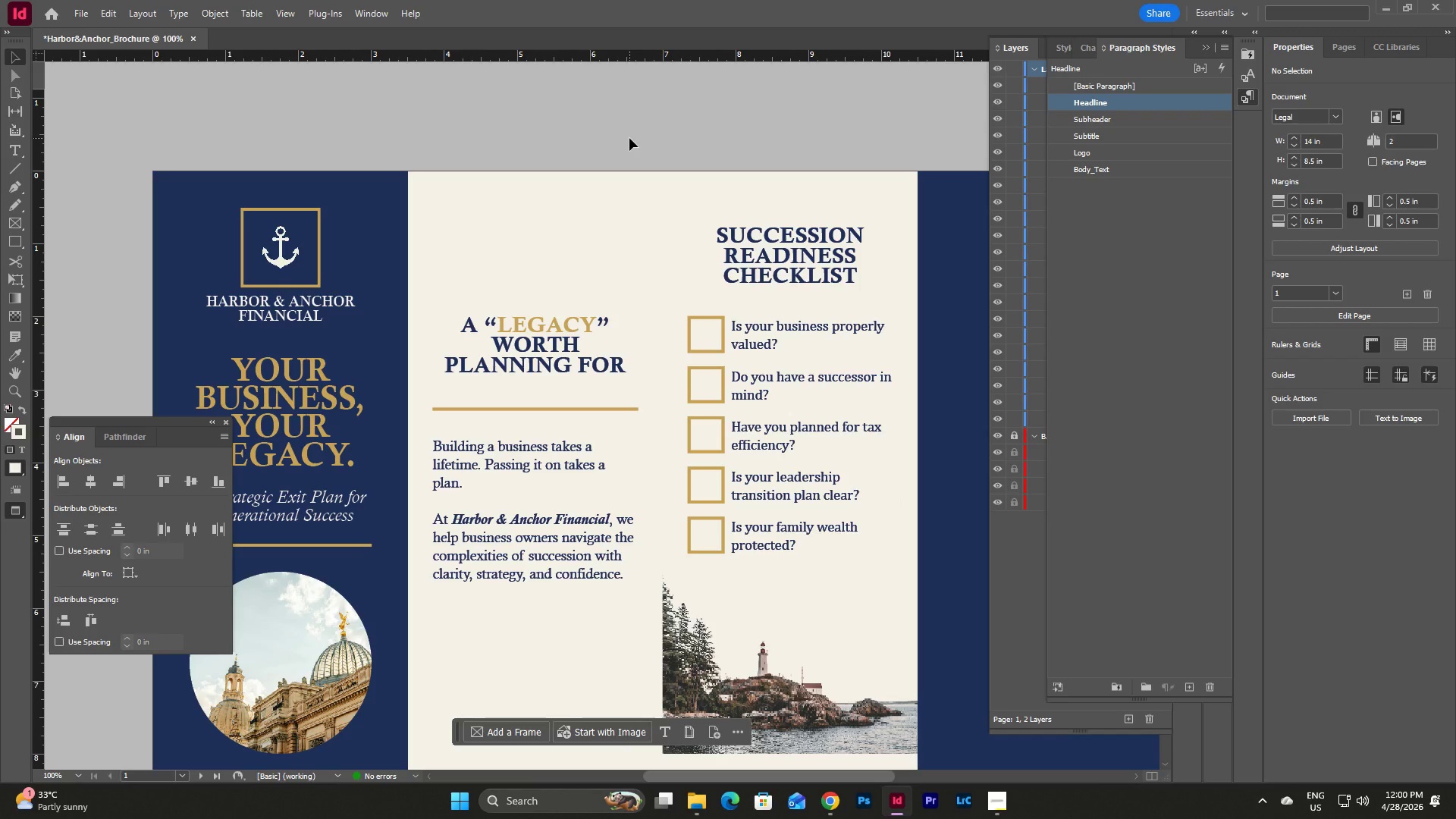 
scroll: coordinate [629, 138], scroll_direction: down, amount: 2.0
 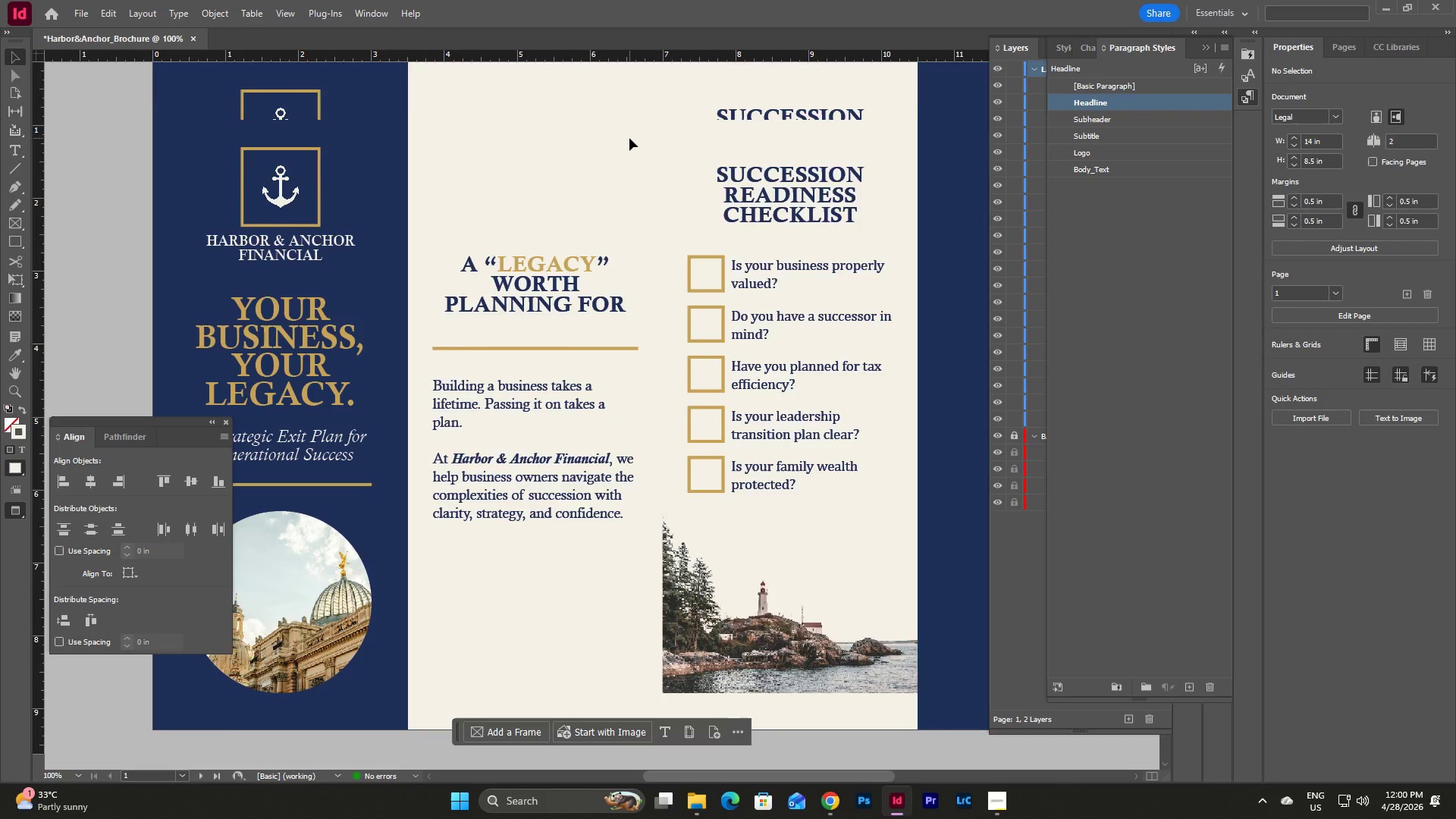 
scroll: coordinate [629, 138], scroll_direction: up, amount: 2.0
 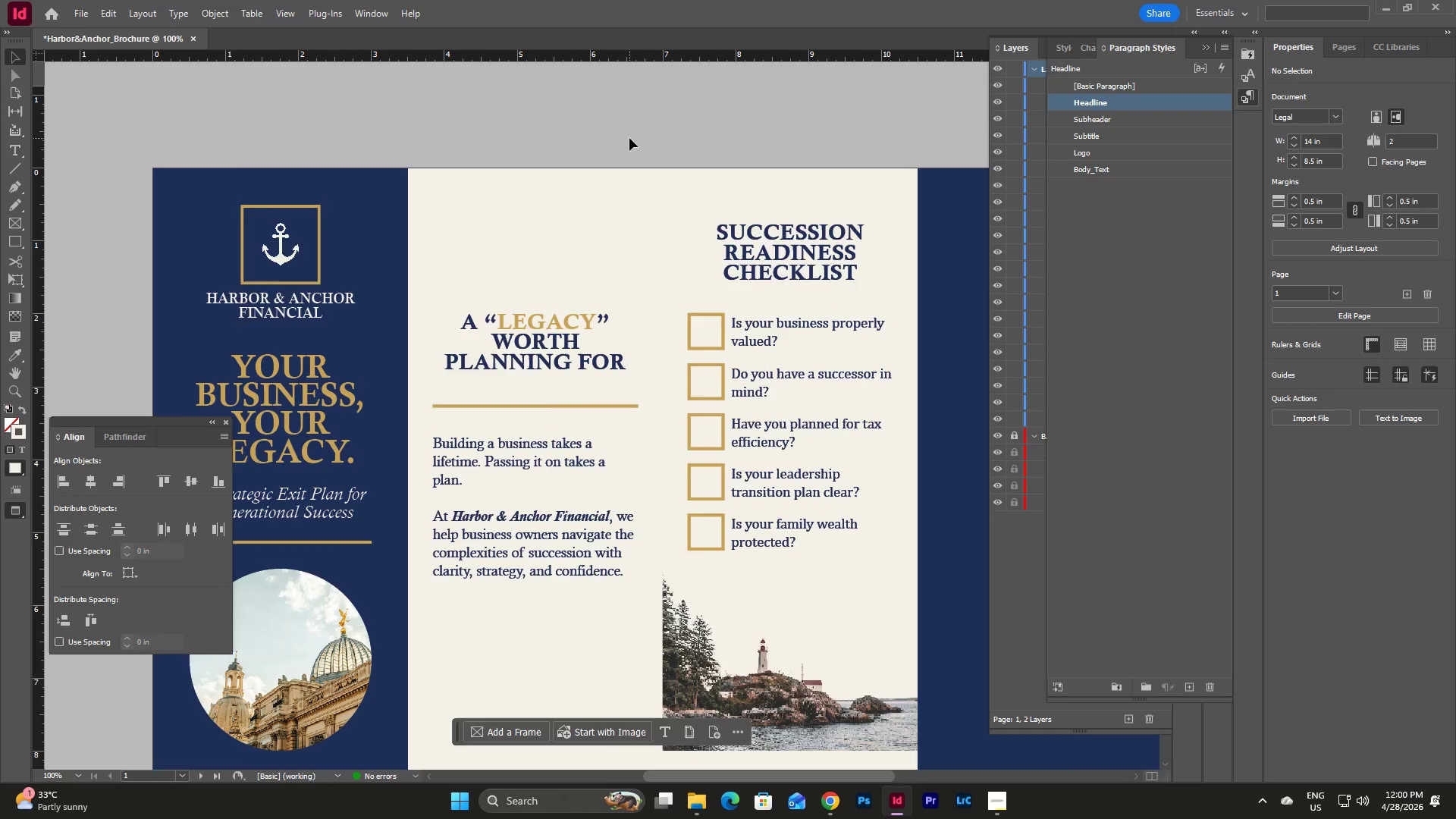 
scroll: coordinate [629, 138], scroll_direction: down, amount: 1.0
 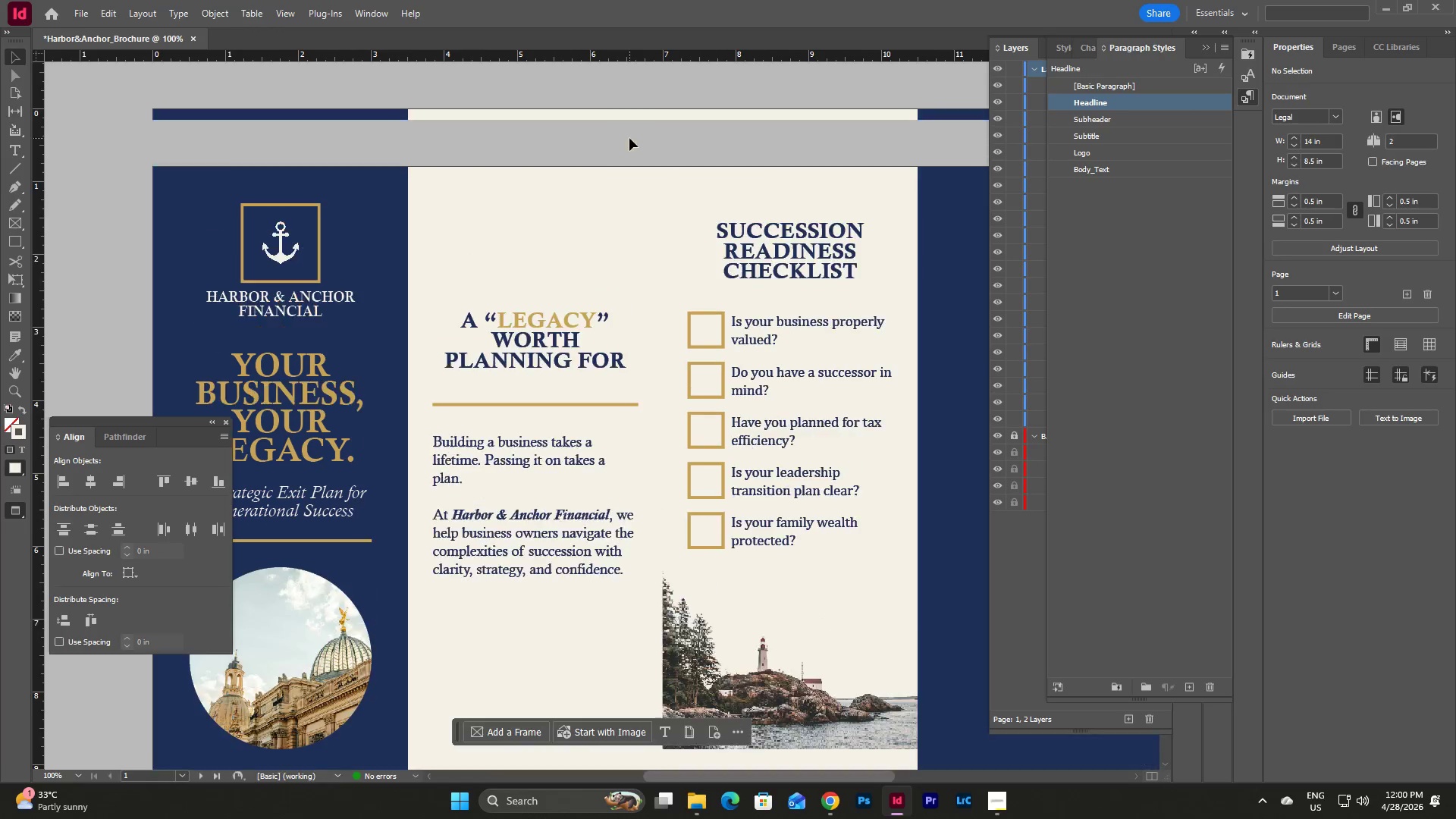 
scroll: coordinate [629, 138], scroll_direction: up, amount: 2.0
 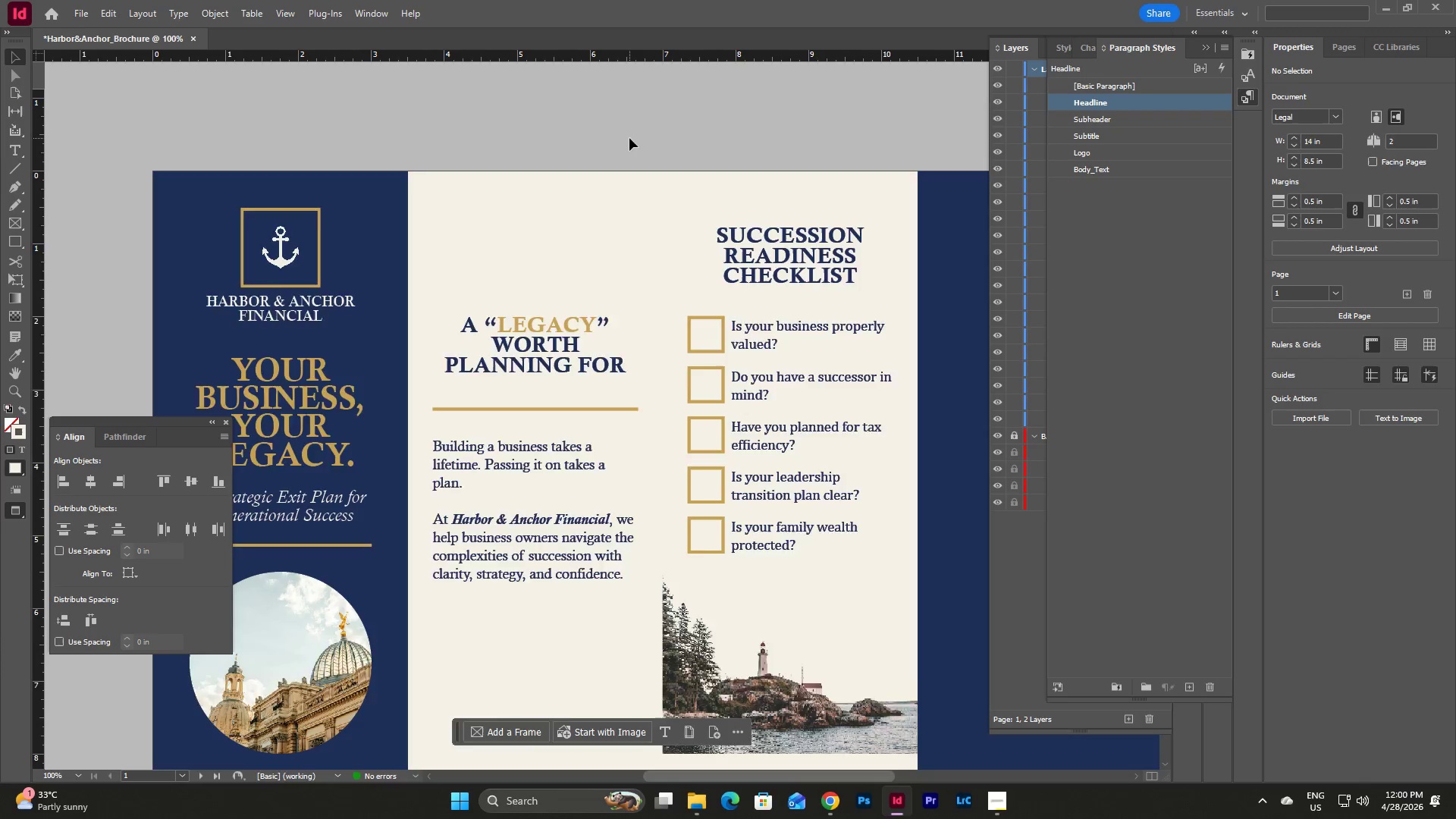 
scroll: coordinate [629, 138], scroll_direction: down, amount: 2.0
 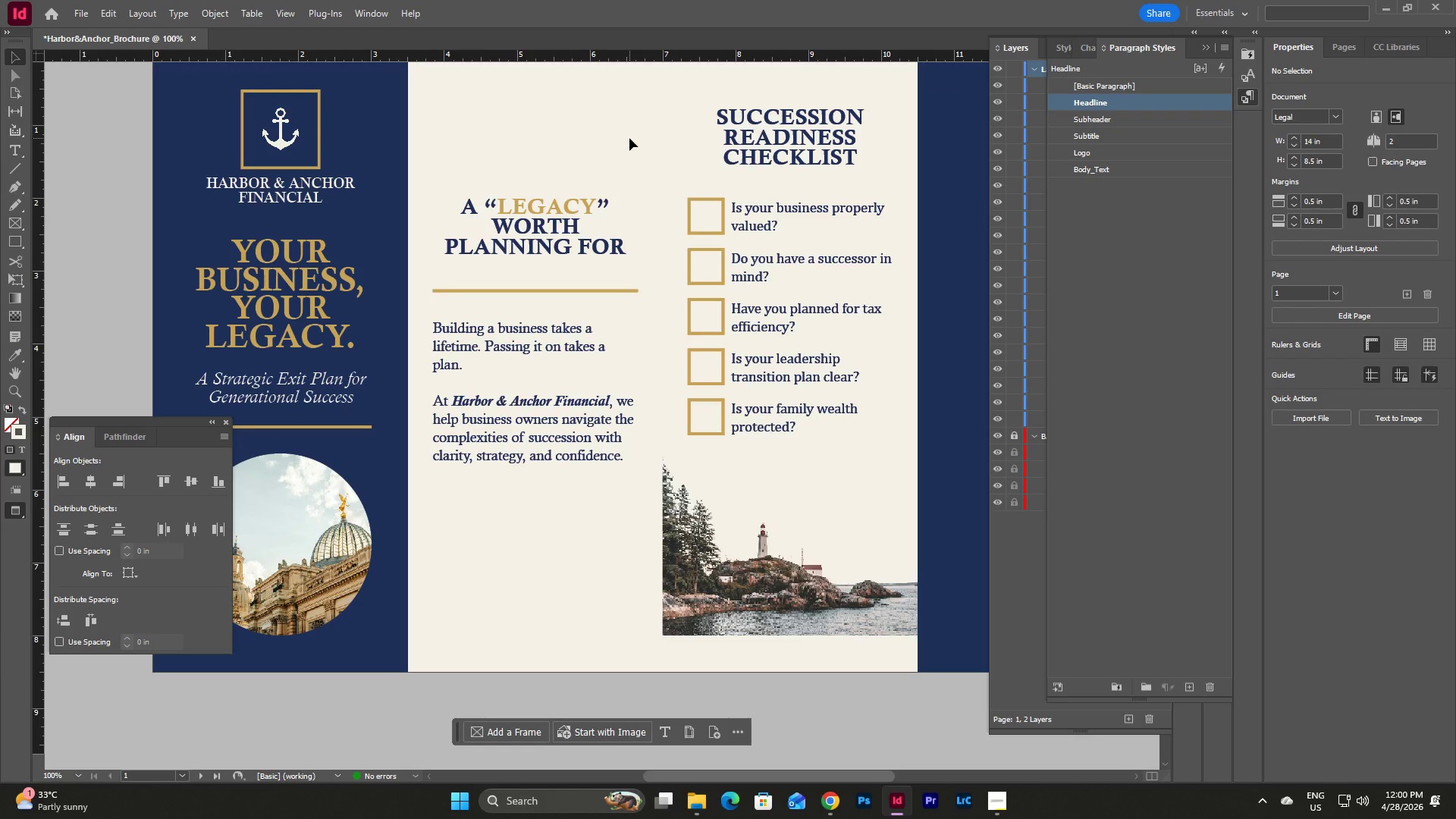 
wait(12.19)
 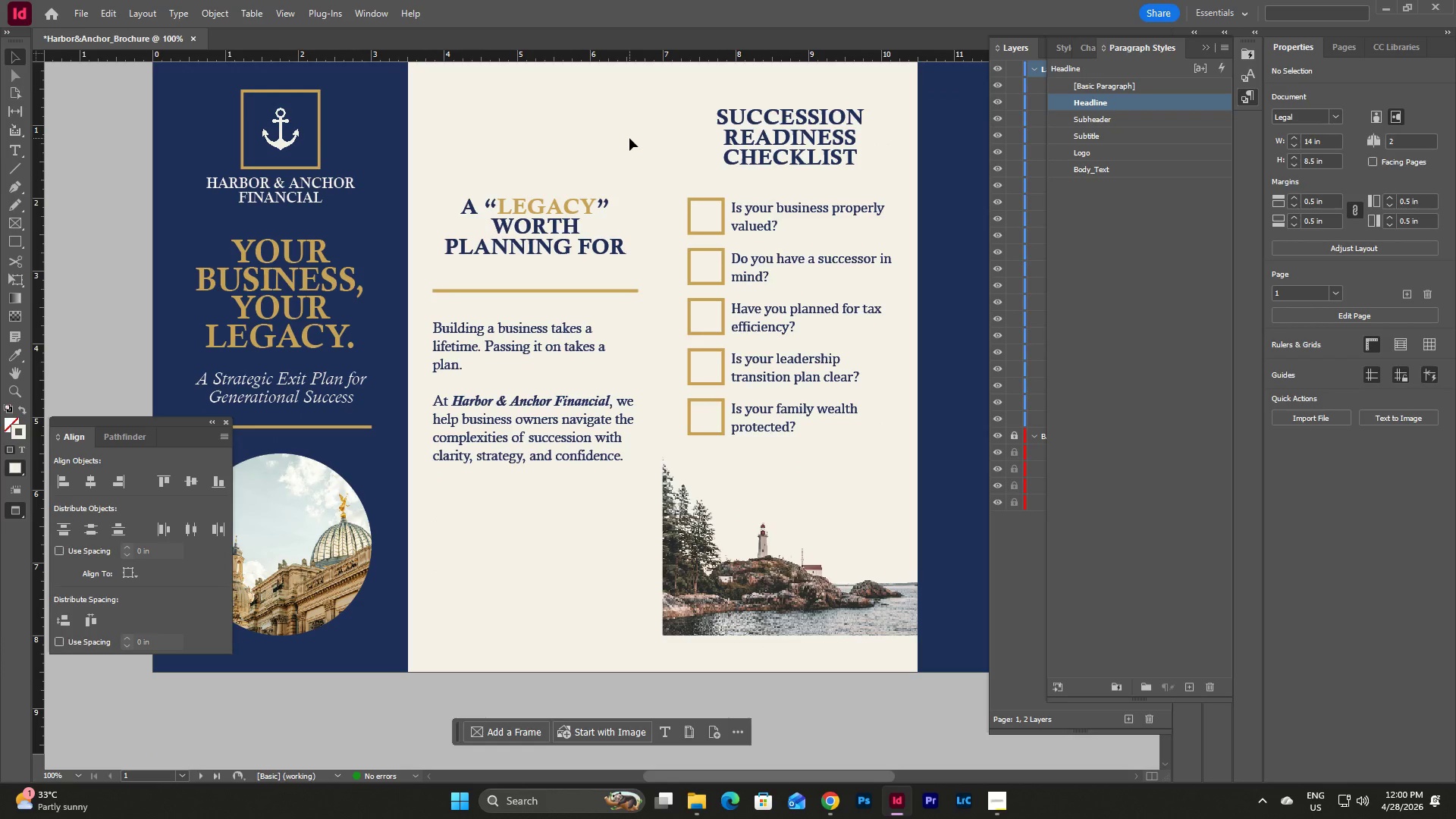 
scroll: coordinate [694, 337], scroll_direction: up, amount: 2.0
 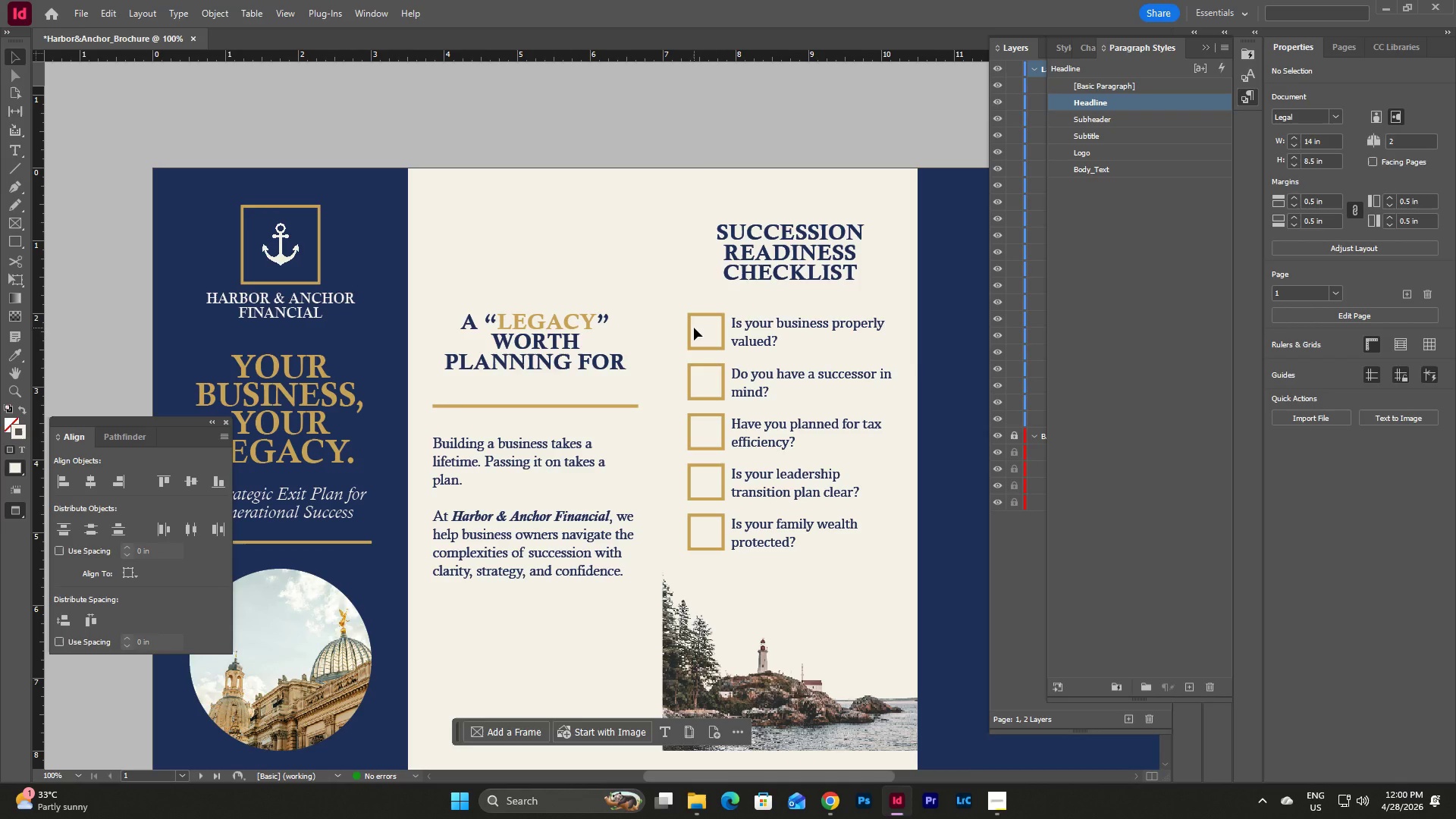 
wait(12.95)
 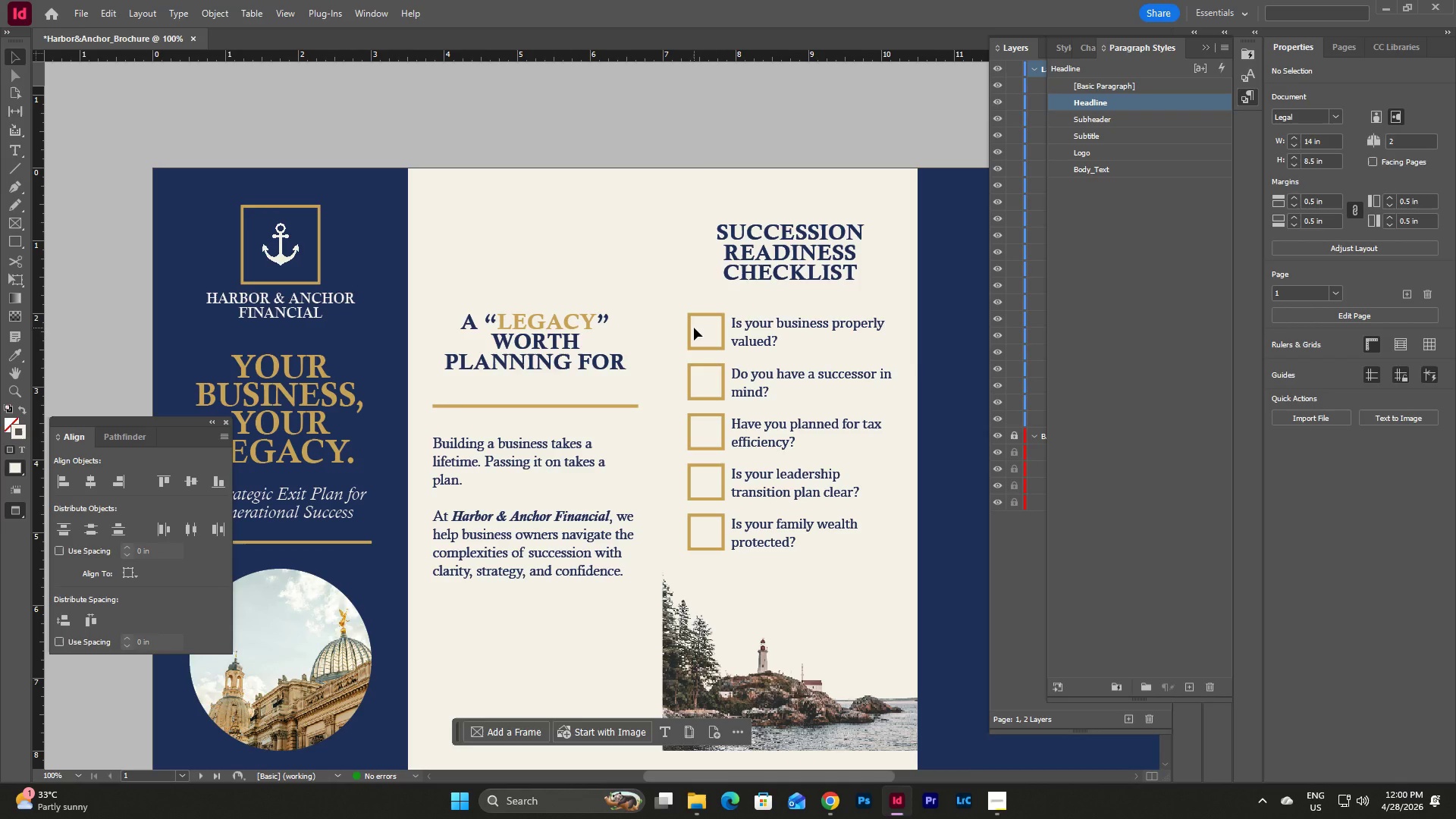 
left_click_drag(start_coordinate=[452, 259], to_coordinate=[610, 602])
 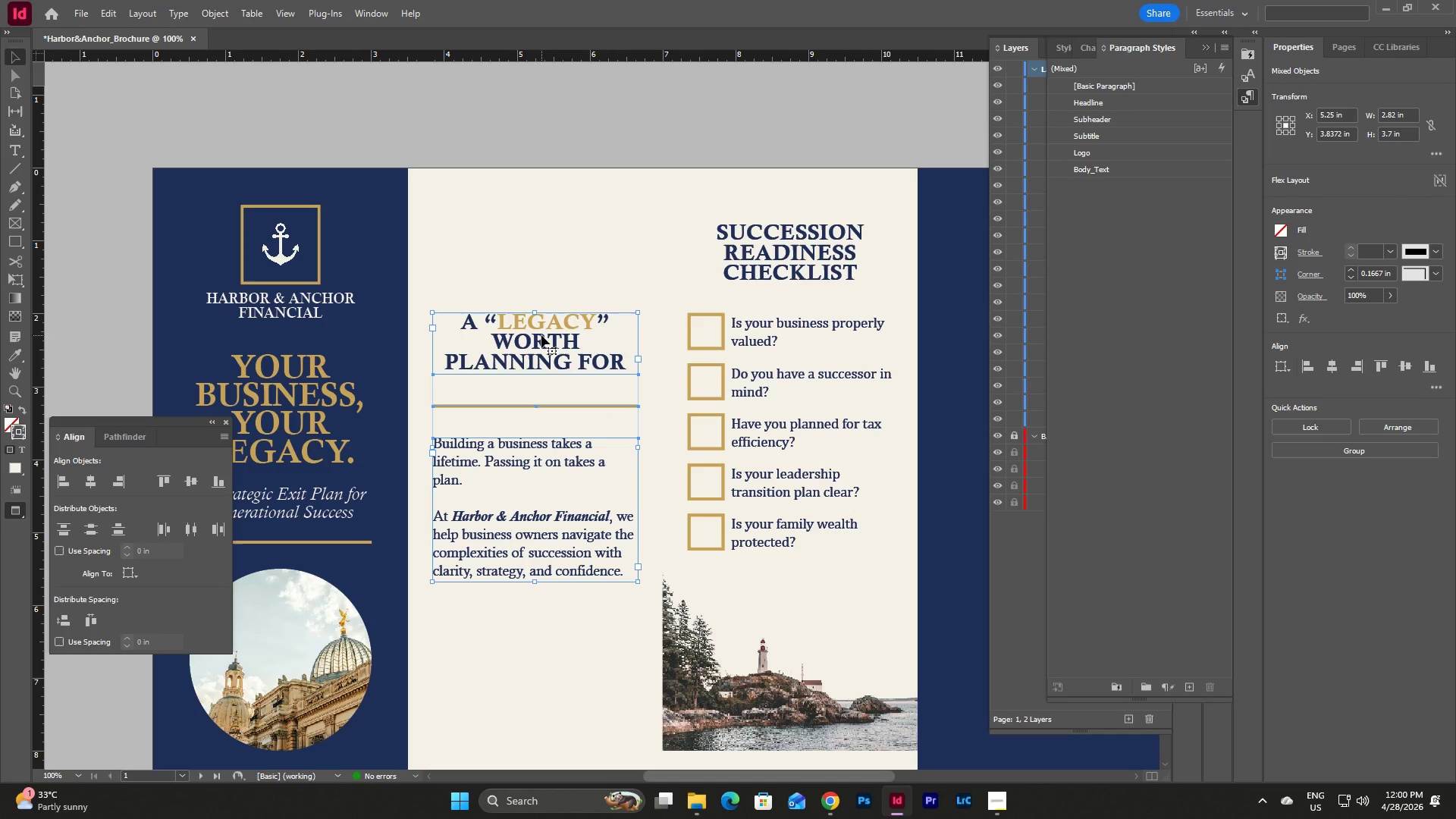 
left_click_drag(start_coordinate=[541, 335], to_coordinate=[541, 254])
 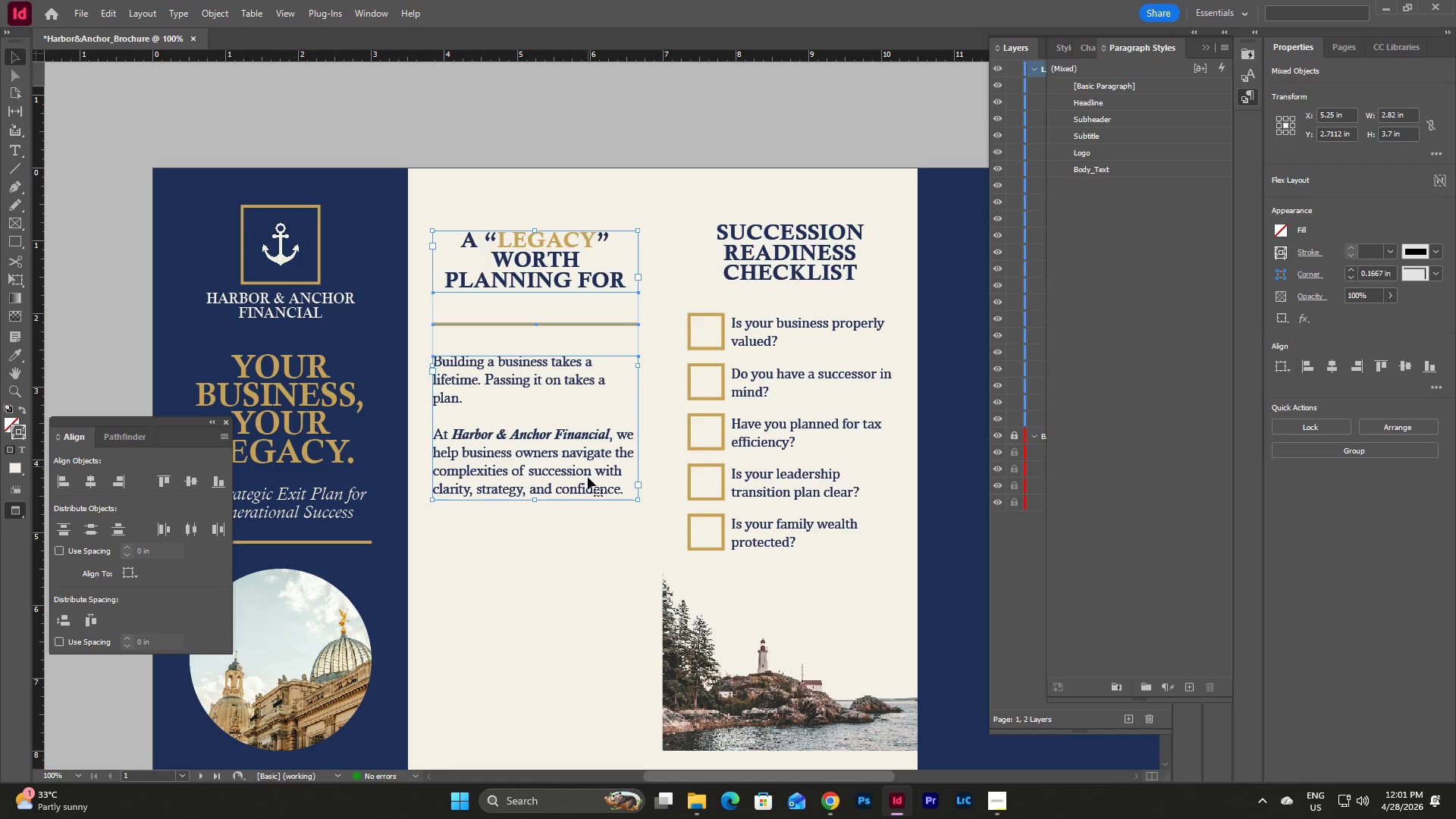 
left_click([582, 553])
 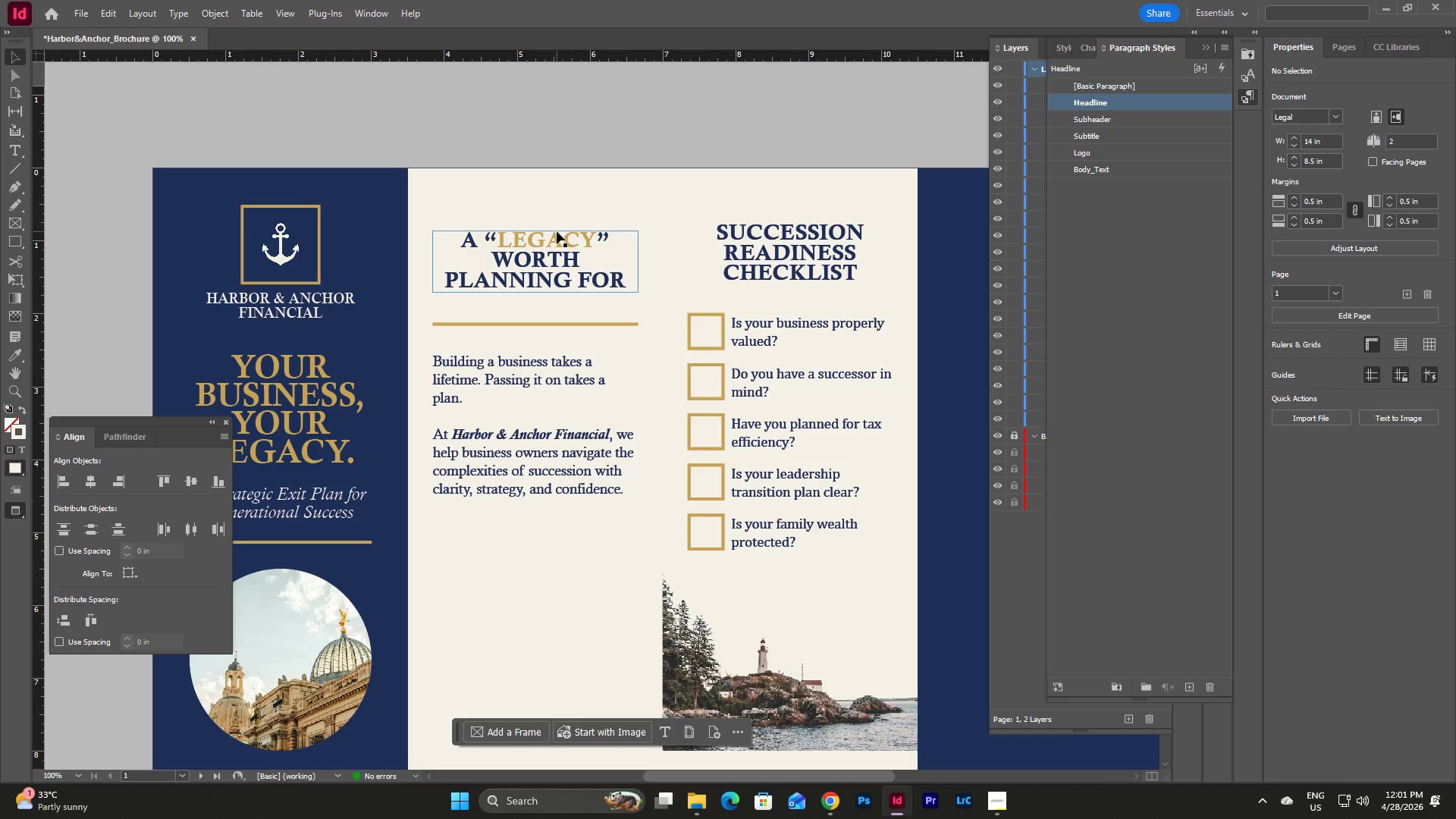 
key(W)
 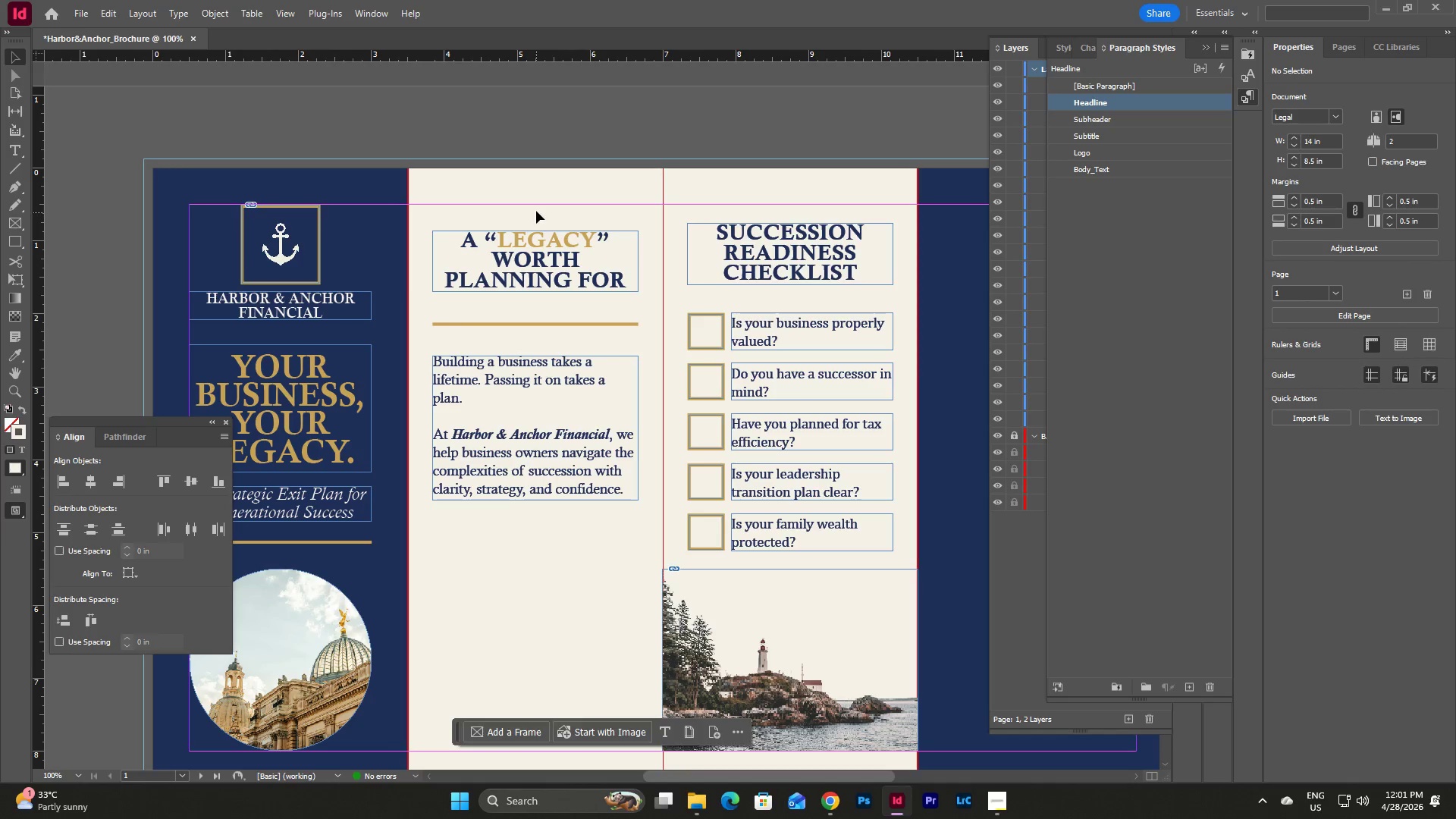 
left_click_drag(start_coordinate=[536, 211], to_coordinate=[623, 497])
 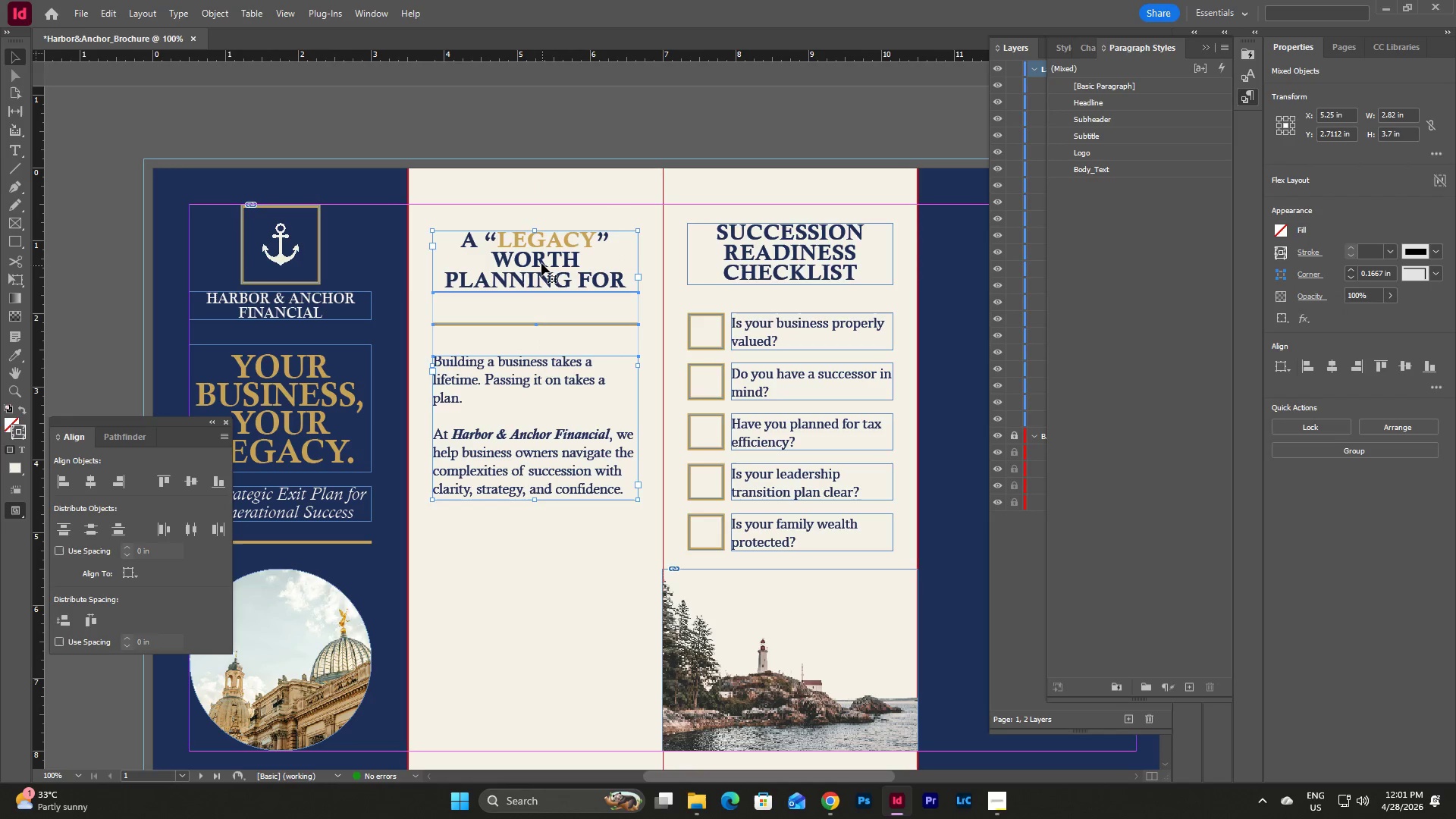 
left_click_drag(start_coordinate=[541, 262], to_coordinate=[541, 258])
 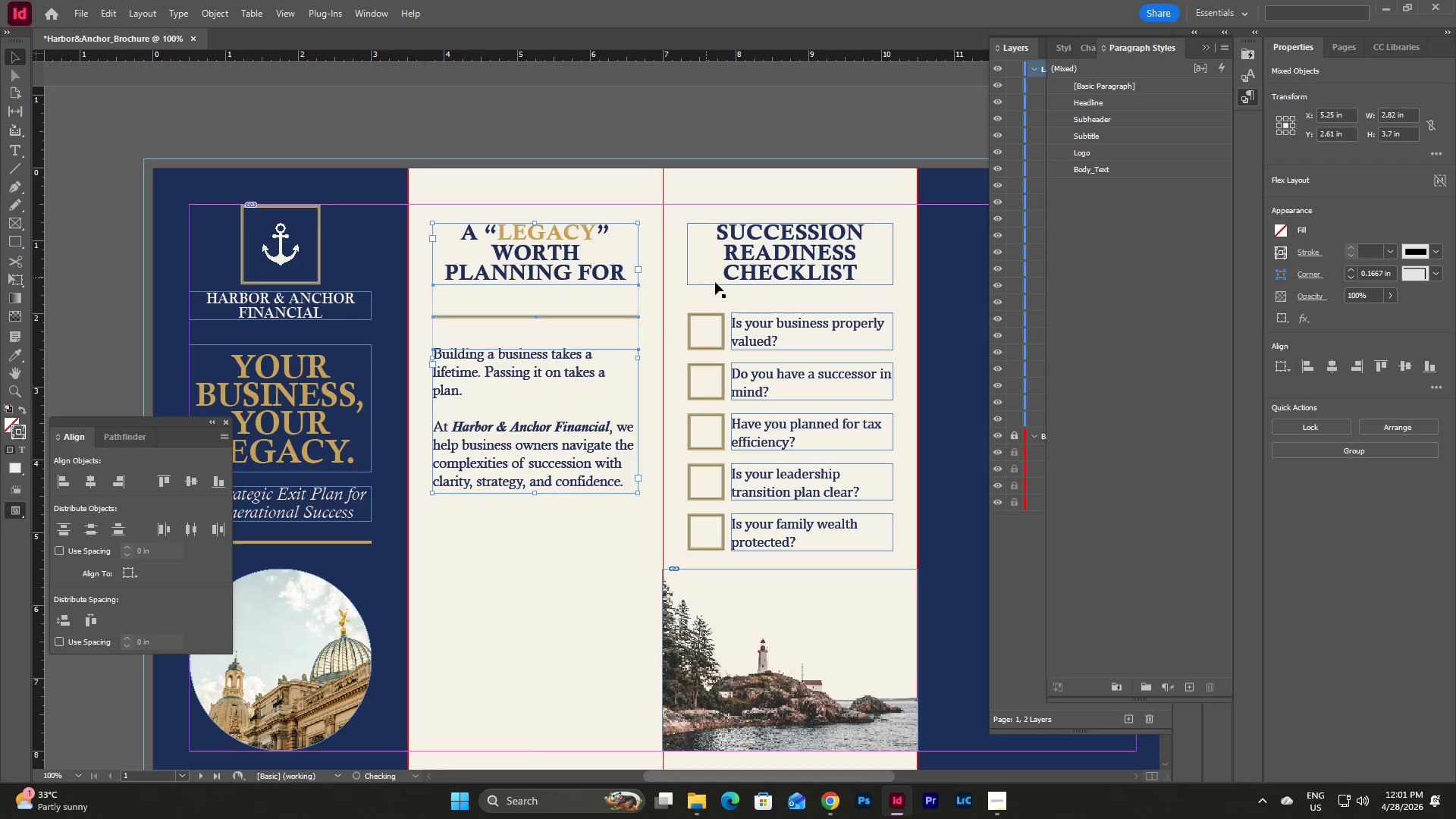 
left_click([721, 285])
 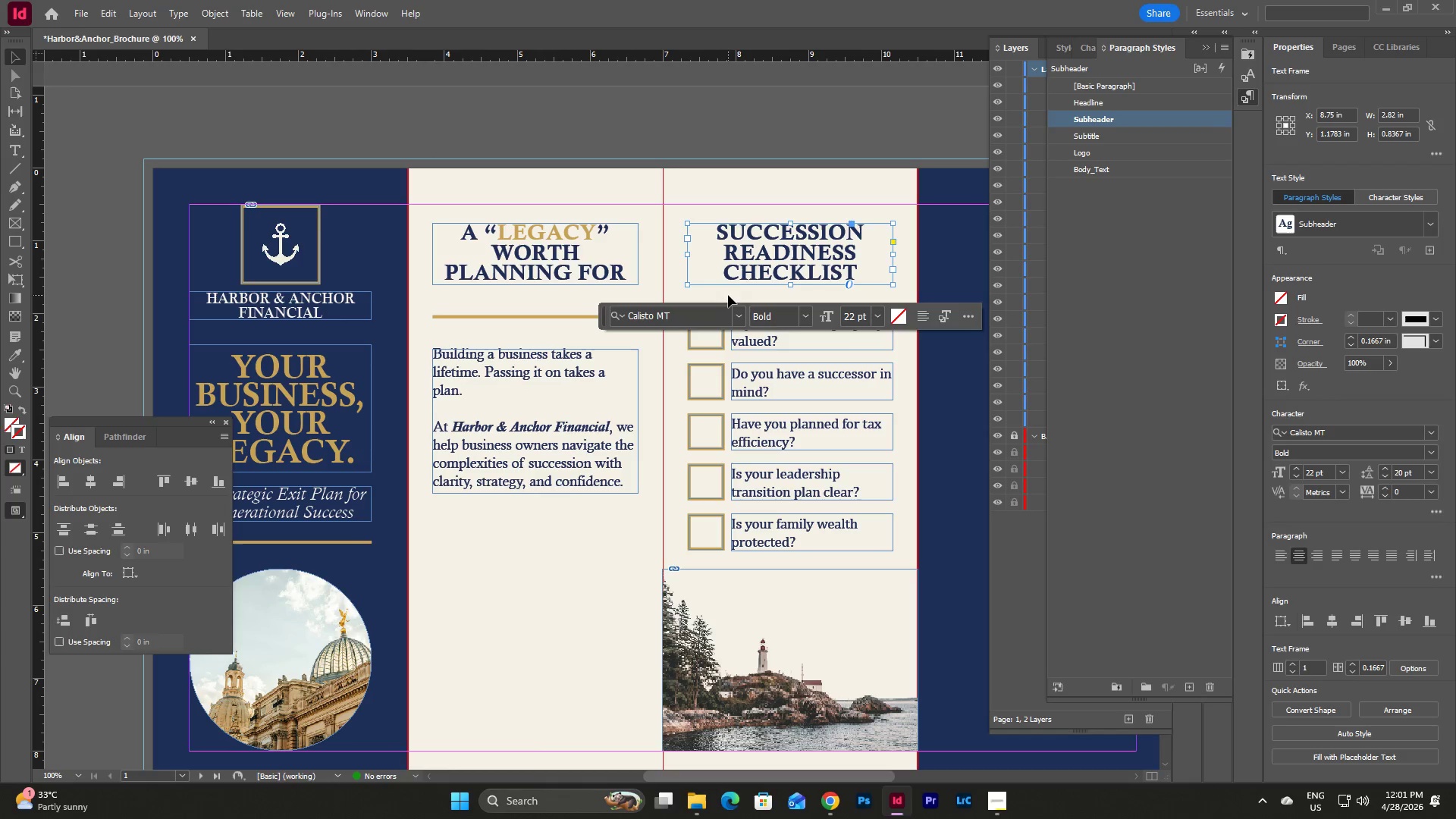 
left_click([728, 295])
 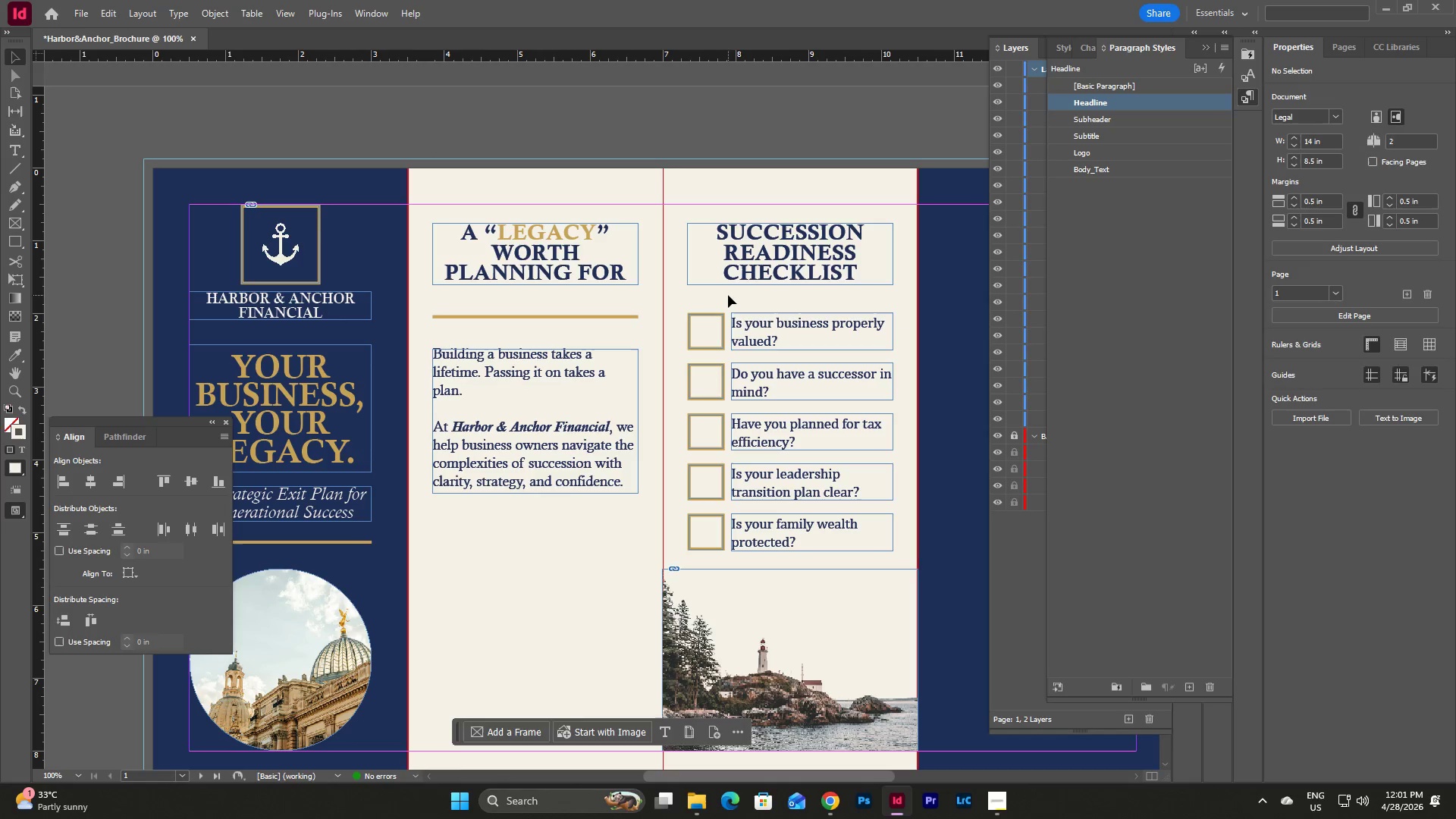 
left_click_drag(start_coordinate=[728, 295], to_coordinate=[583, 251])
 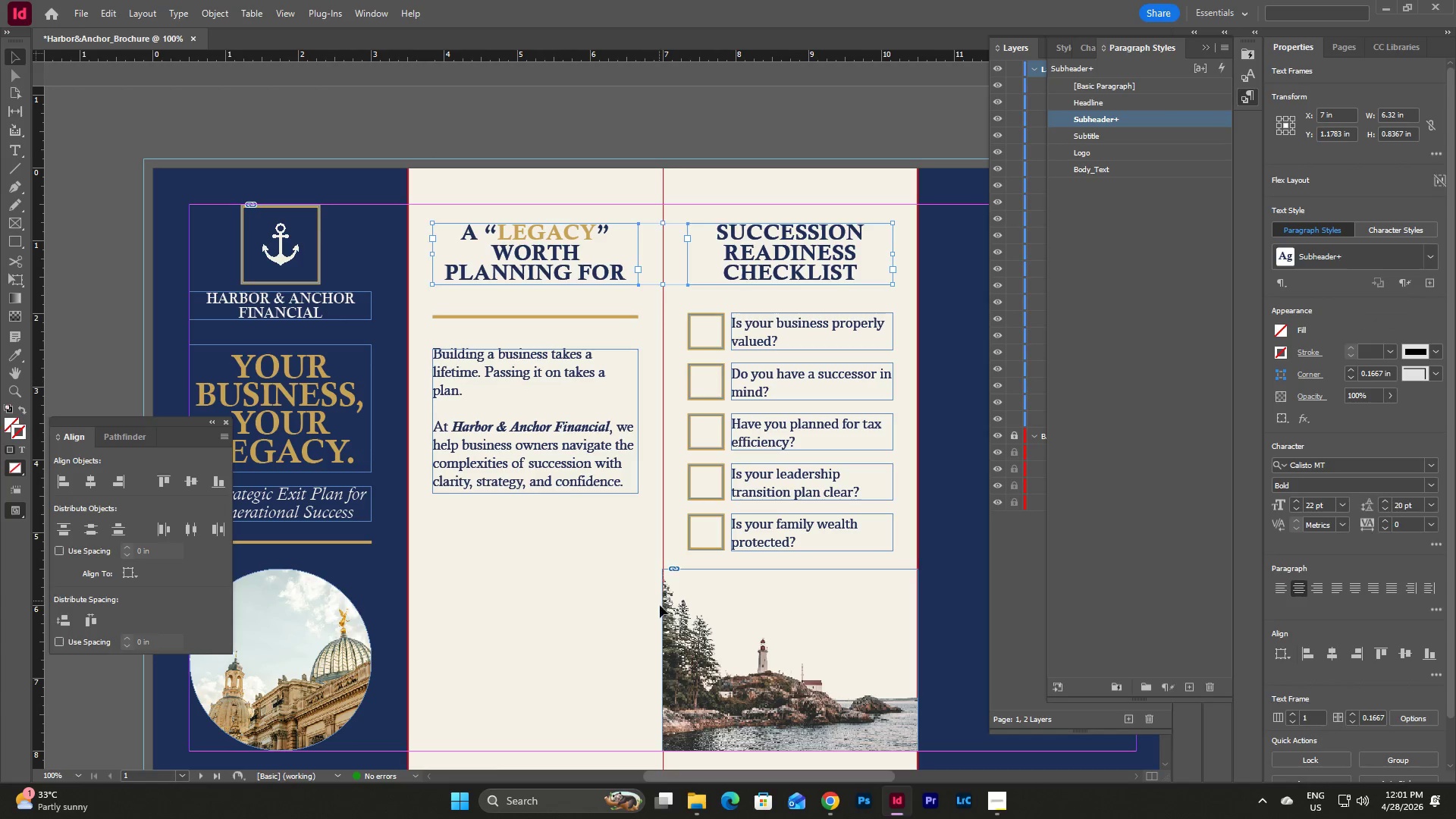 
left_click([590, 568])
 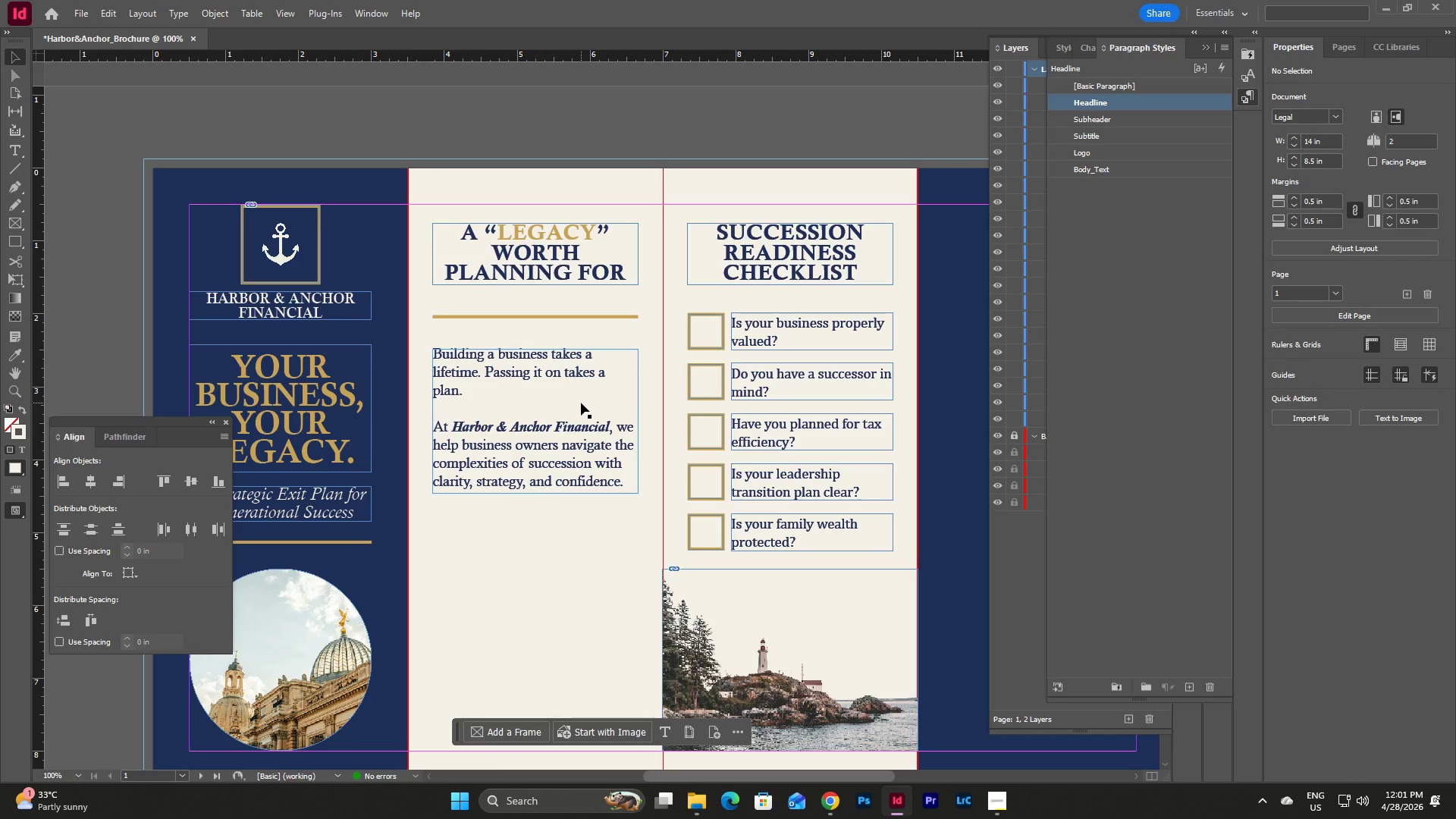 
left_click([601, 592])
 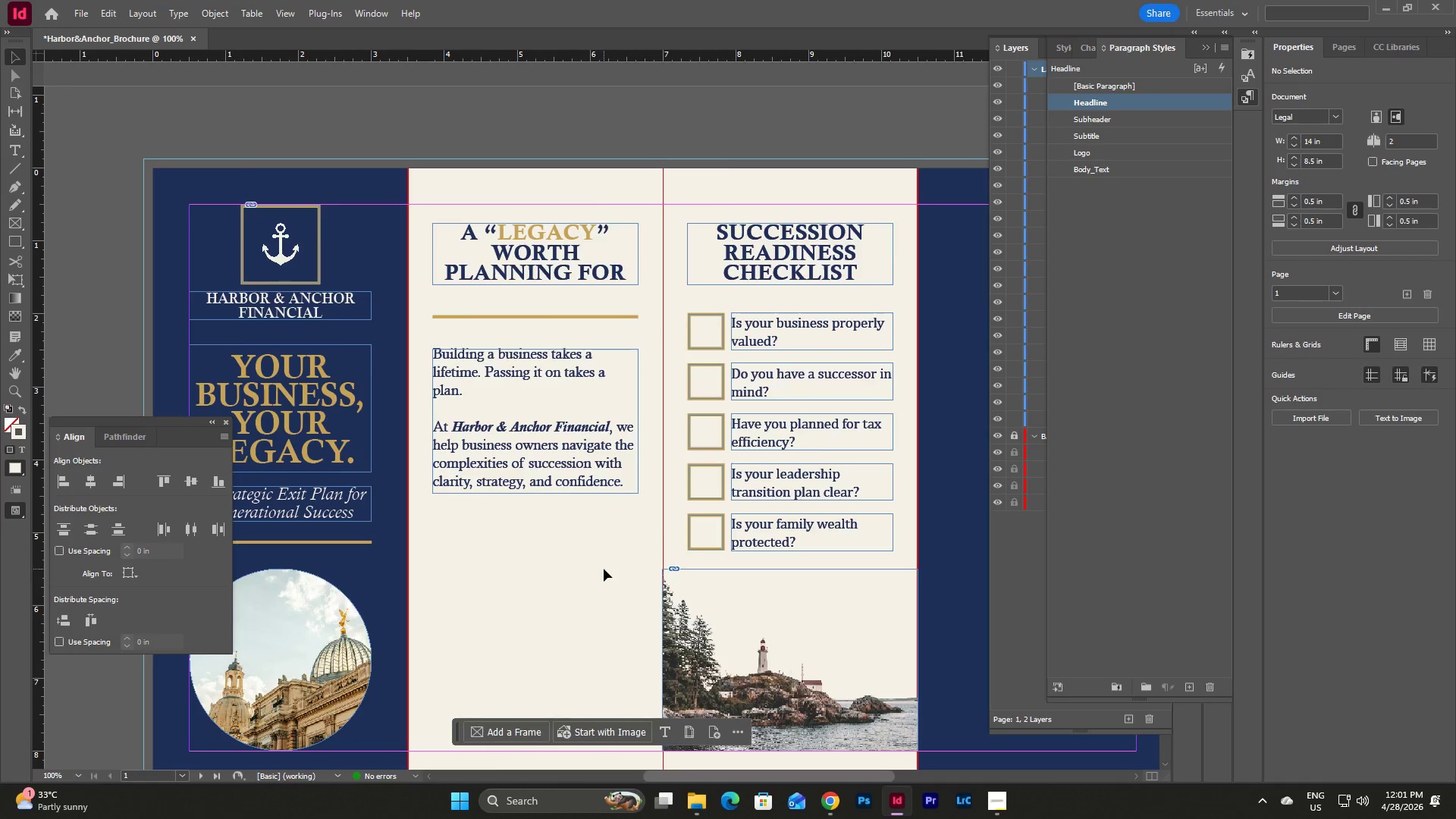 
scroll: coordinate [604, 569], scroll_direction: up, amount: 1.0
 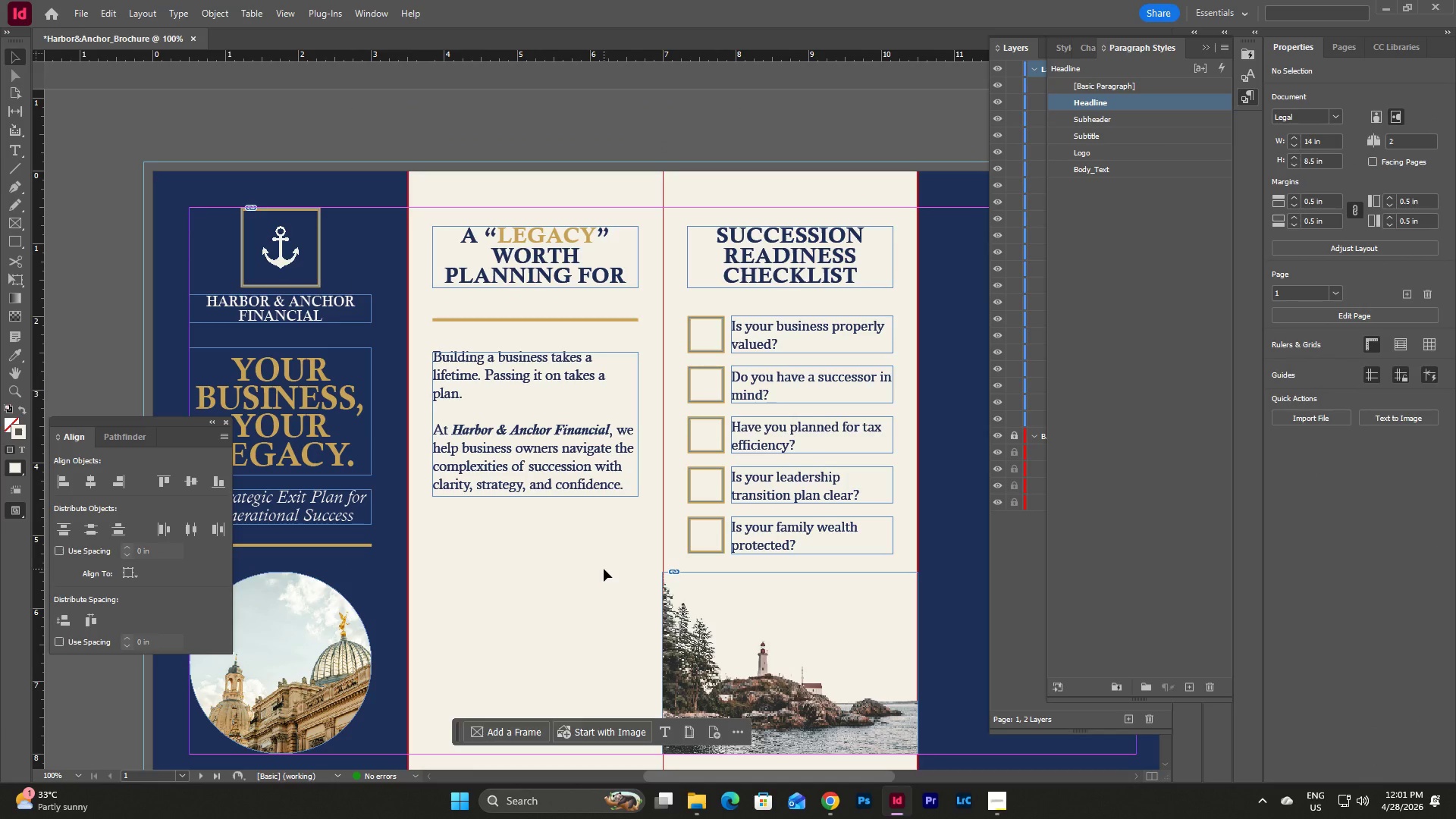 
left_click([604, 569])
 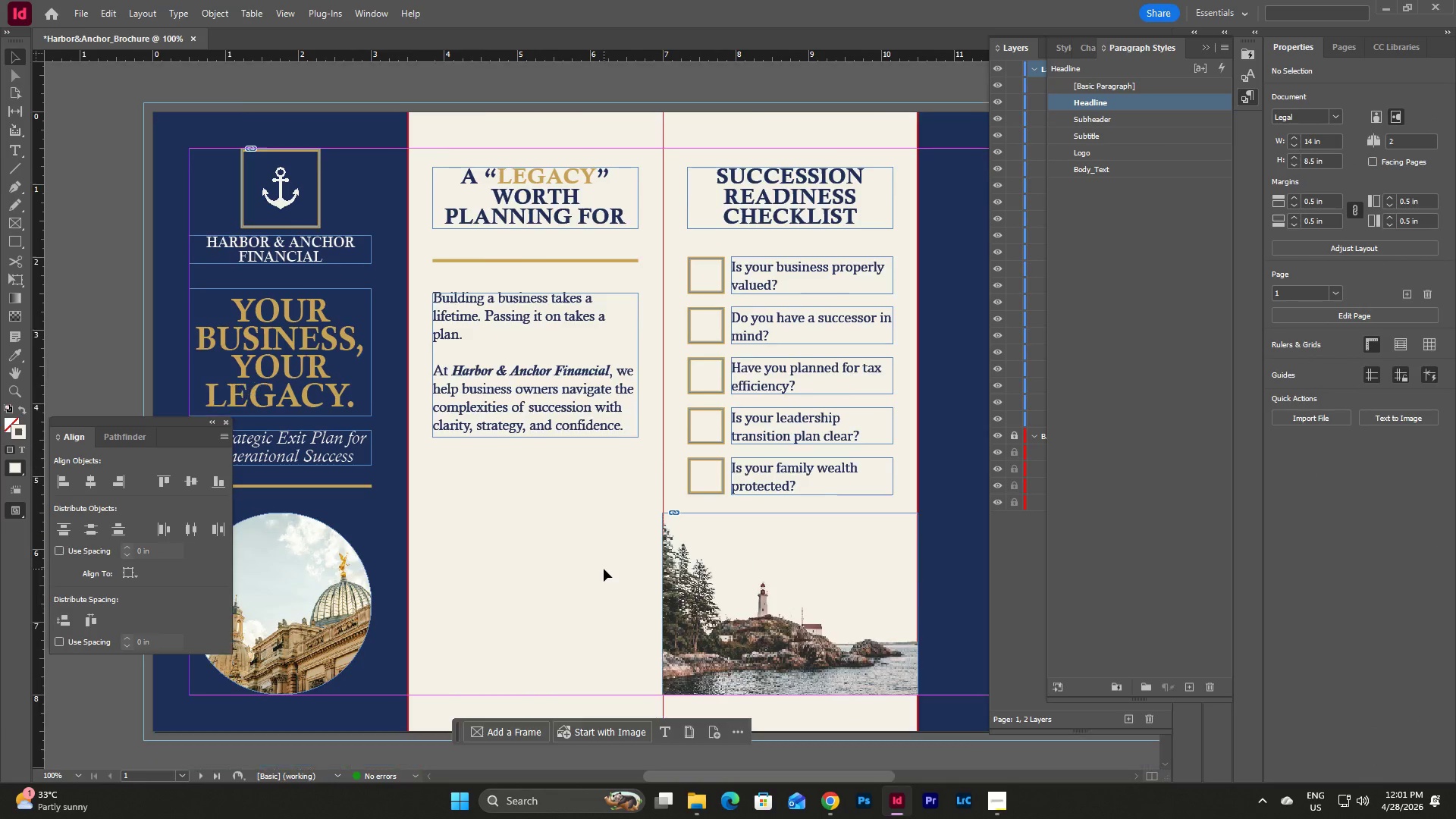 
scroll: coordinate [604, 569], scroll_direction: down, amount: 1.0
 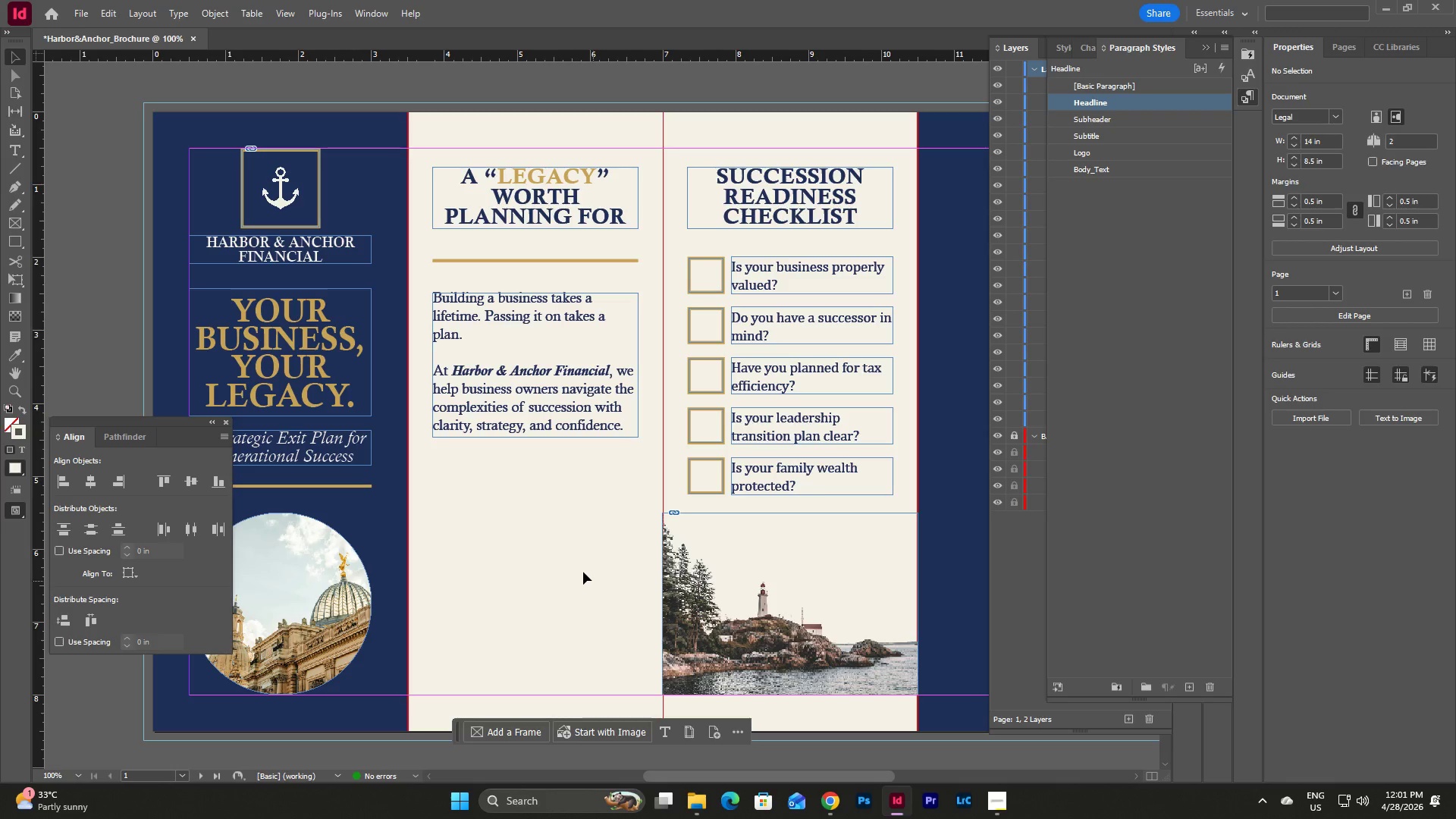 
left_click([602, 519])
 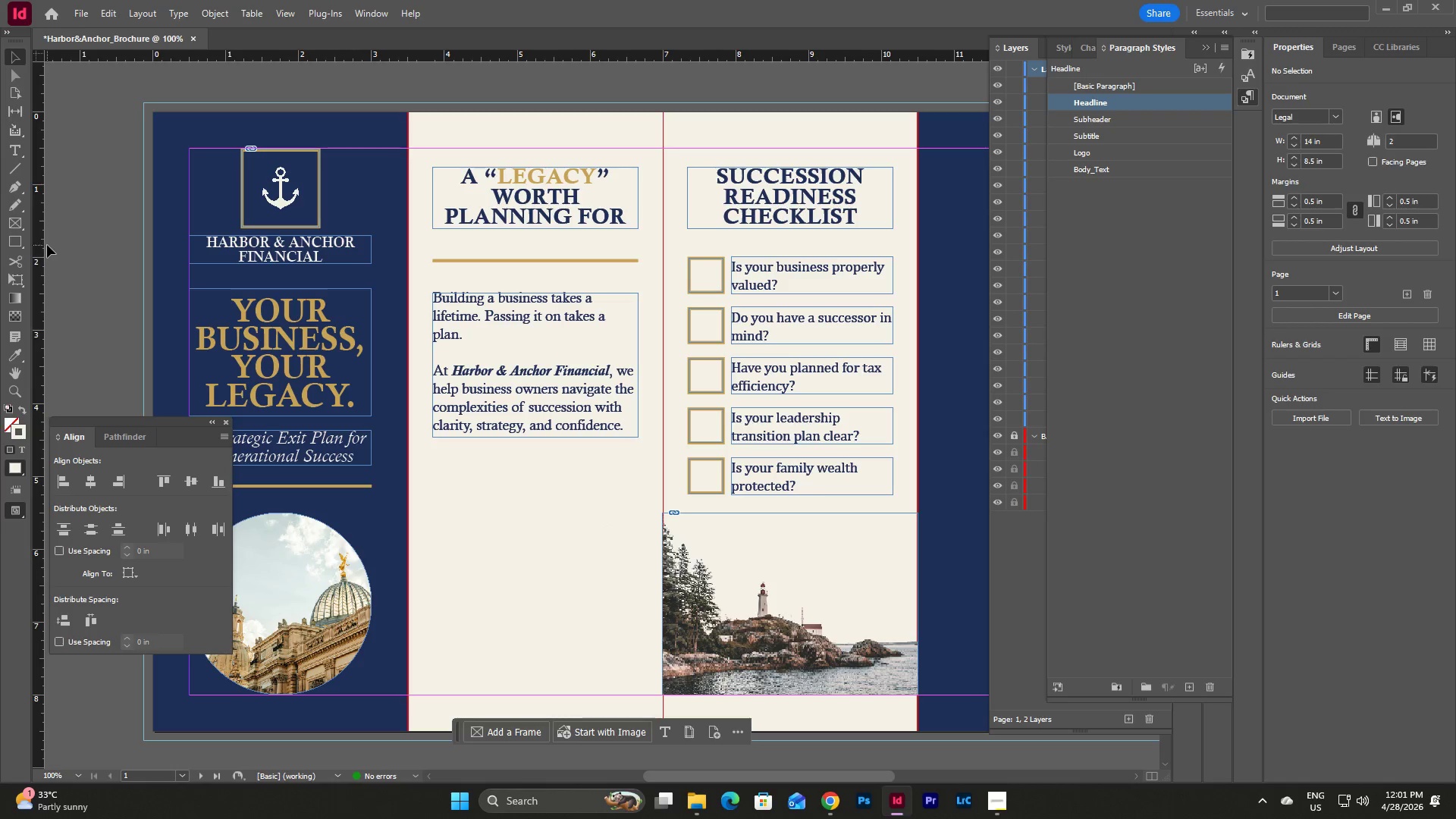 
left_click([14, 223])
 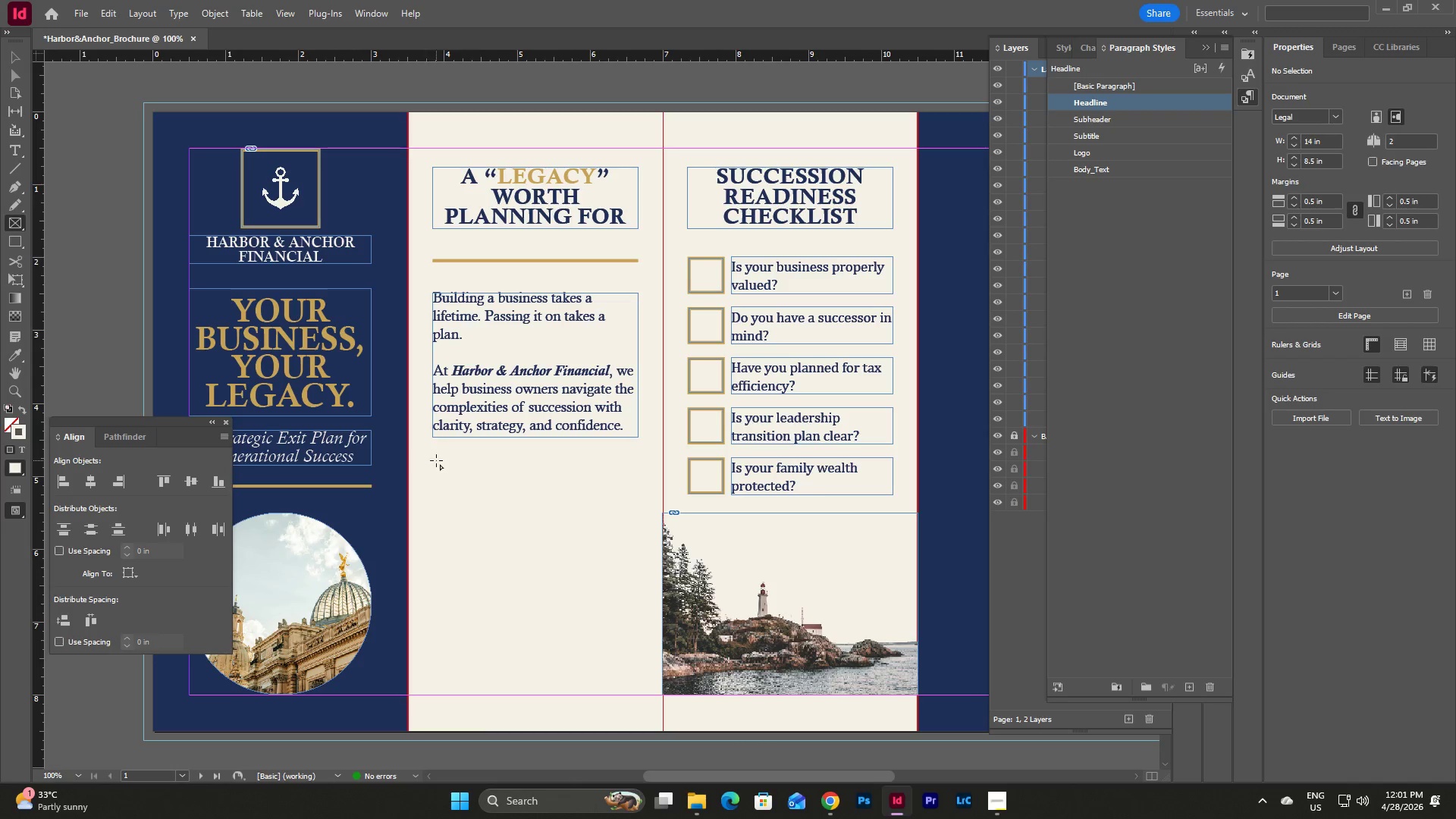 
left_click_drag(start_coordinate=[435, 461], to_coordinate=[490, 516])
 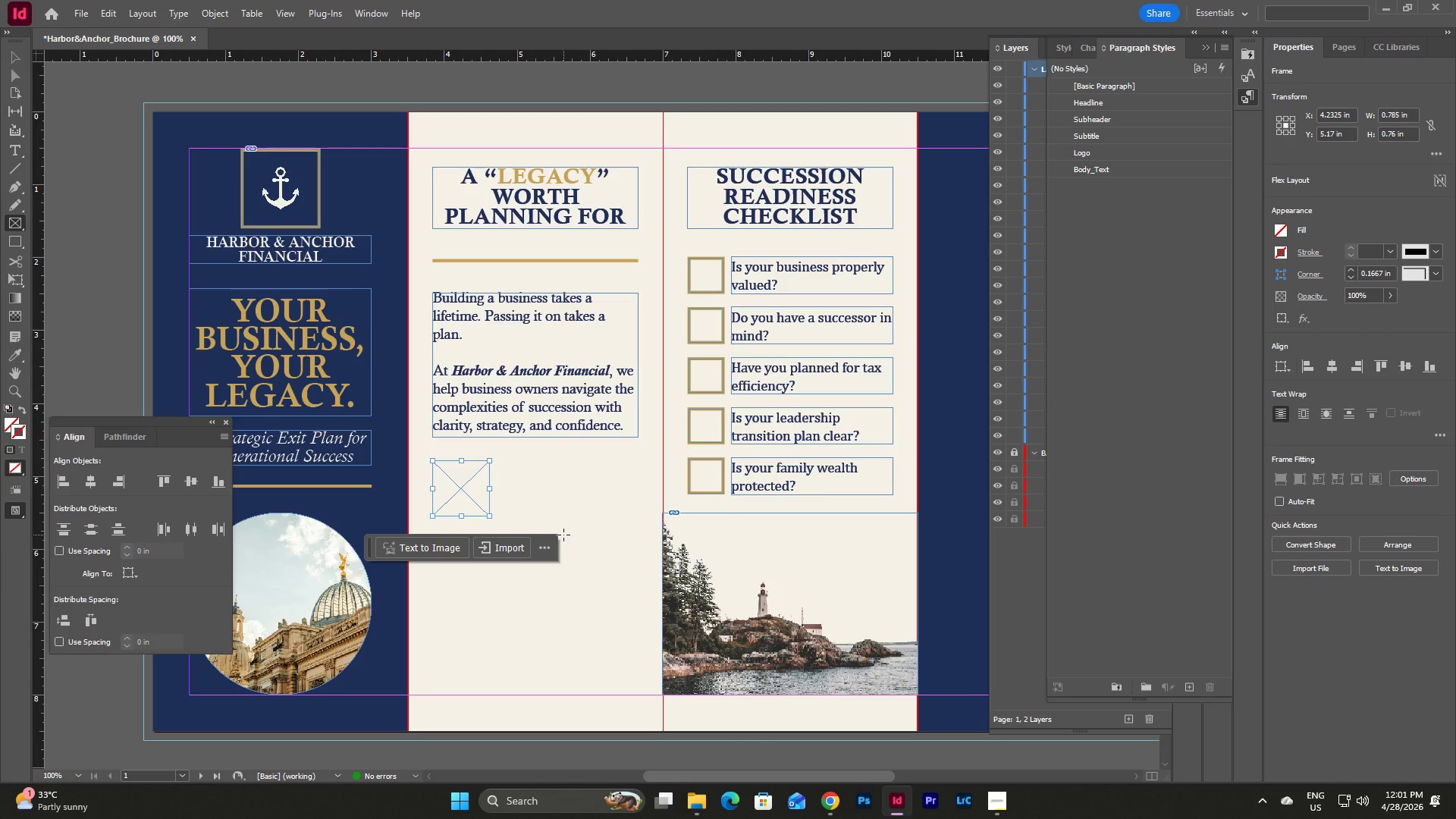 
key(Control+Z)
 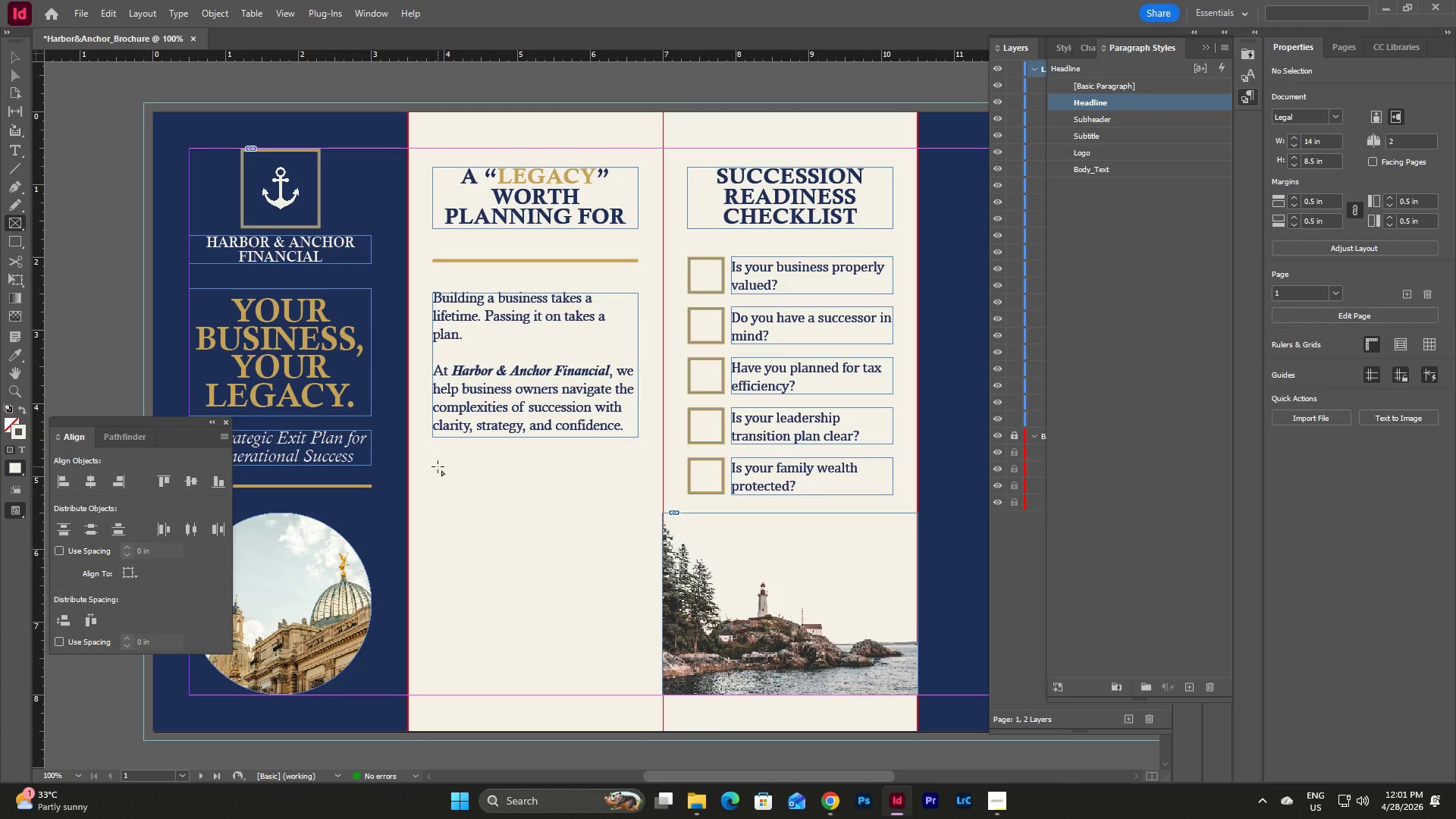 
hold_key(key=ShiftLeft, duration=5.98)
left_click_drag(start_coordinate=[433, 460], to_coordinate=[495, 548])
 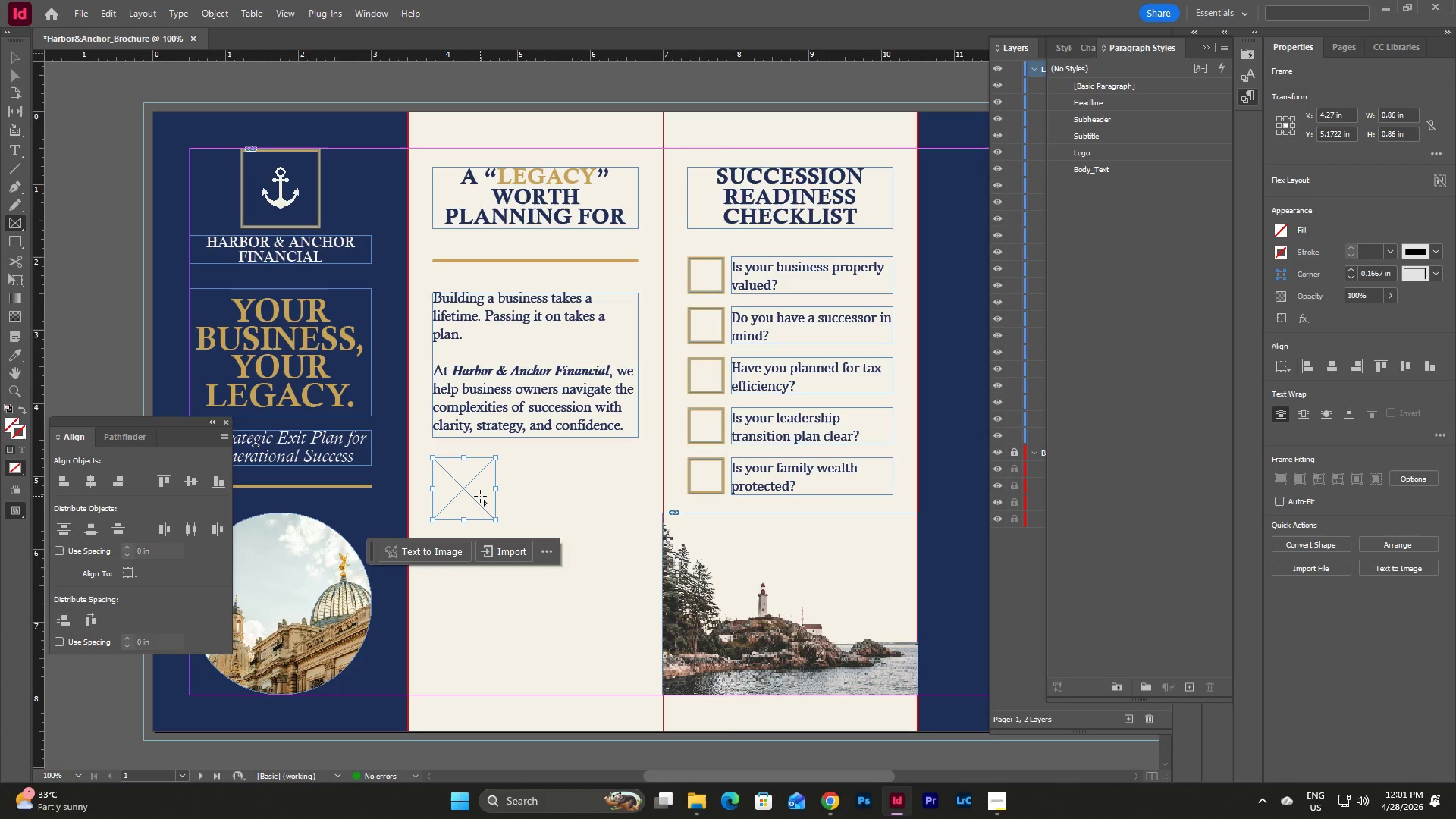 
key(V)
 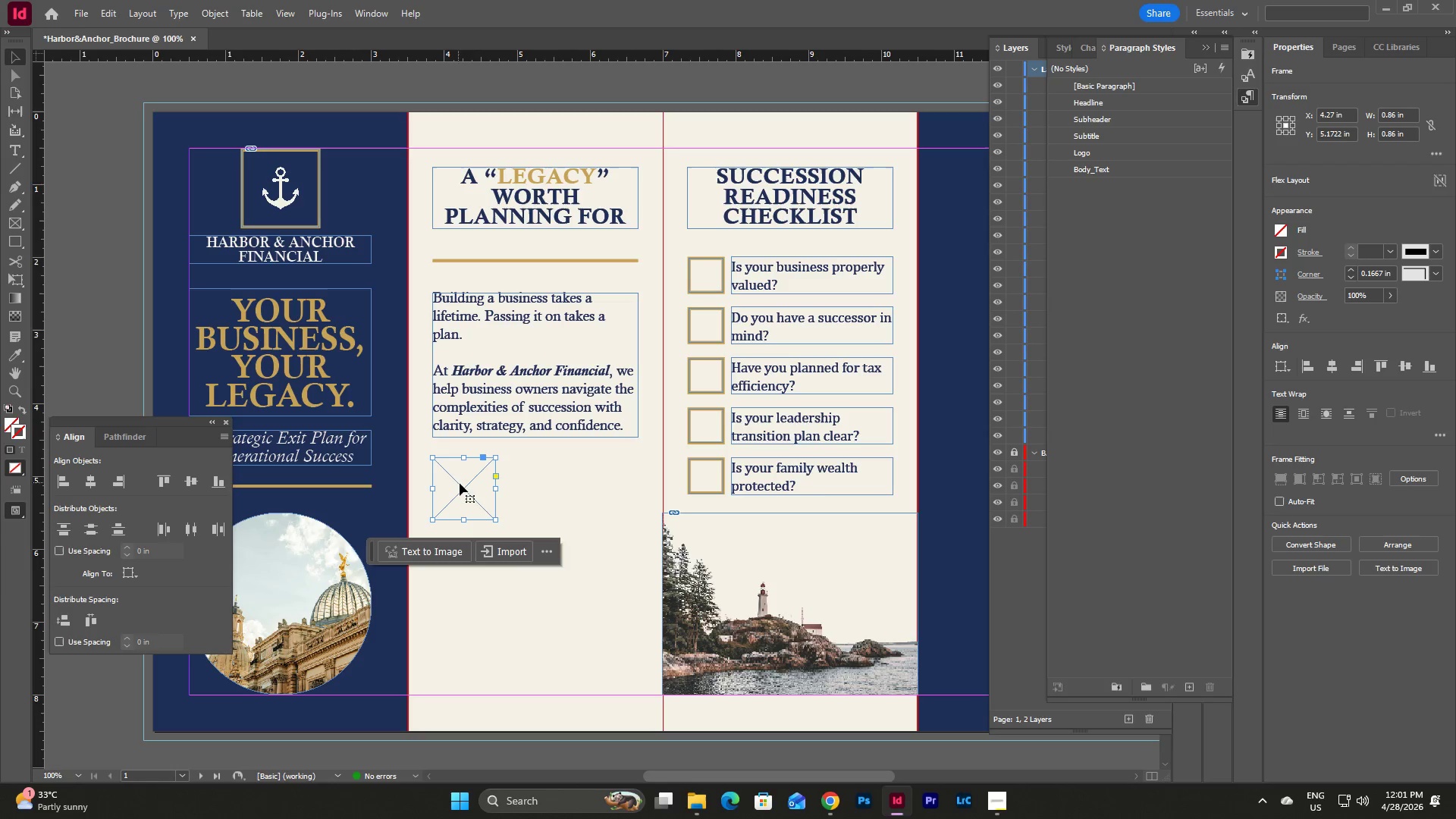 
left_click_drag(start_coordinate=[463, 485], to_coordinate=[576, 548])
 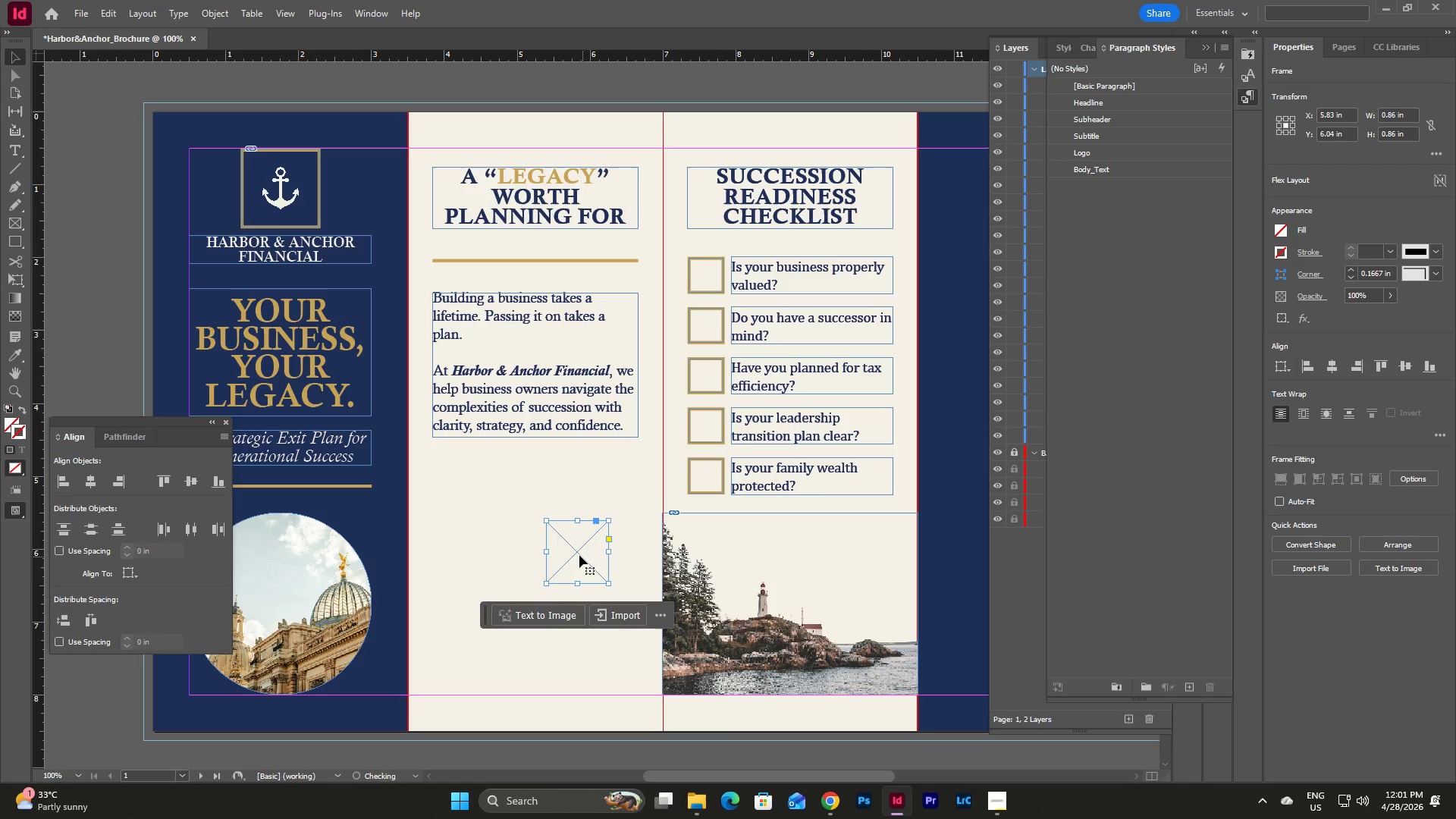 
left_click_drag(start_coordinate=[578, 554], to_coordinate=[466, 504])
 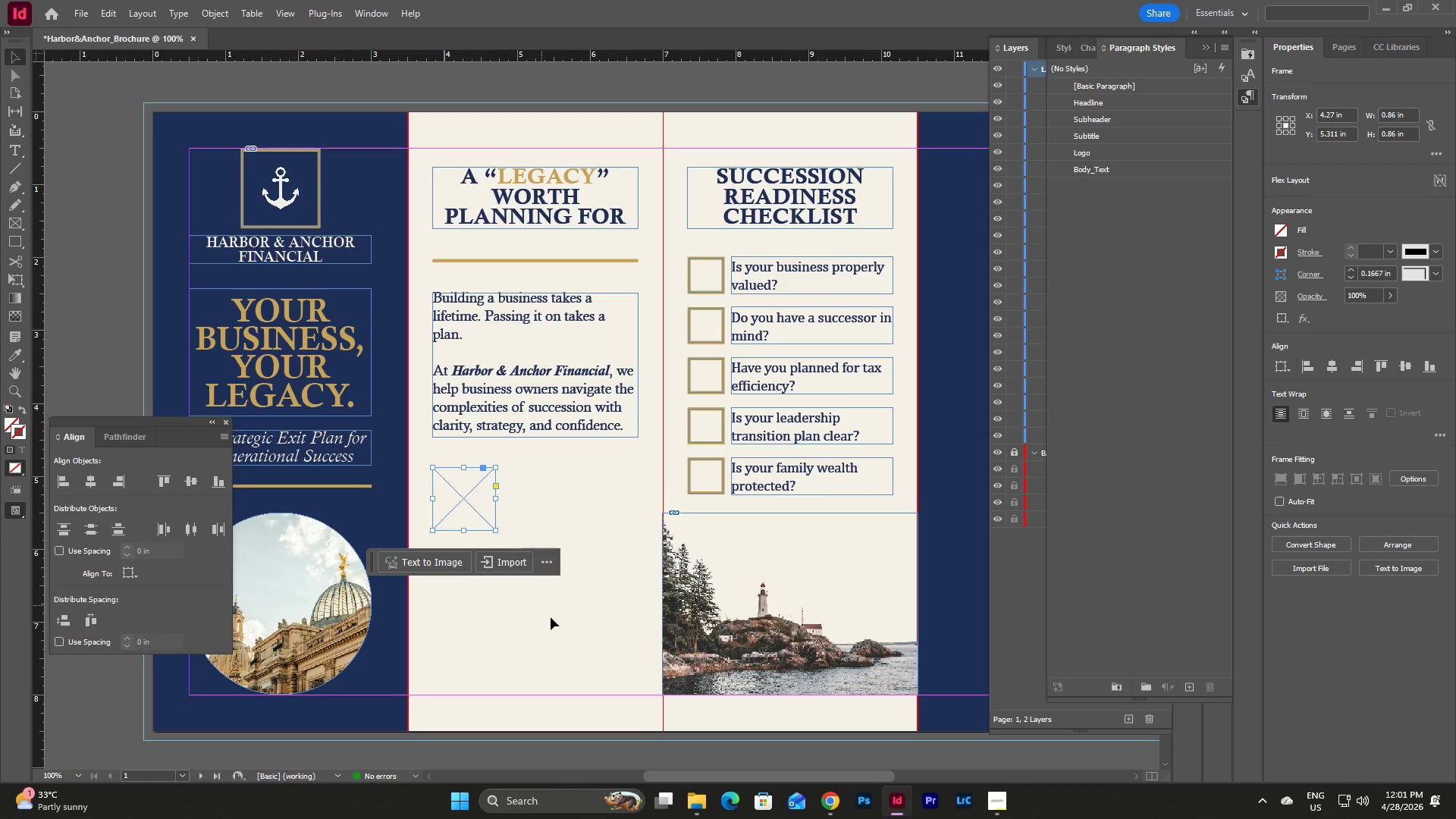 
left_click([551, 617])
 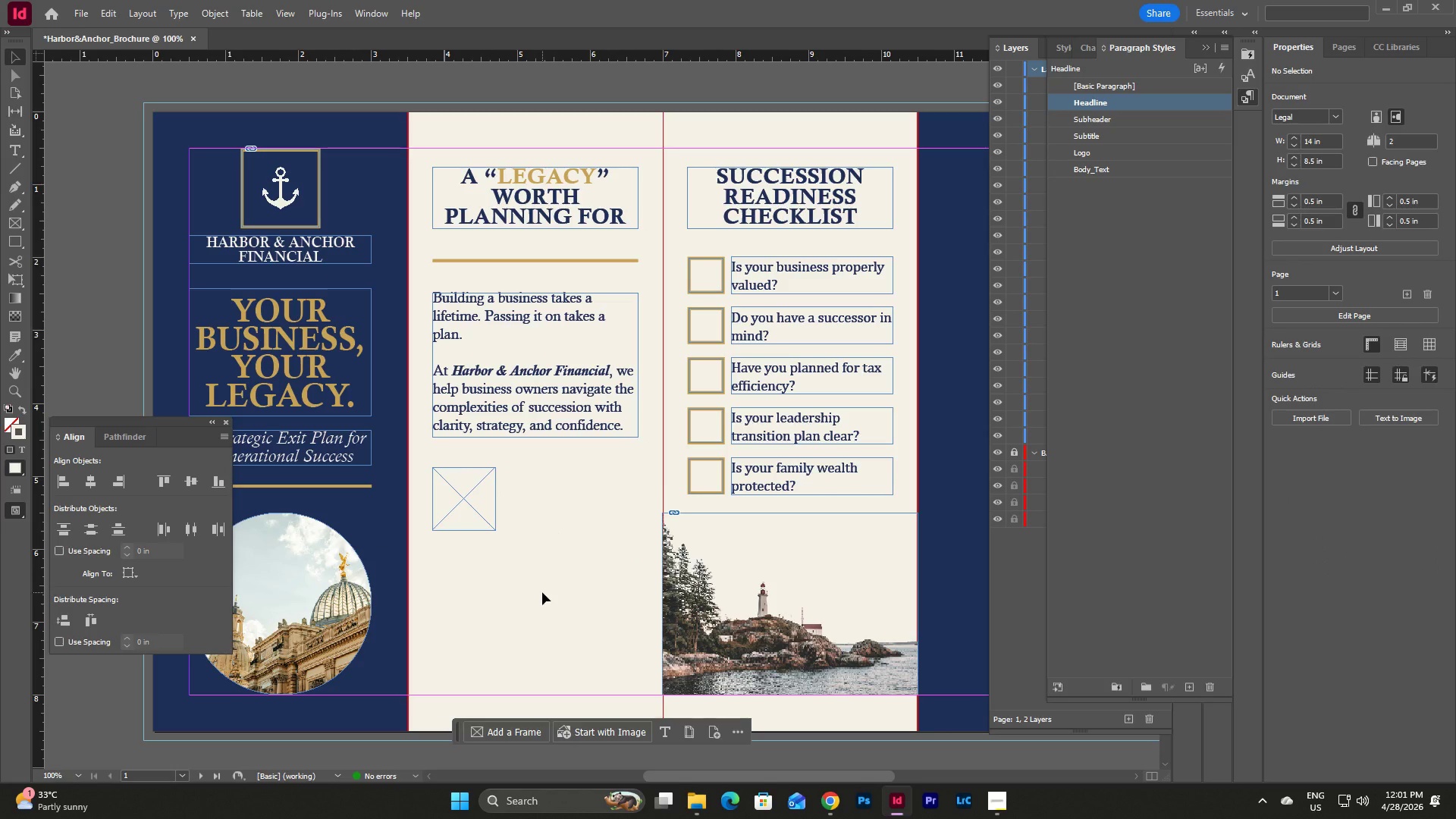 
left_click_drag(start_coordinate=[532, 564], to_coordinate=[426, 464])
 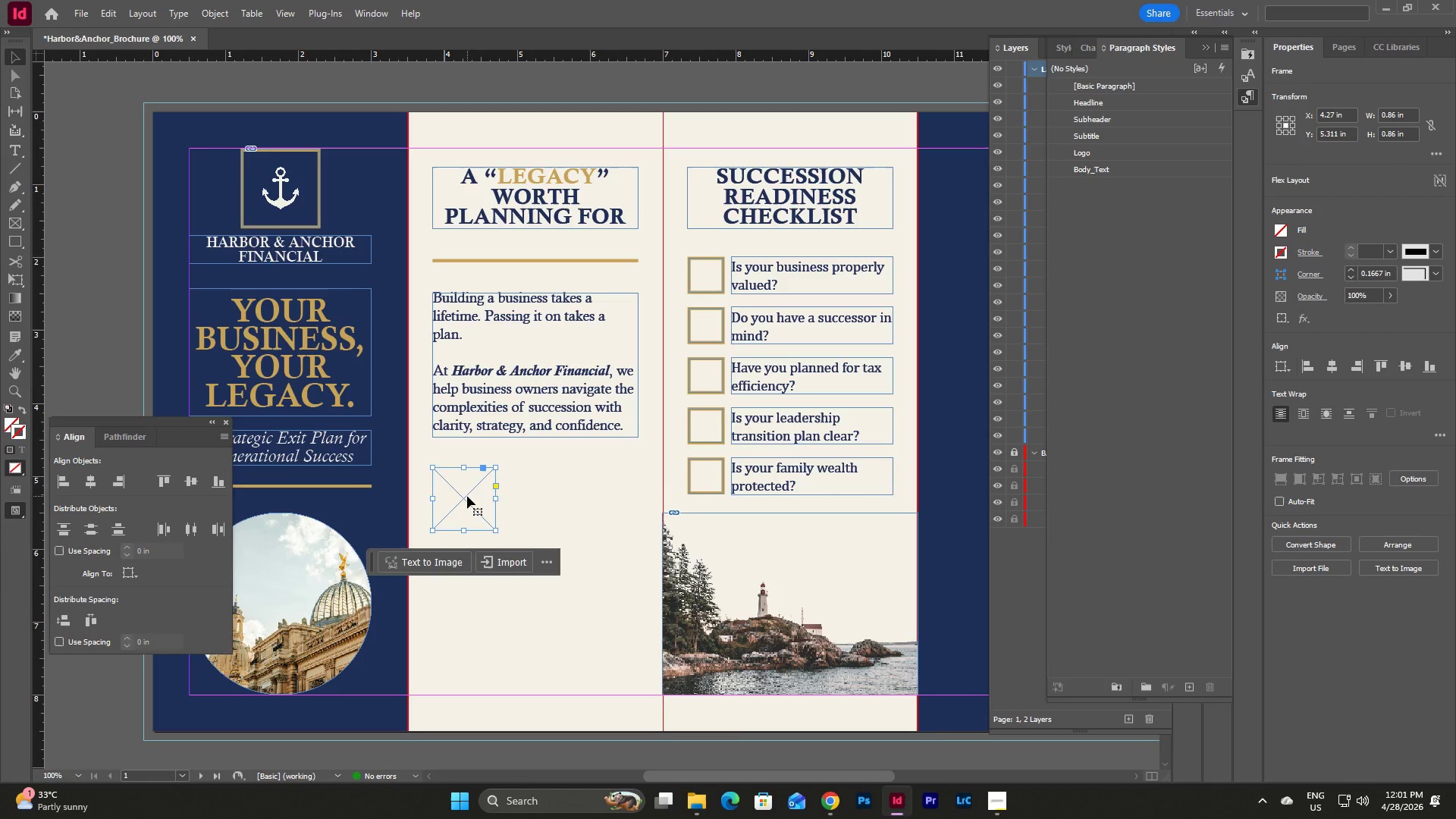 
key(Control+C)
 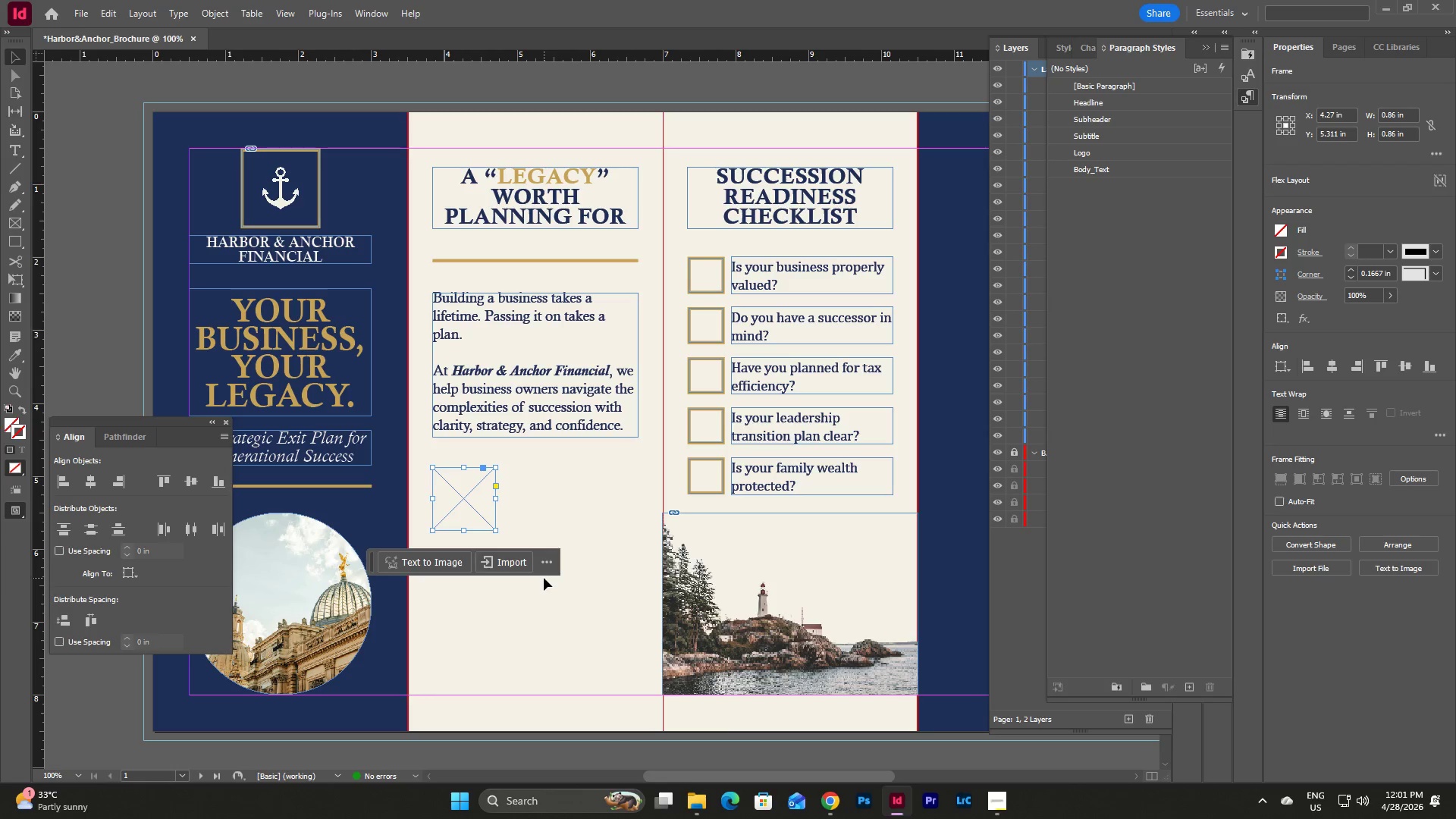 
left_click([544, 578])
 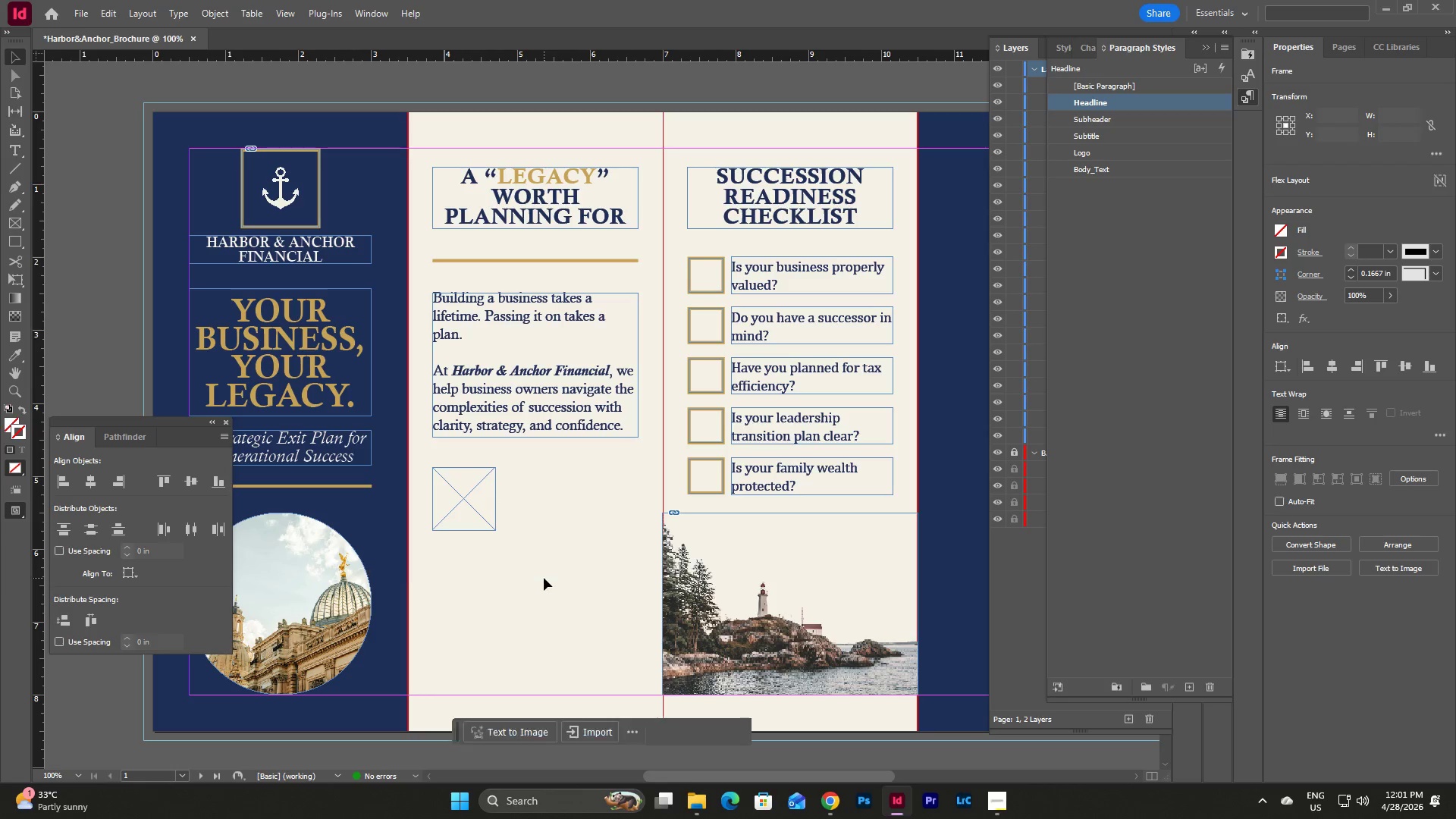 
key(Control+V)
 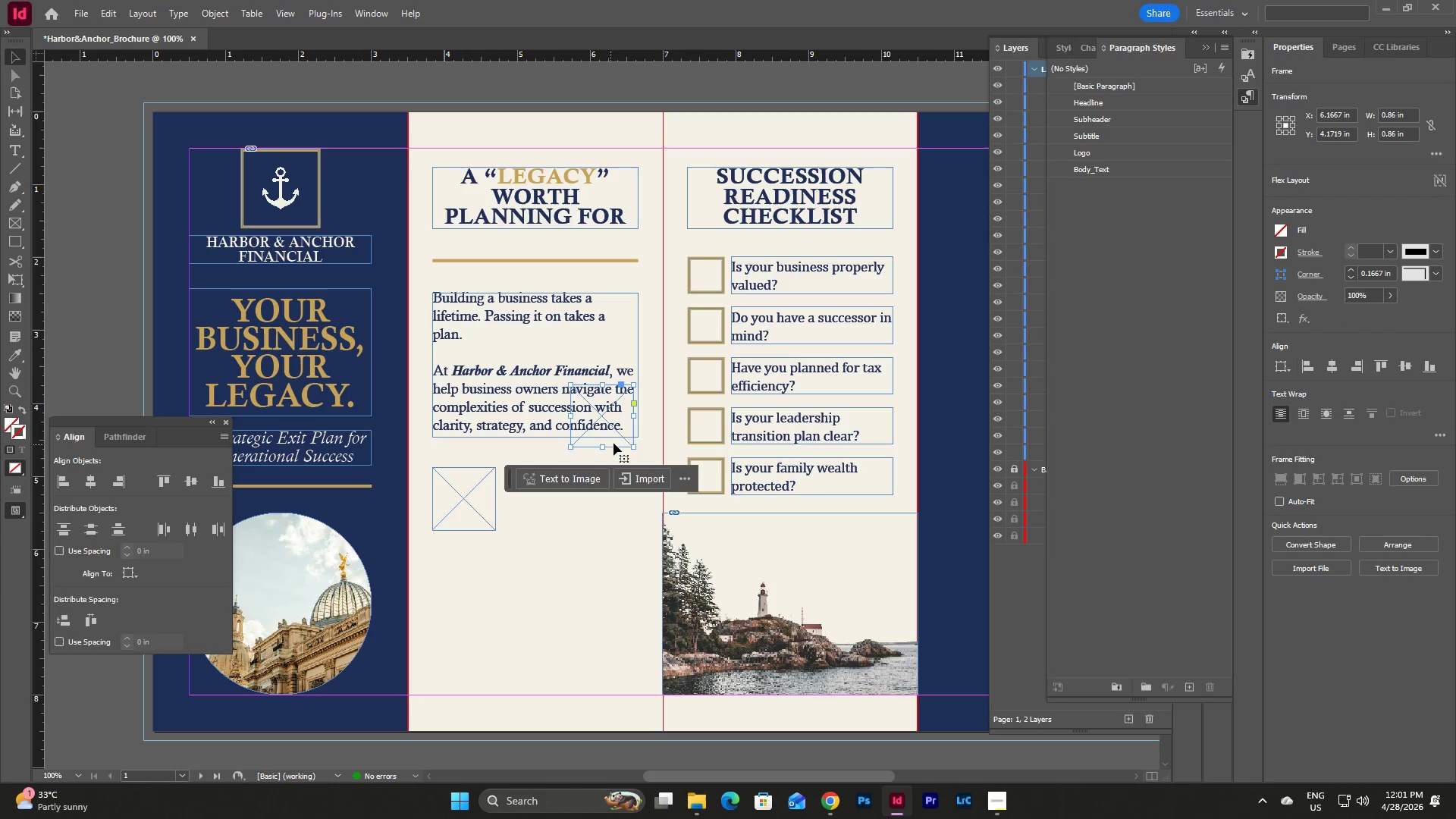 
left_click_drag(start_coordinate=[616, 441], to_coordinate=[476, 597])
 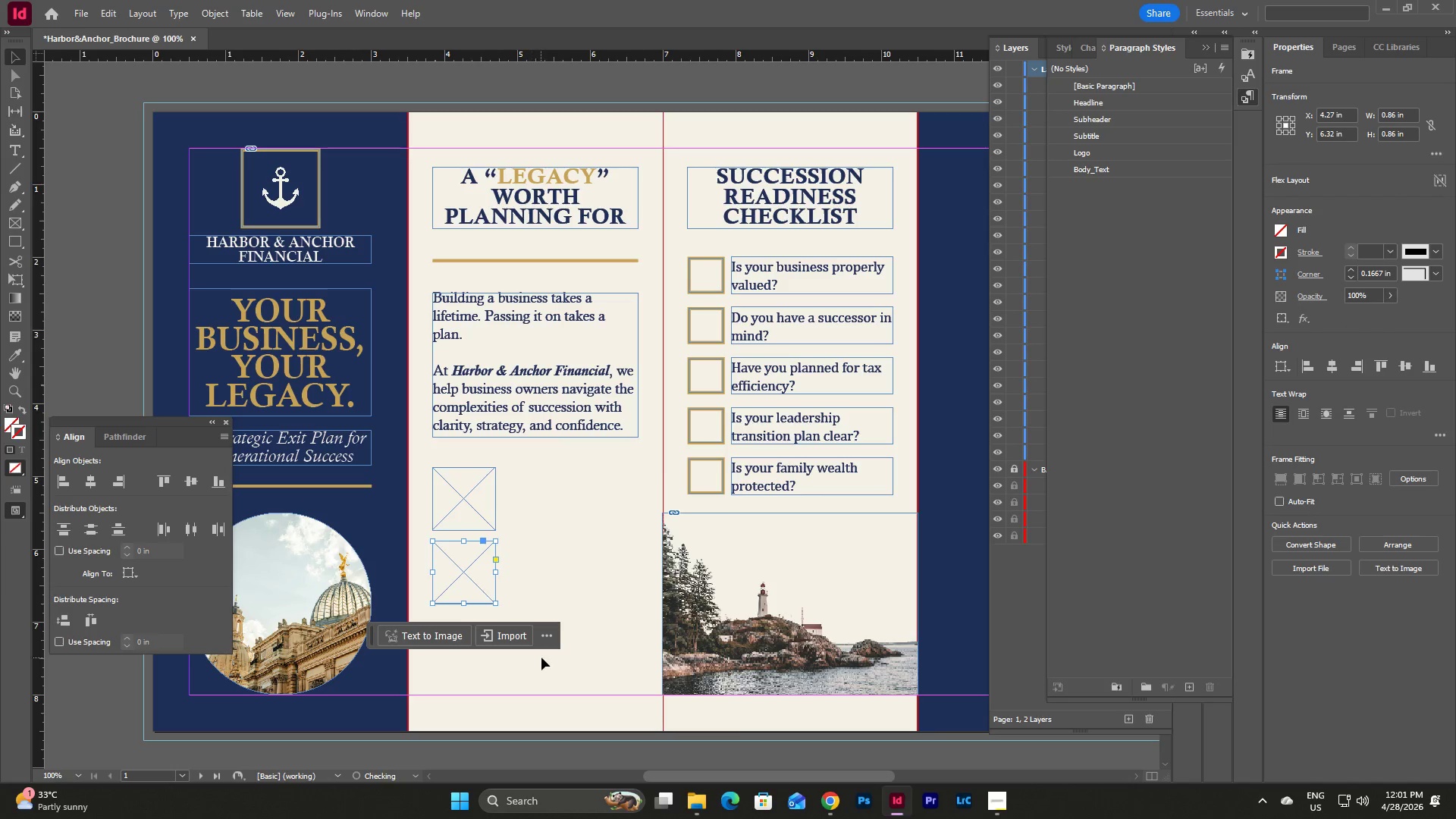 
left_click([541, 657])
 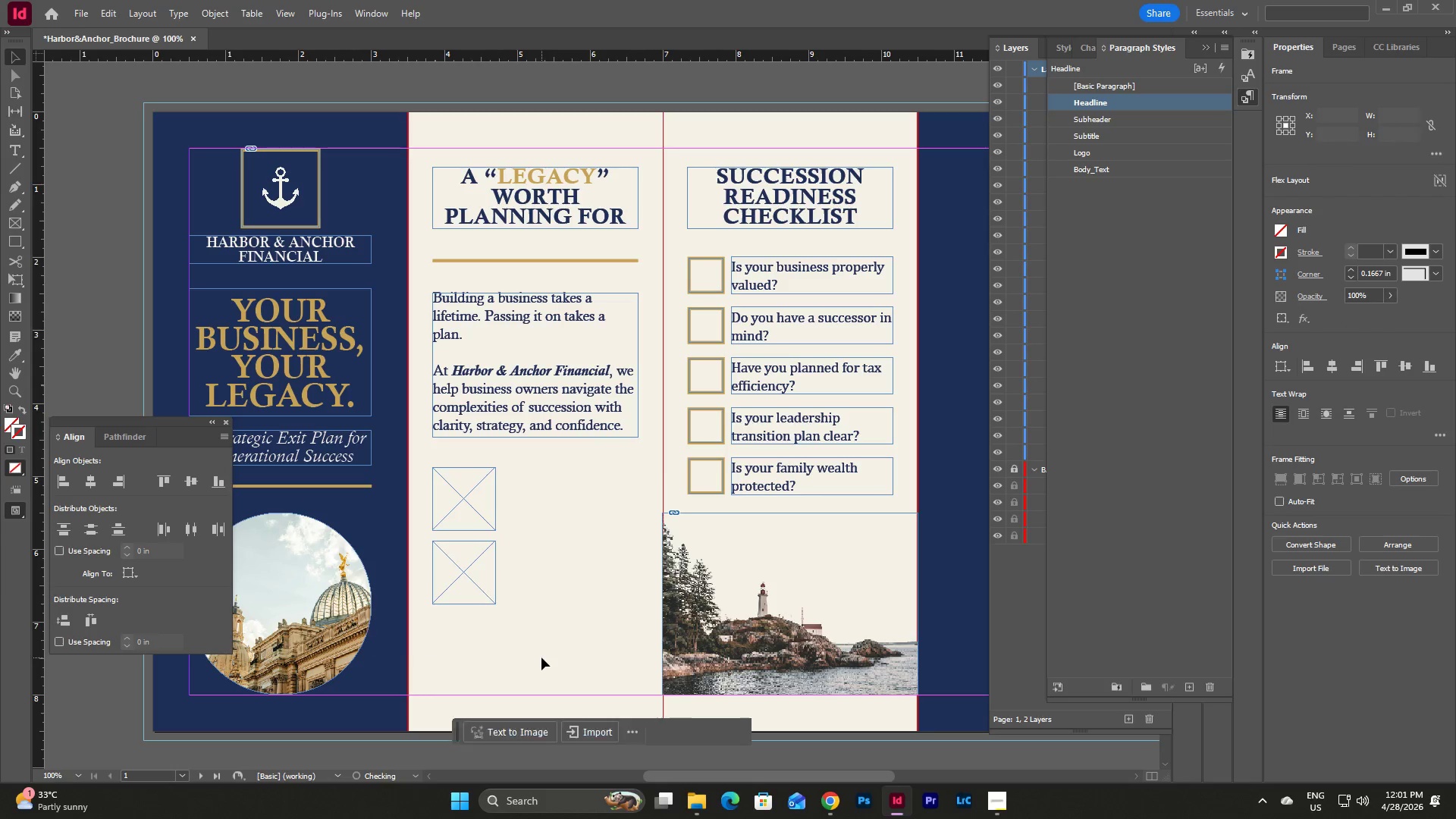 
key(Control+V)
 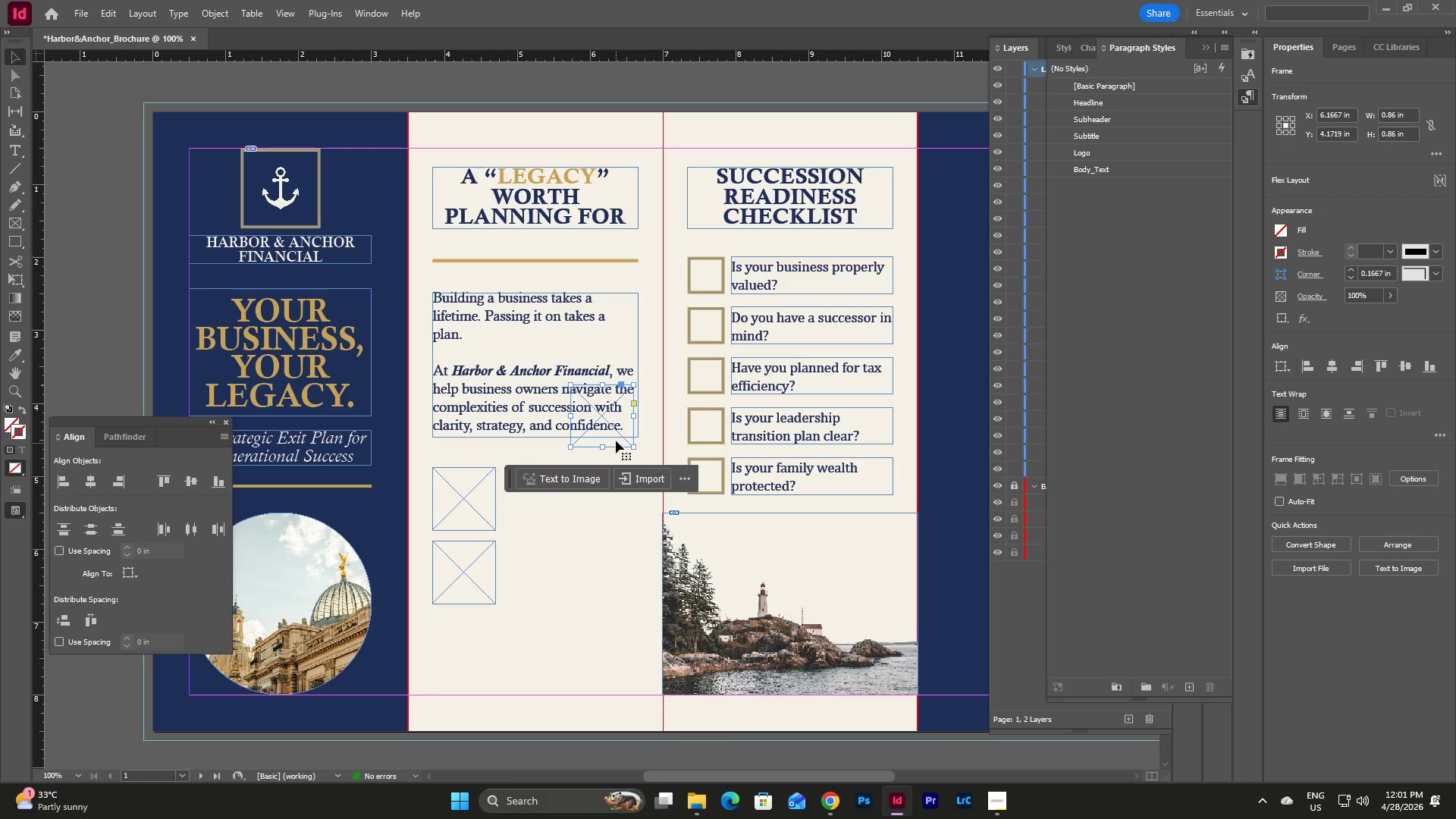 
left_click_drag(start_coordinate=[616, 439], to_coordinate=[476, 687])
 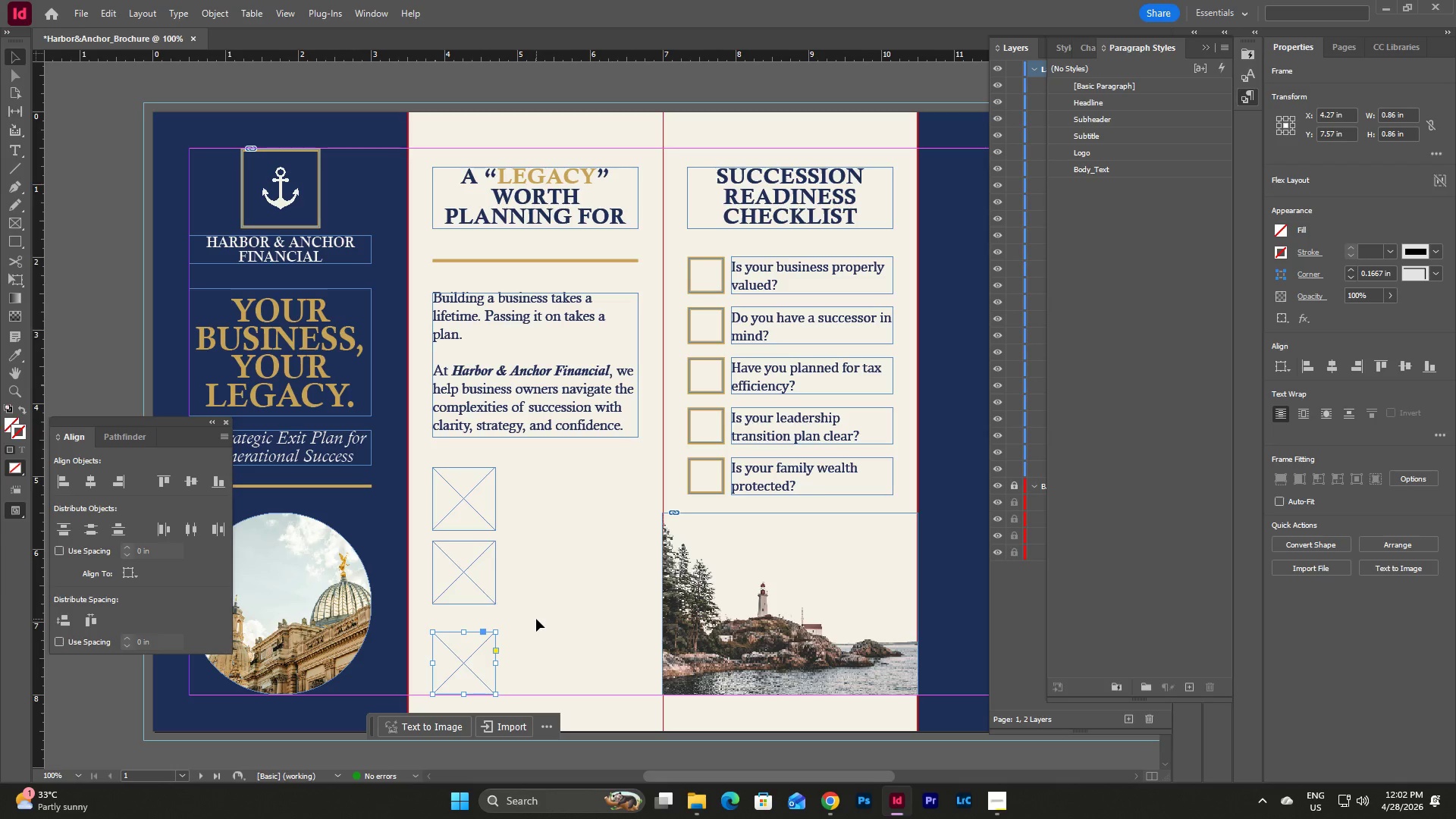 
left_click([536, 619])
 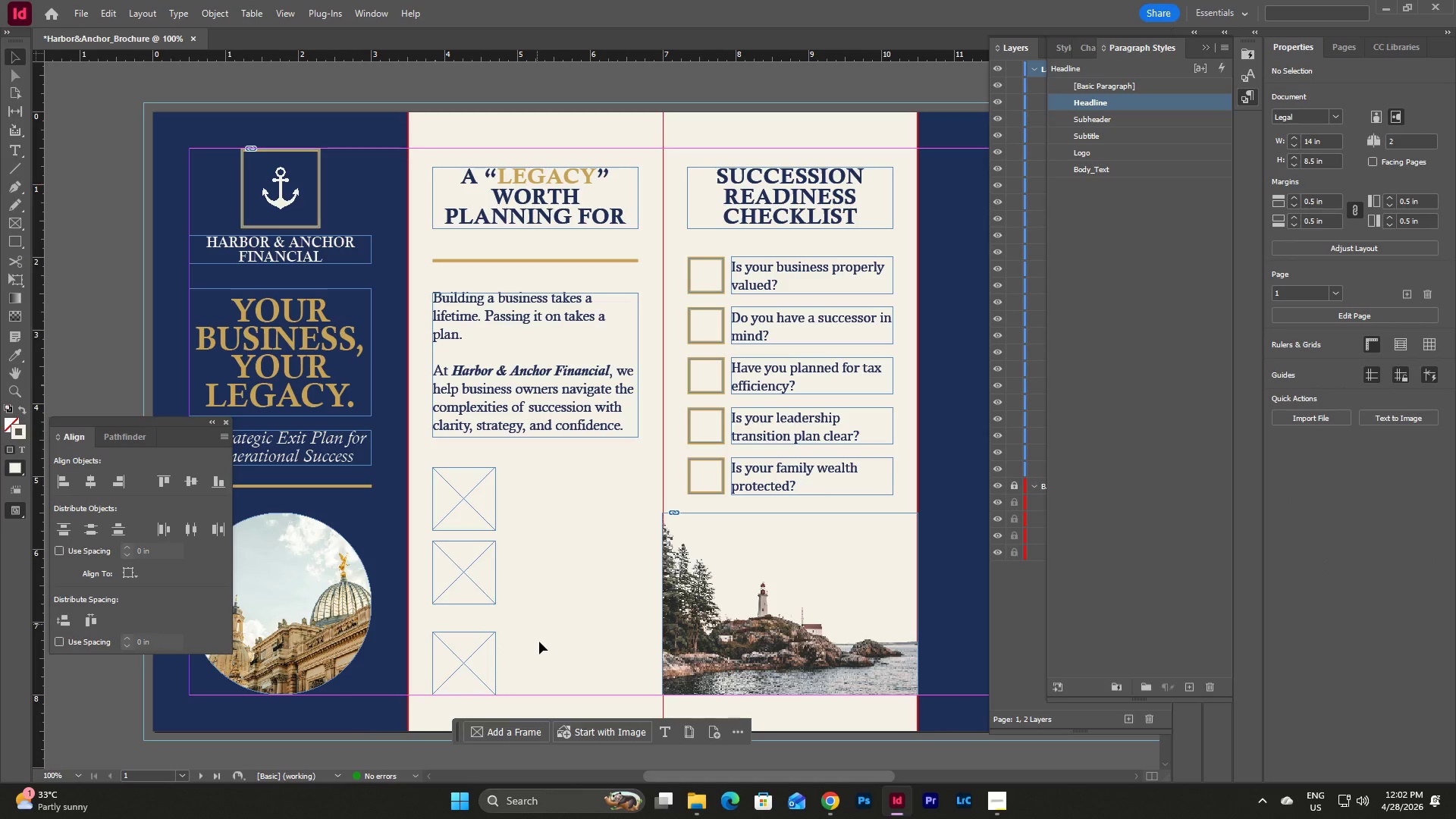 
left_click_drag(start_coordinate=[539, 658], to_coordinate=[427, 485])
 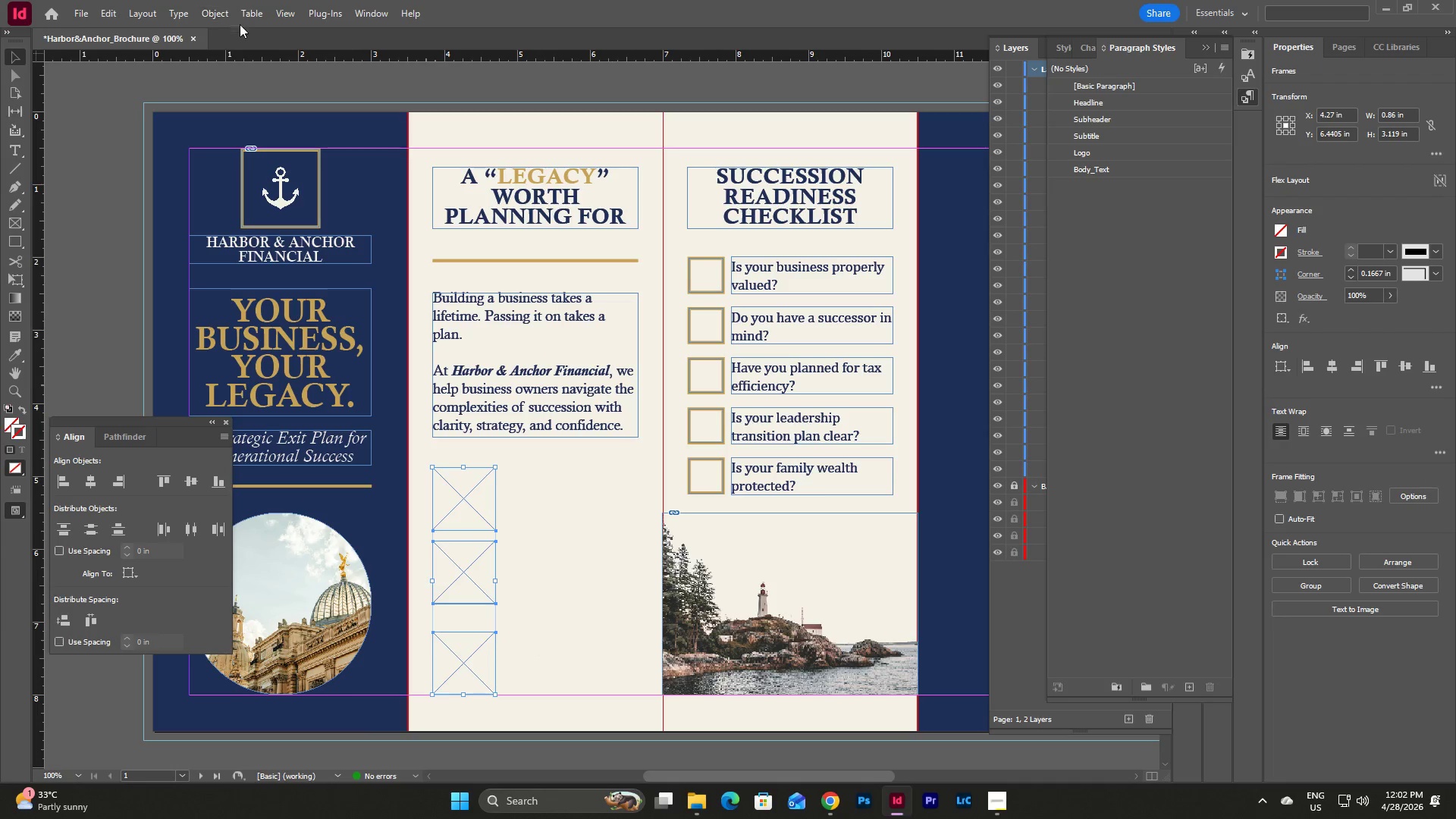 
wait(5.25)
 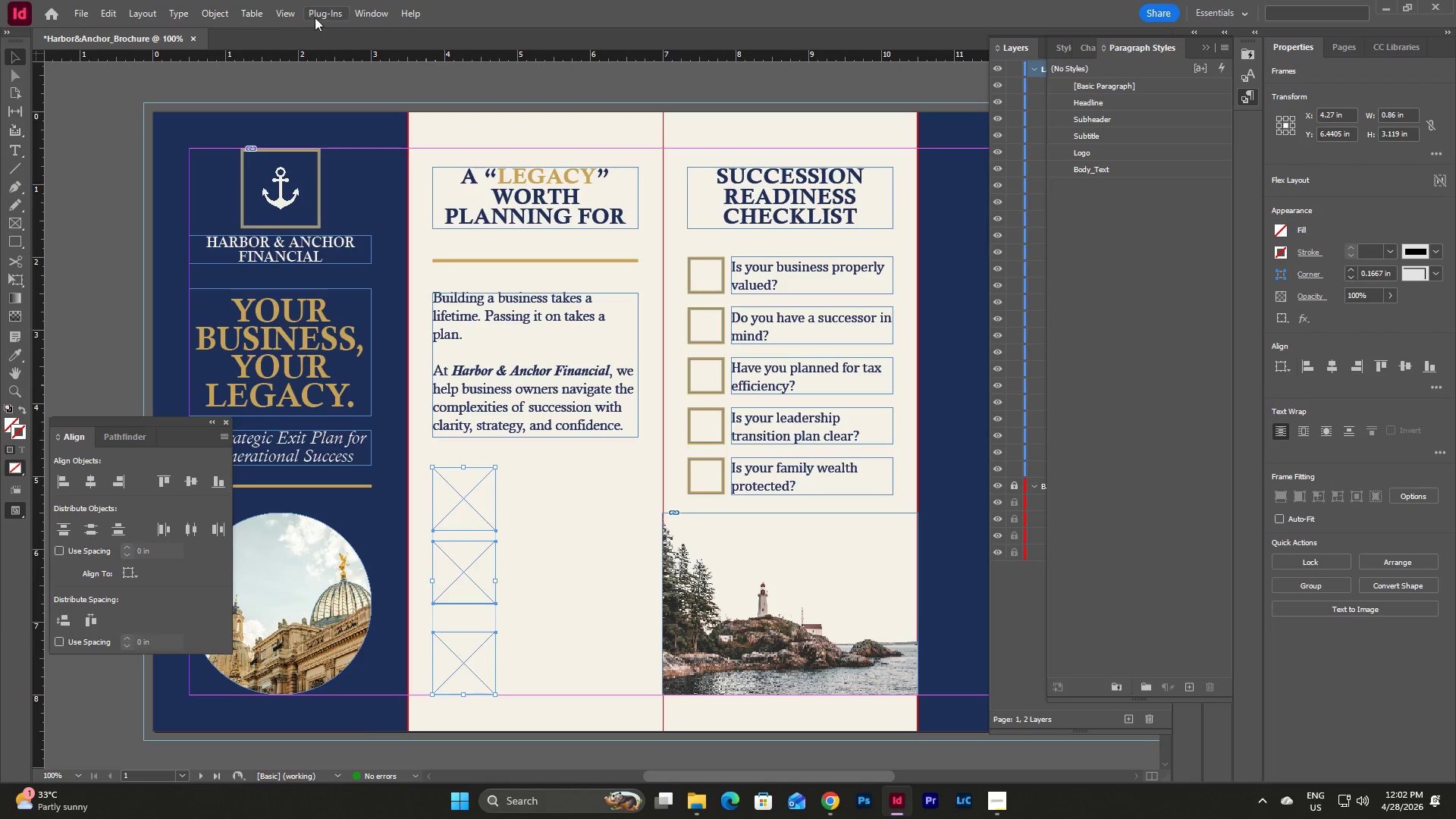 
left_click([216, 11])
 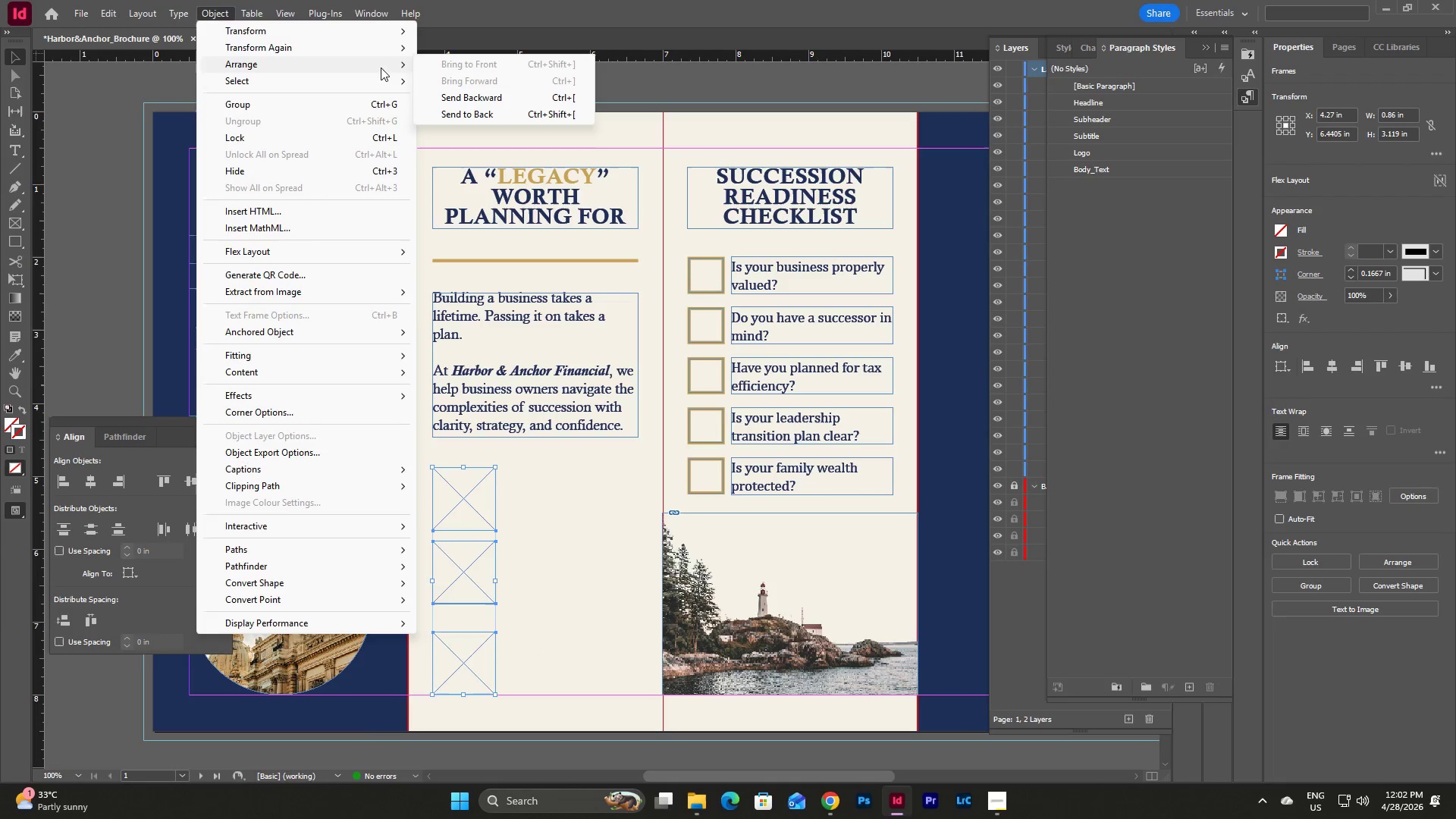 
left_click([167, 418])
 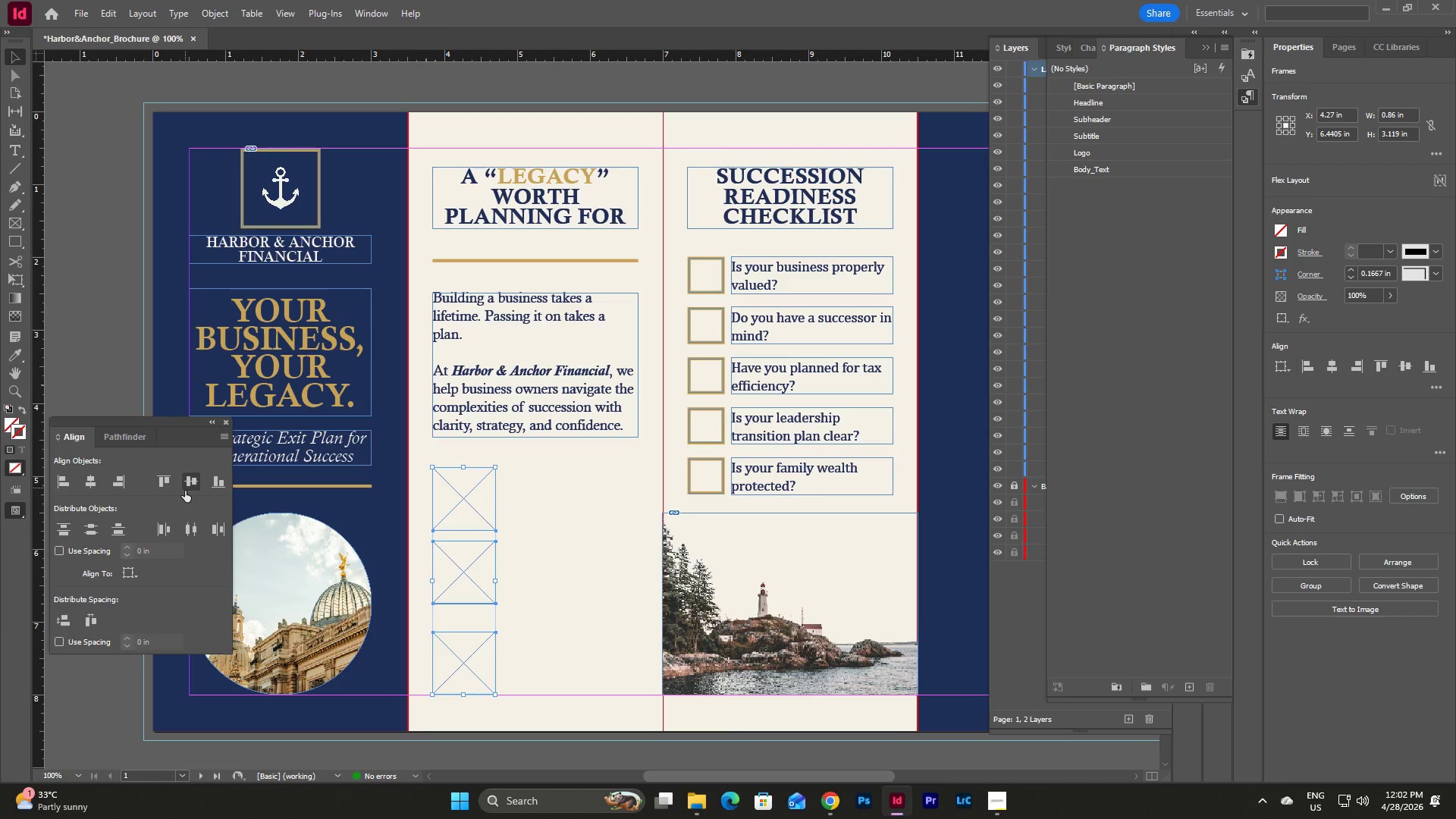 
mouse_move([168, 530])
 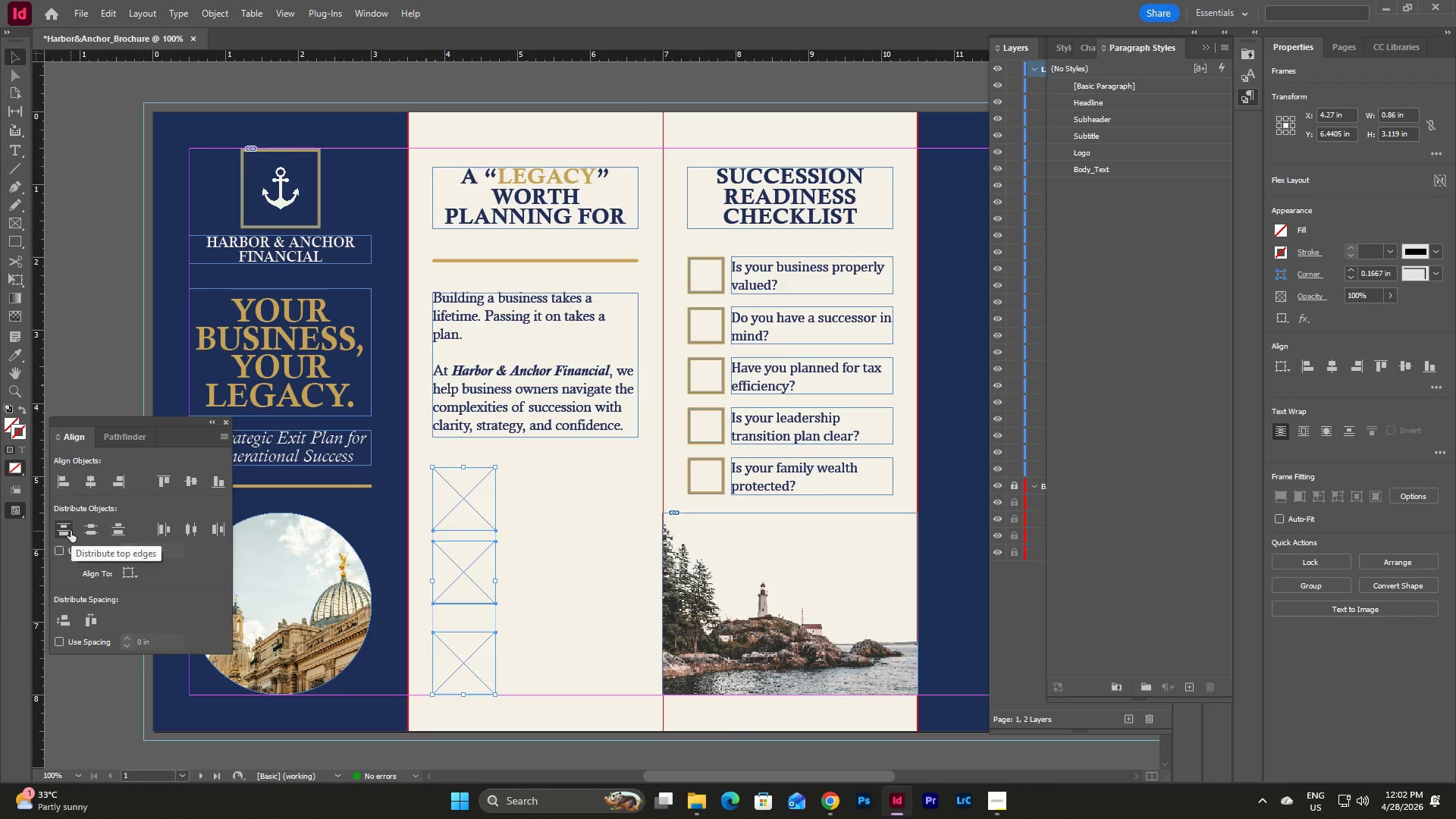 
left_click([91, 529])
 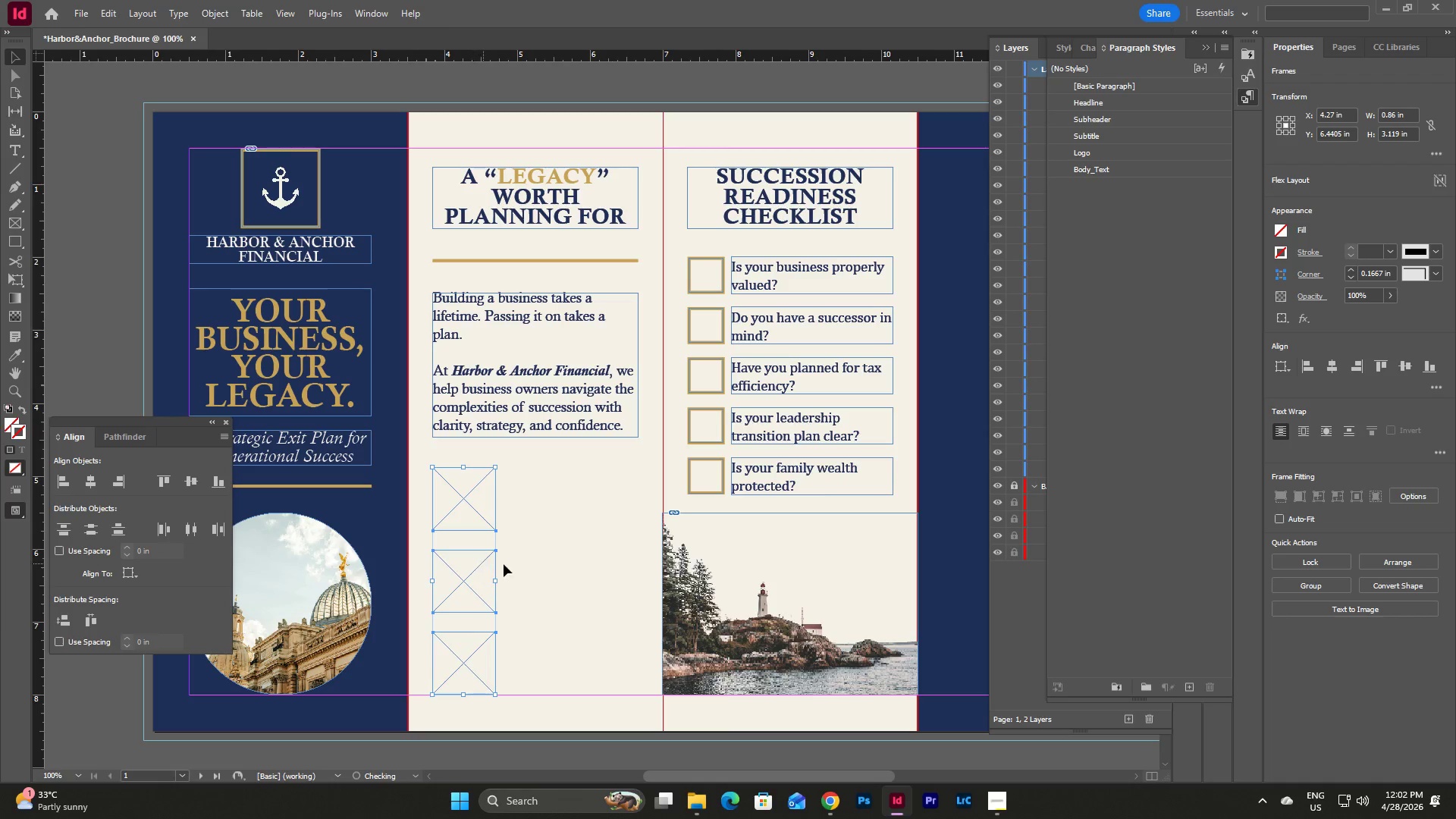 
left_click([551, 559])
 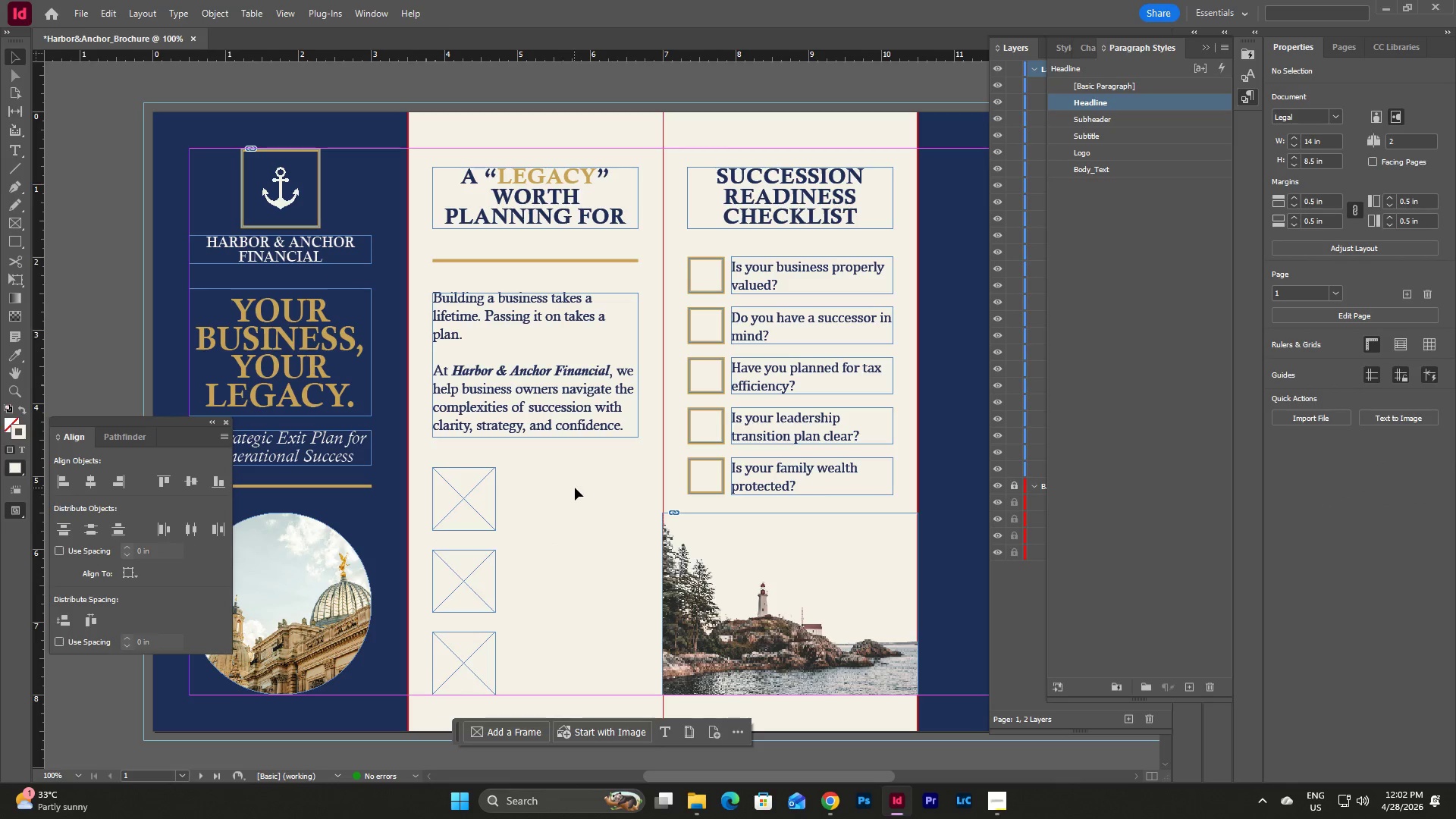 
scroll: coordinate [575, 488], scroll_direction: down, amount: 2.0
 